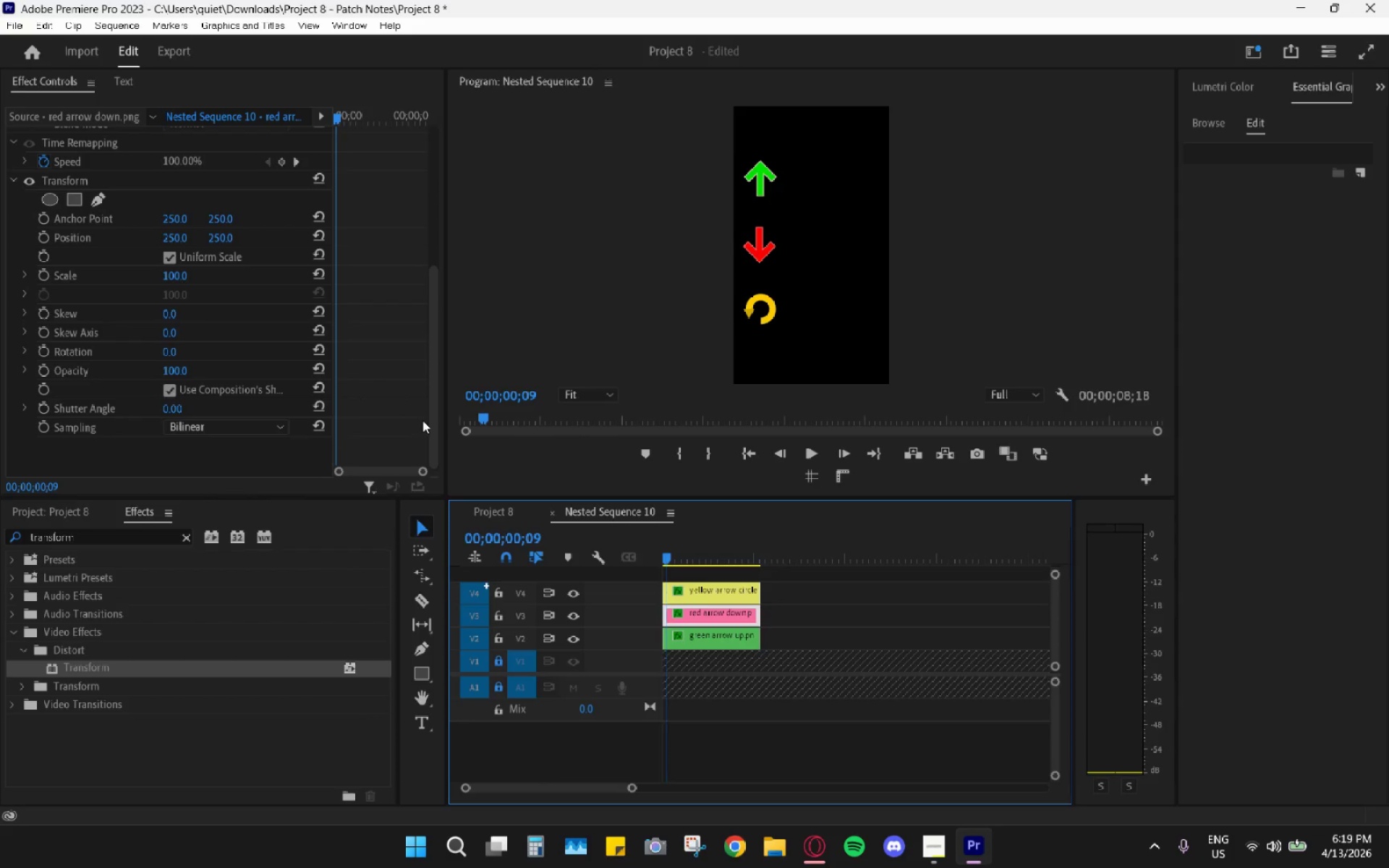 
left_click_drag(start_coordinate=[429, 416], to_coordinate=[426, 376])
 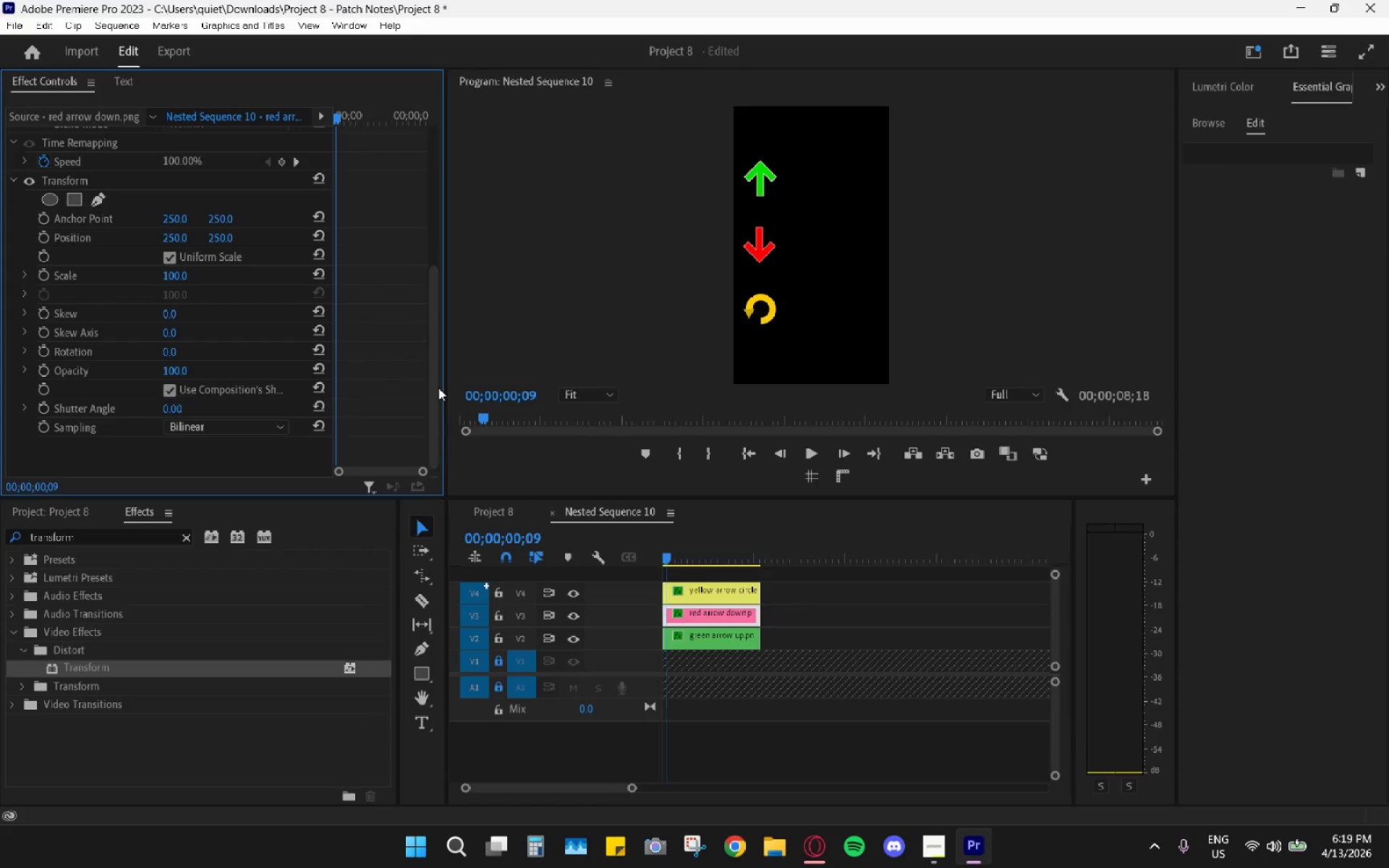 
left_click_drag(start_coordinate=[438, 388], to_coordinate=[446, 341])
 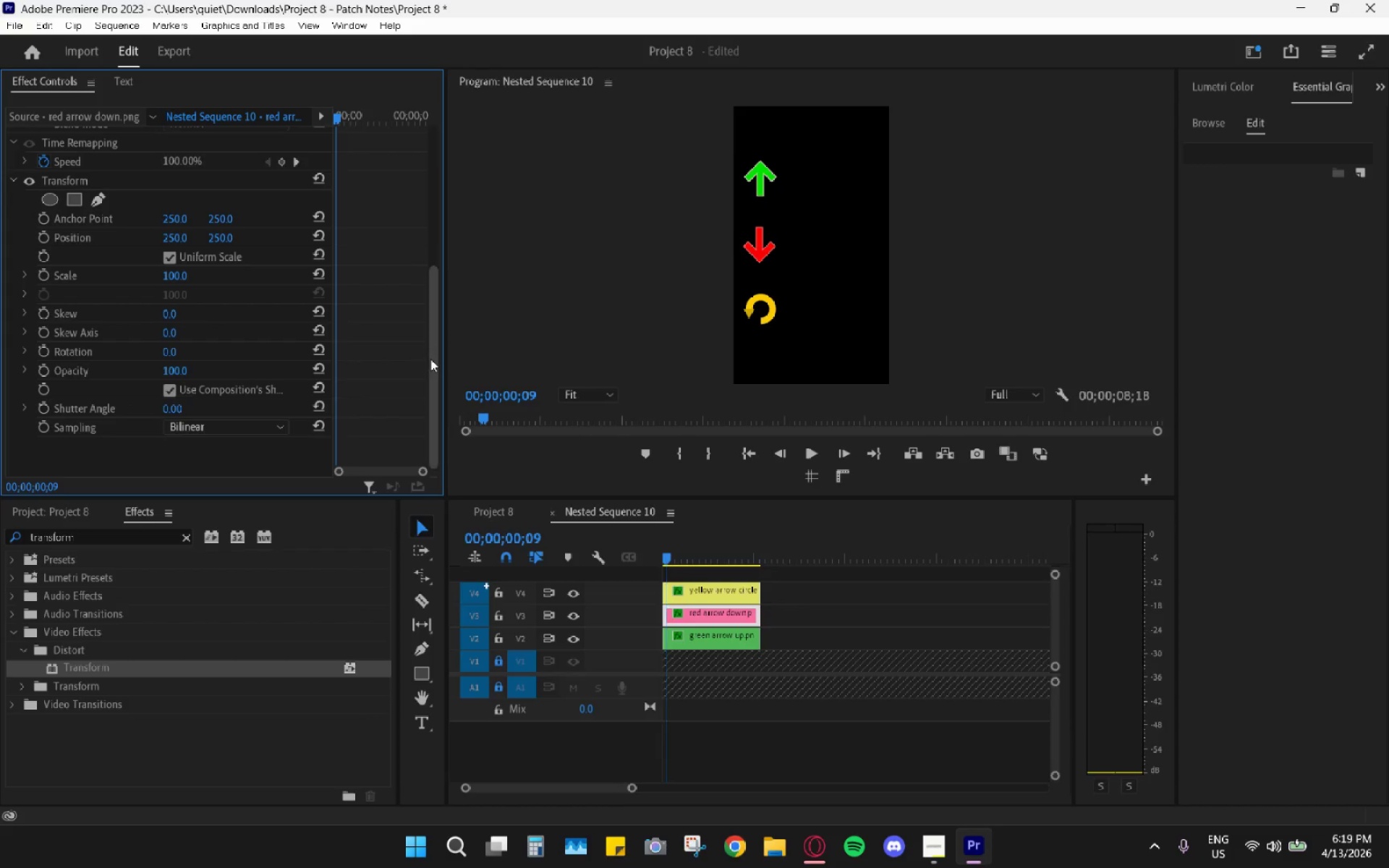 
left_click_drag(start_coordinate=[430, 359], to_coordinate=[430, 412])
 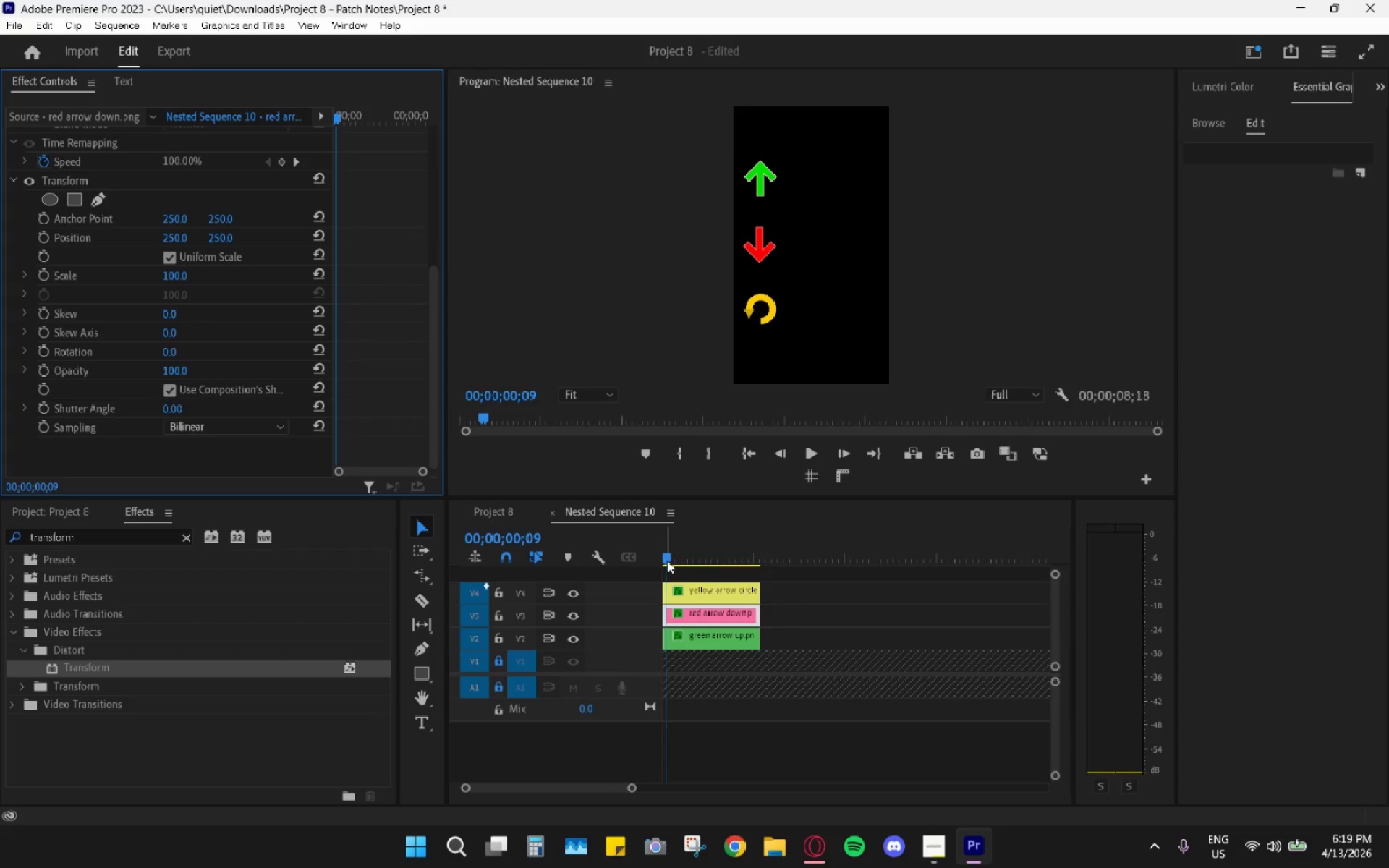 
left_click_drag(start_coordinate=[667, 561], to_coordinate=[638, 563])
 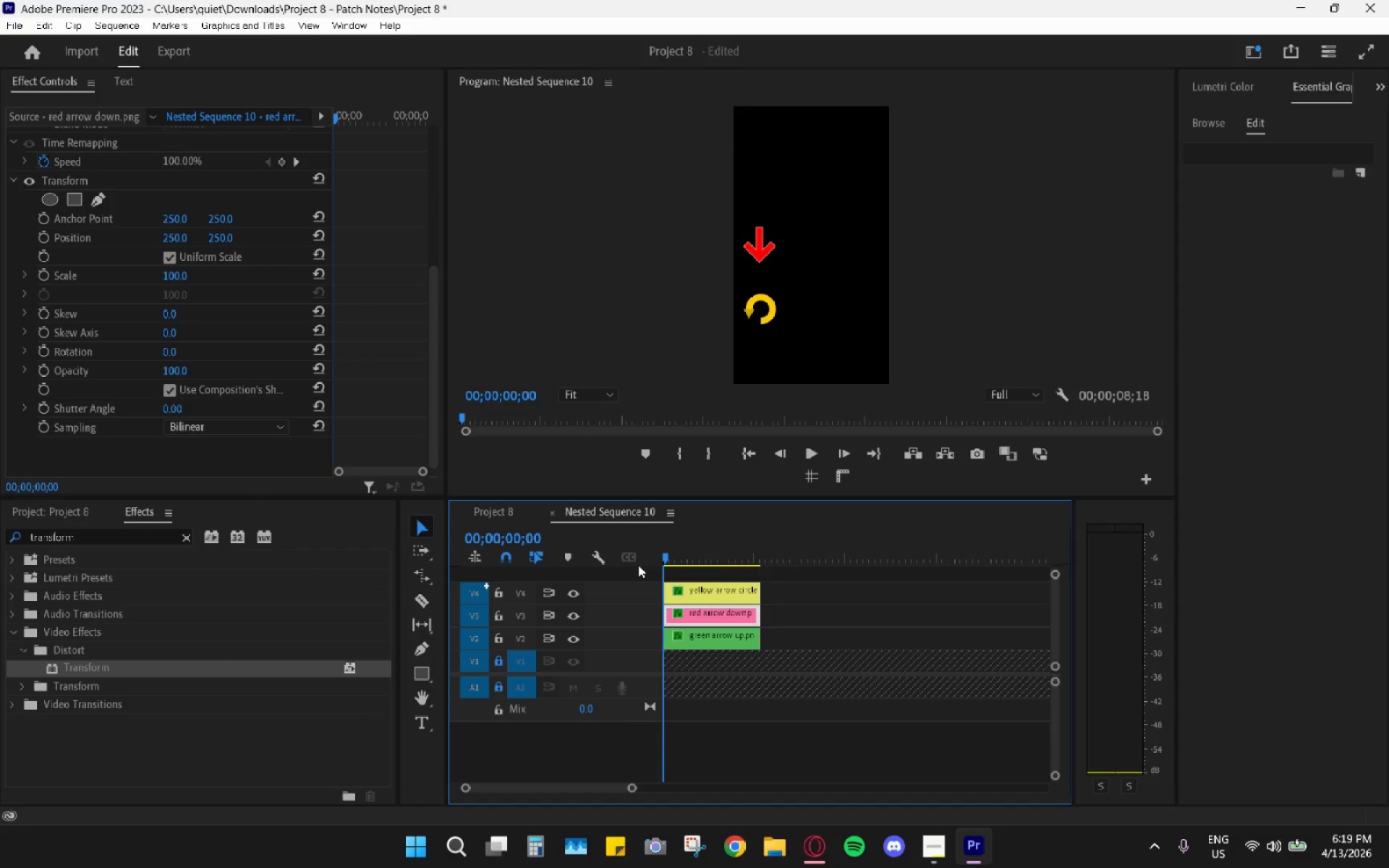 
key(ArrowRight)
 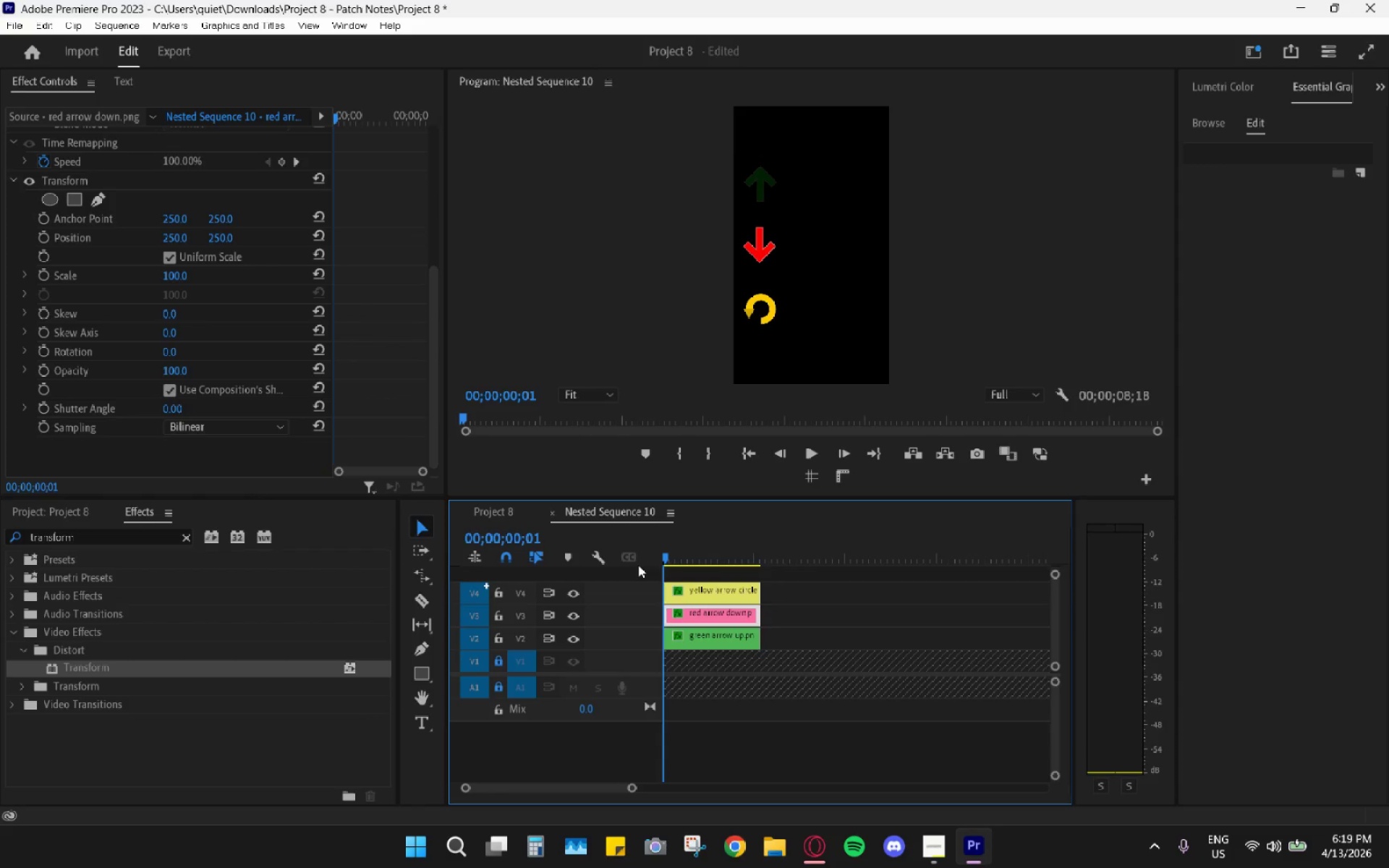 
key(ArrowRight)
 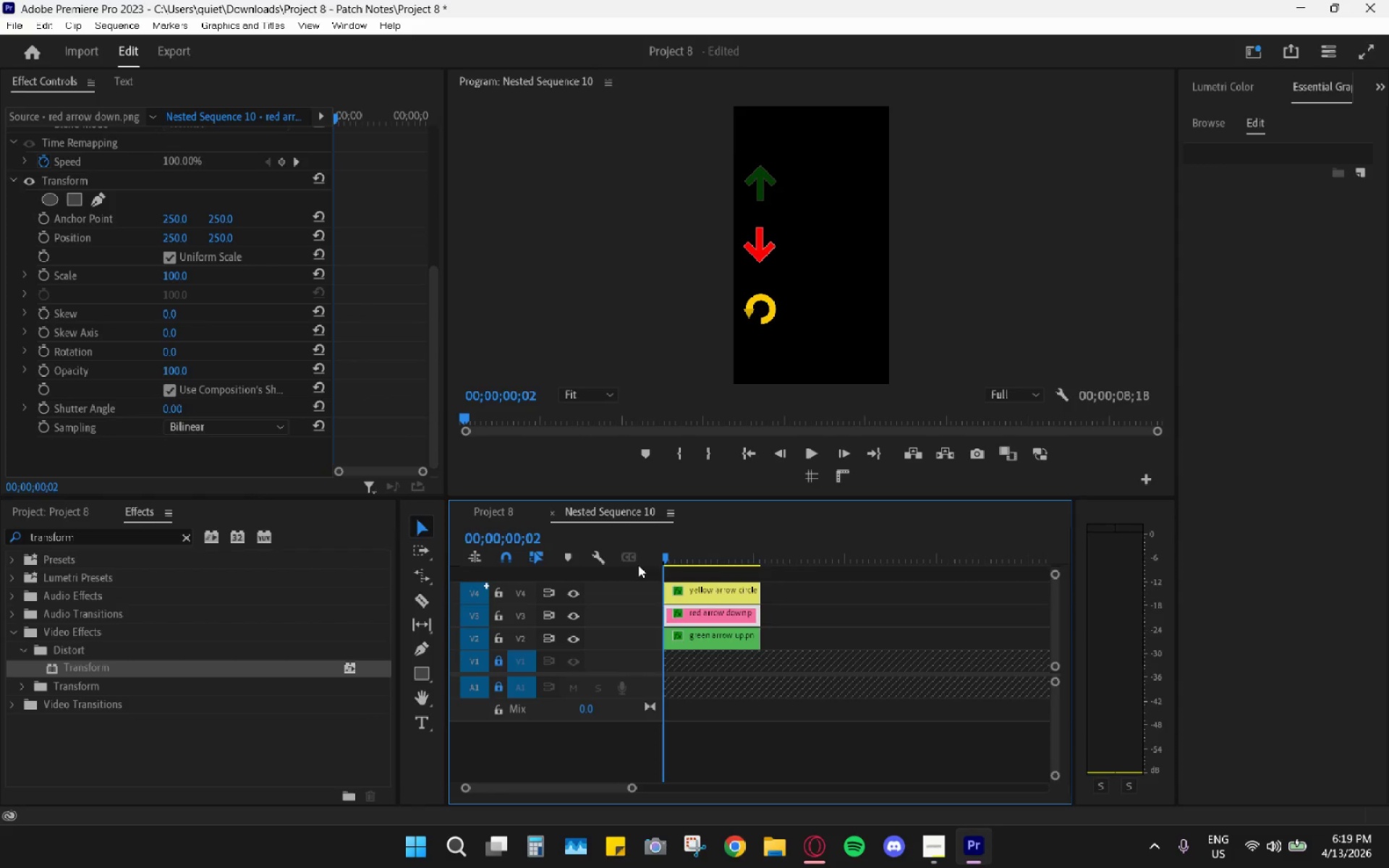 
key(ArrowRight)
 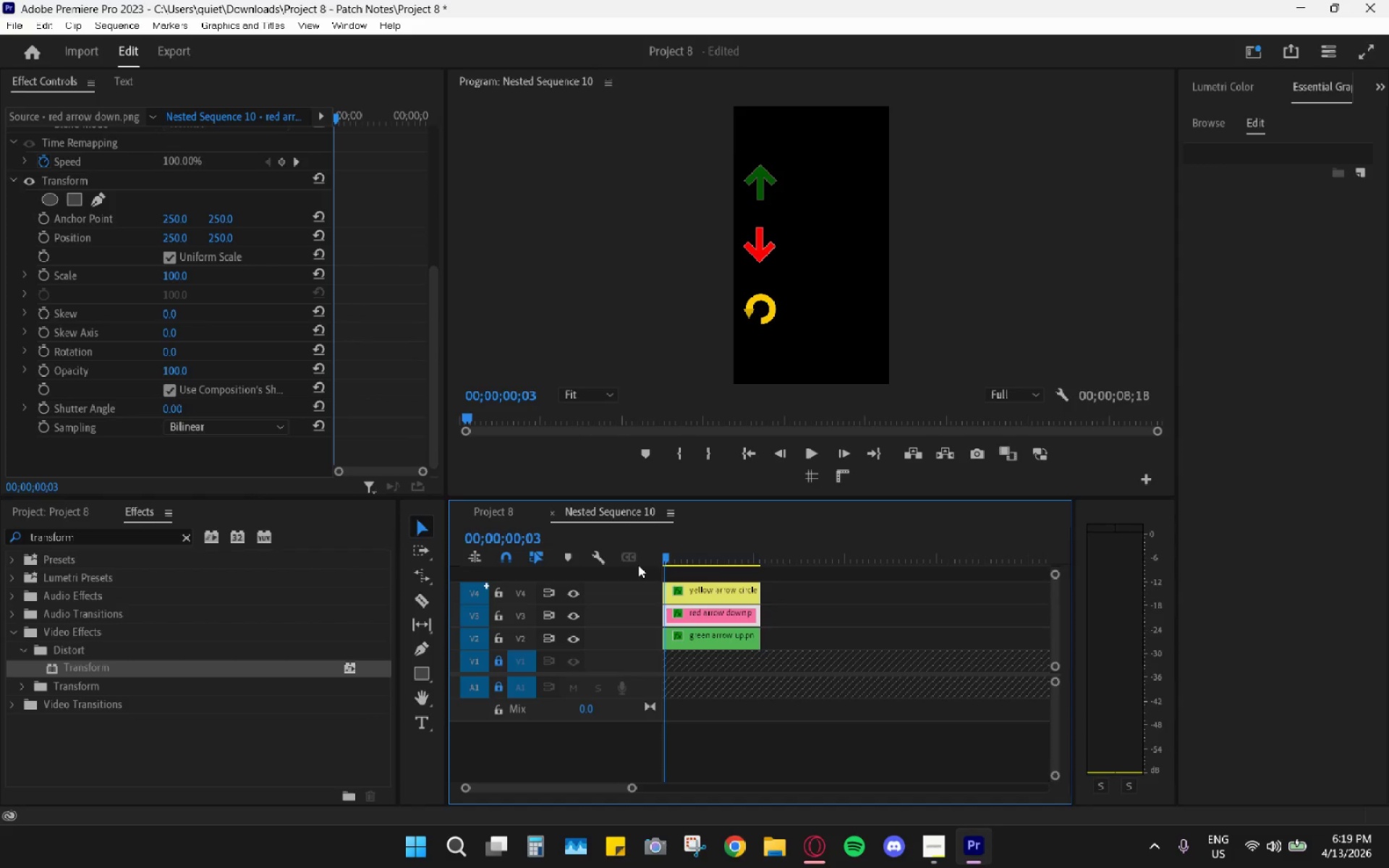 
key(ArrowRight)
 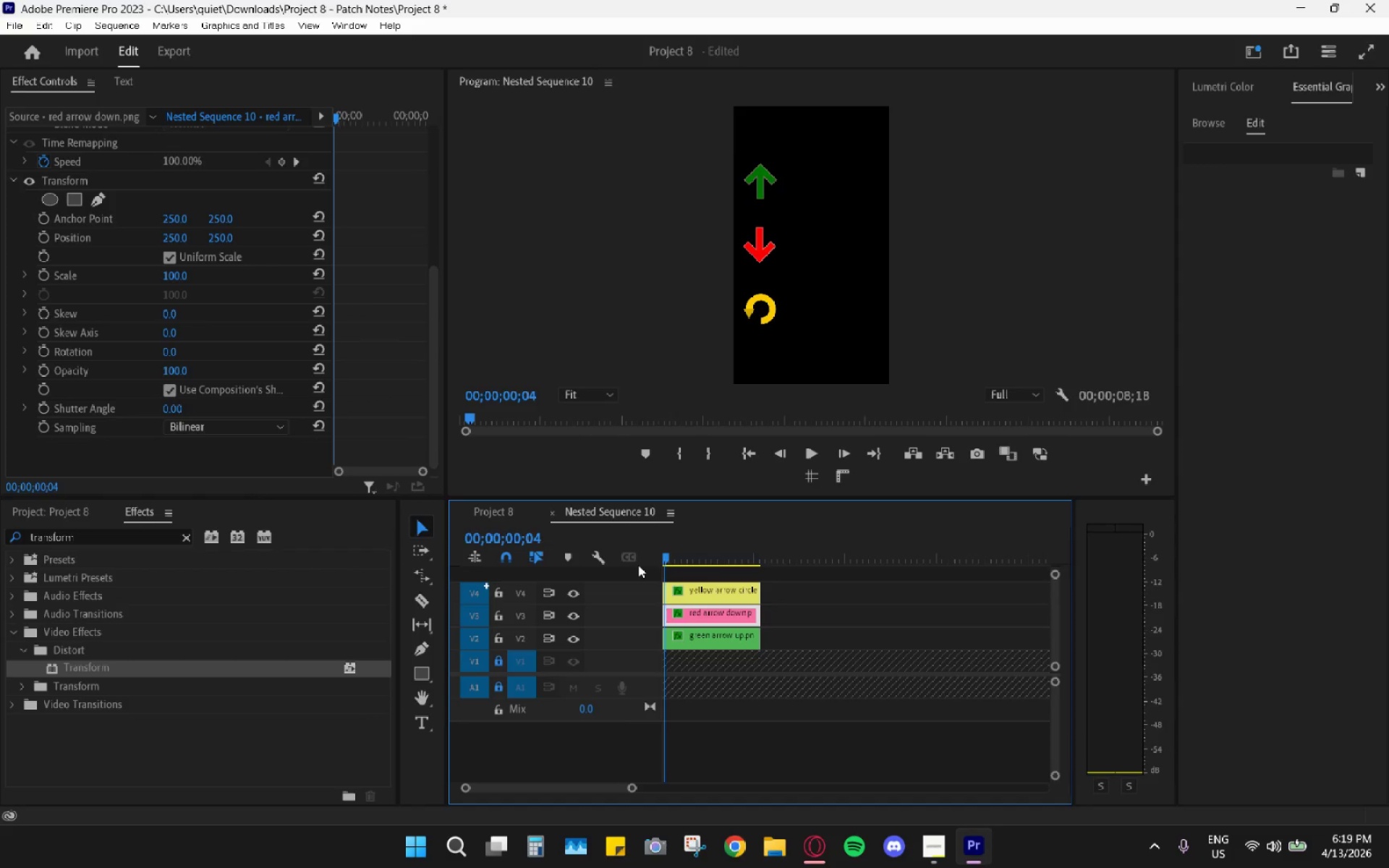 
key(ArrowRight)
 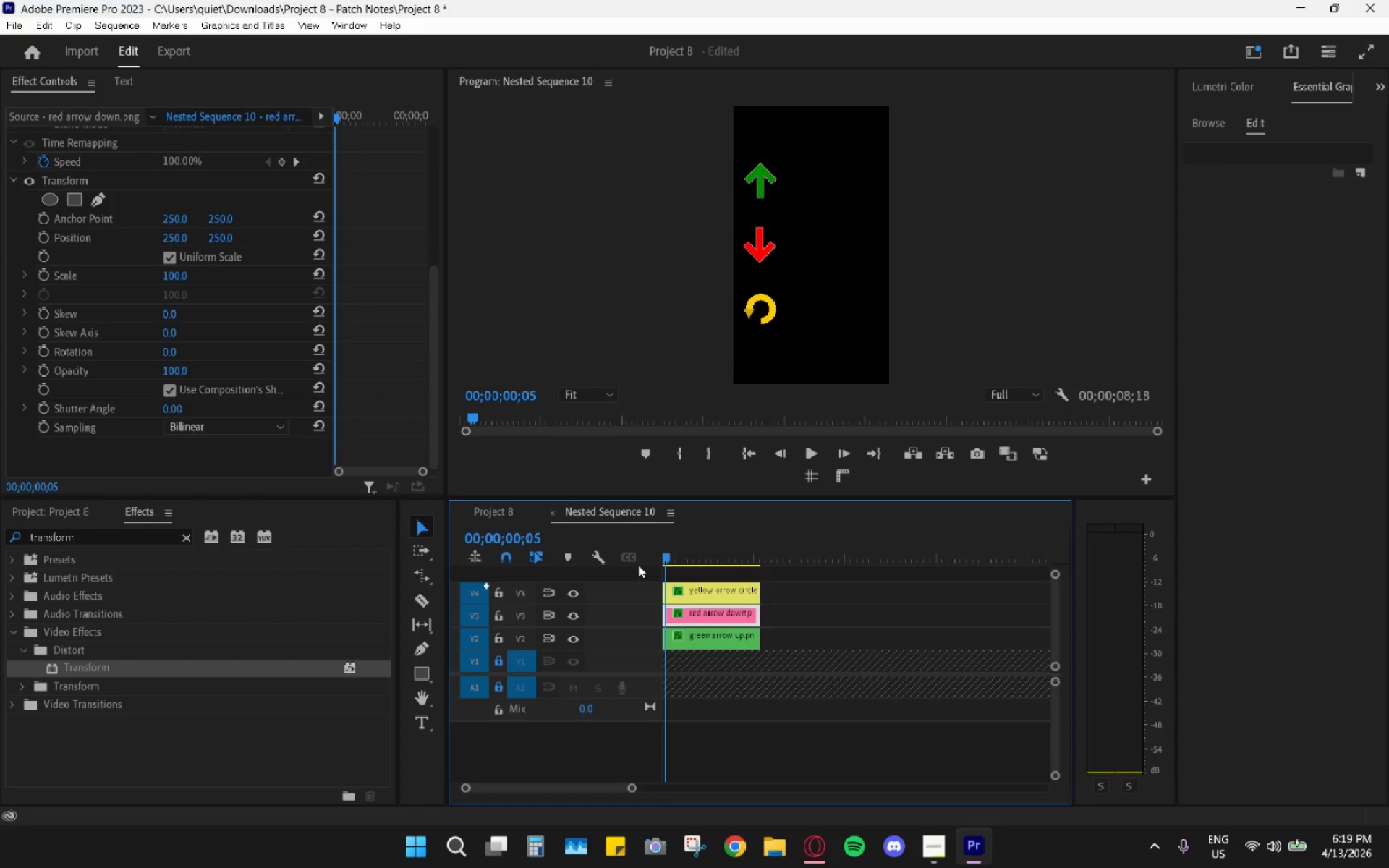 
key(ArrowRight)
 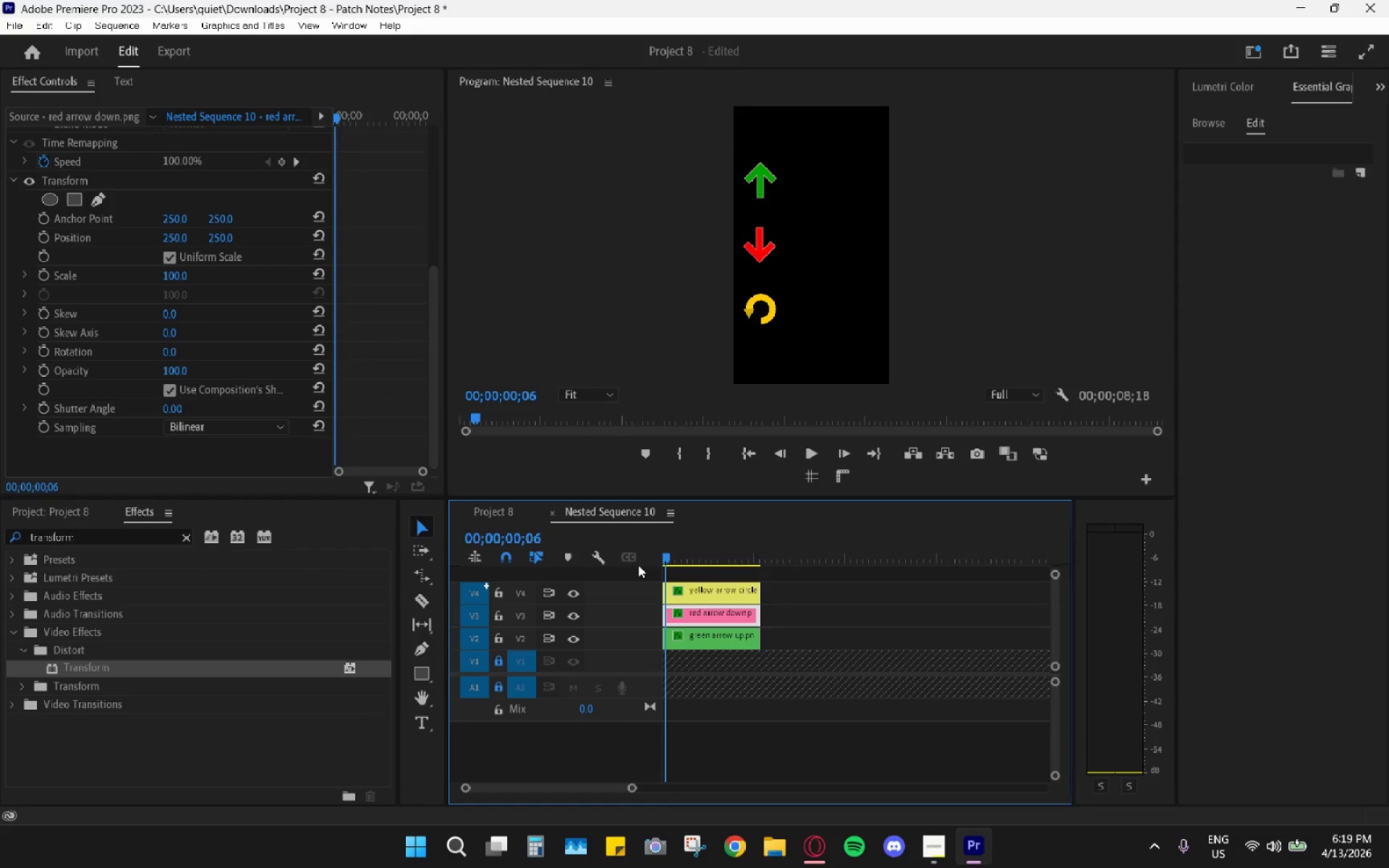 
key(ArrowRight)
 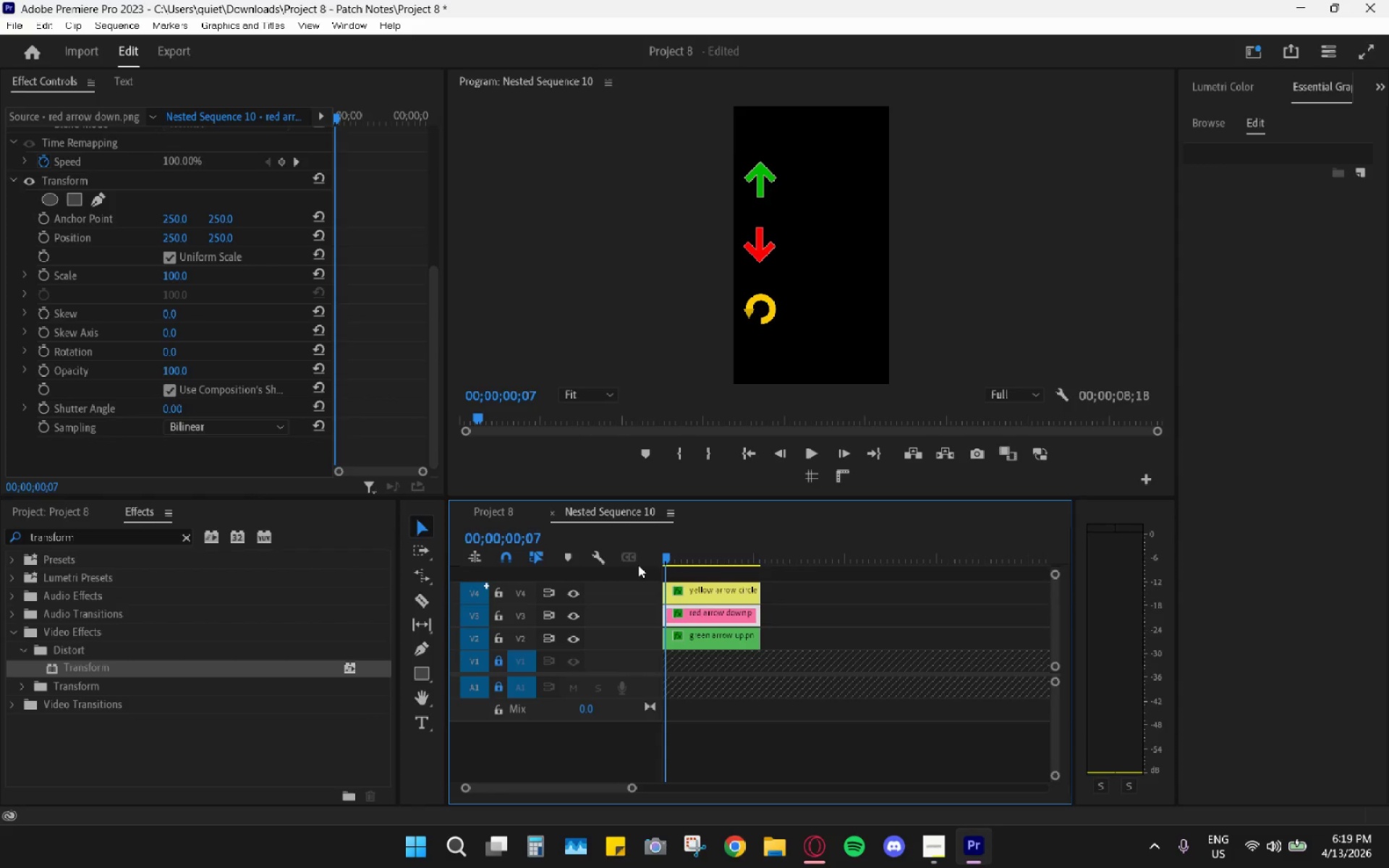 
key(ArrowRight)
 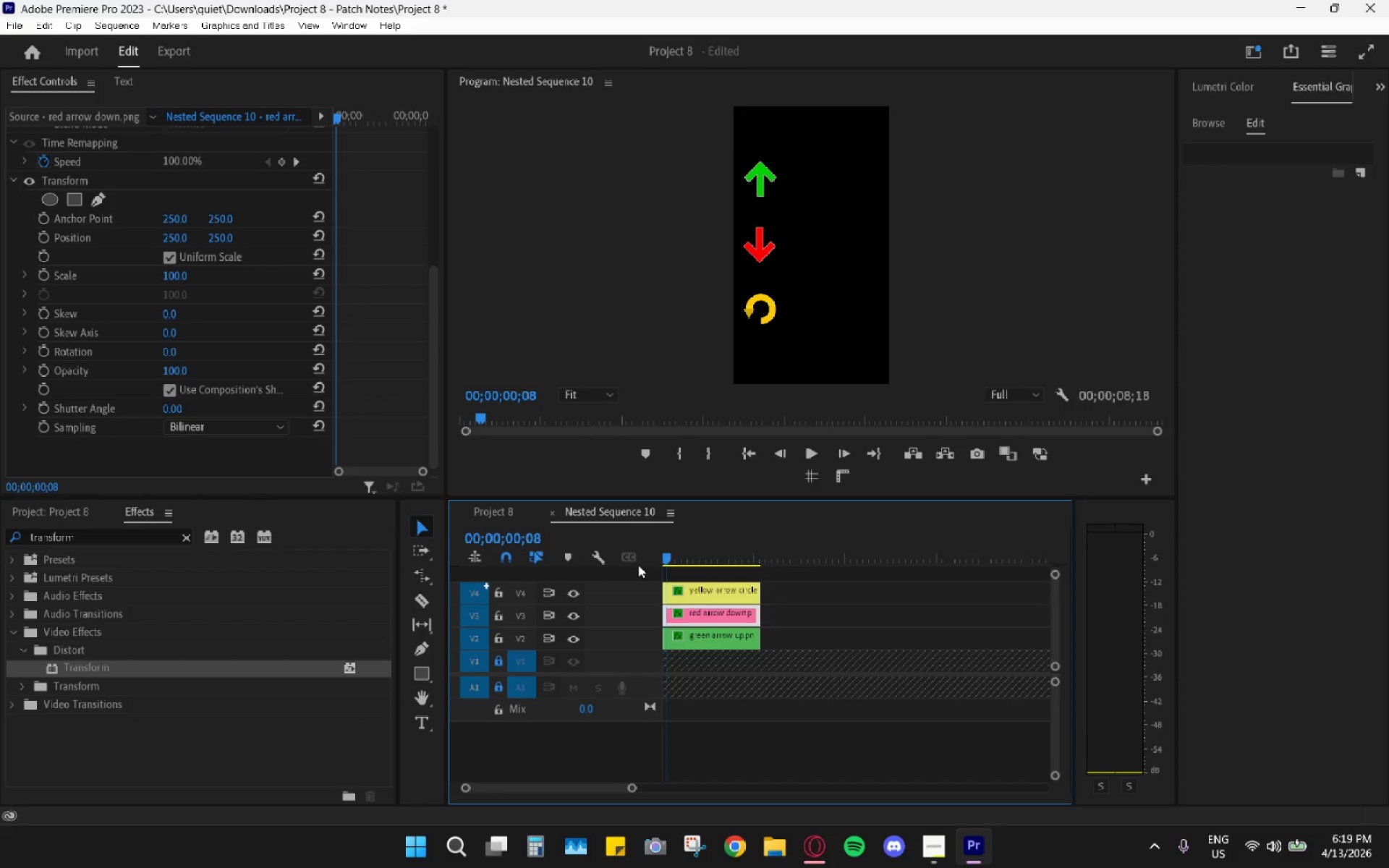 
key(ArrowRight)
 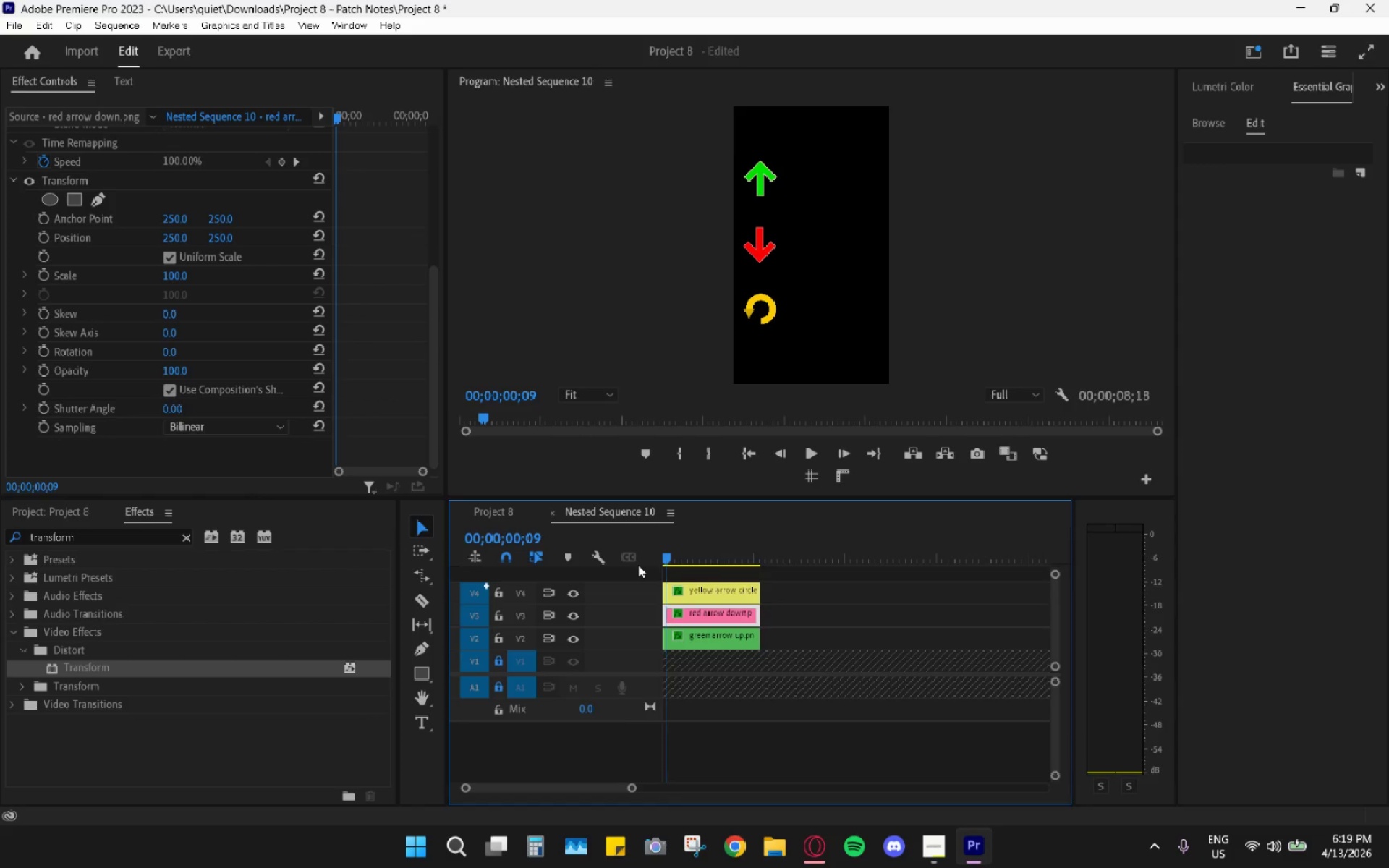 
key(ArrowRight)
 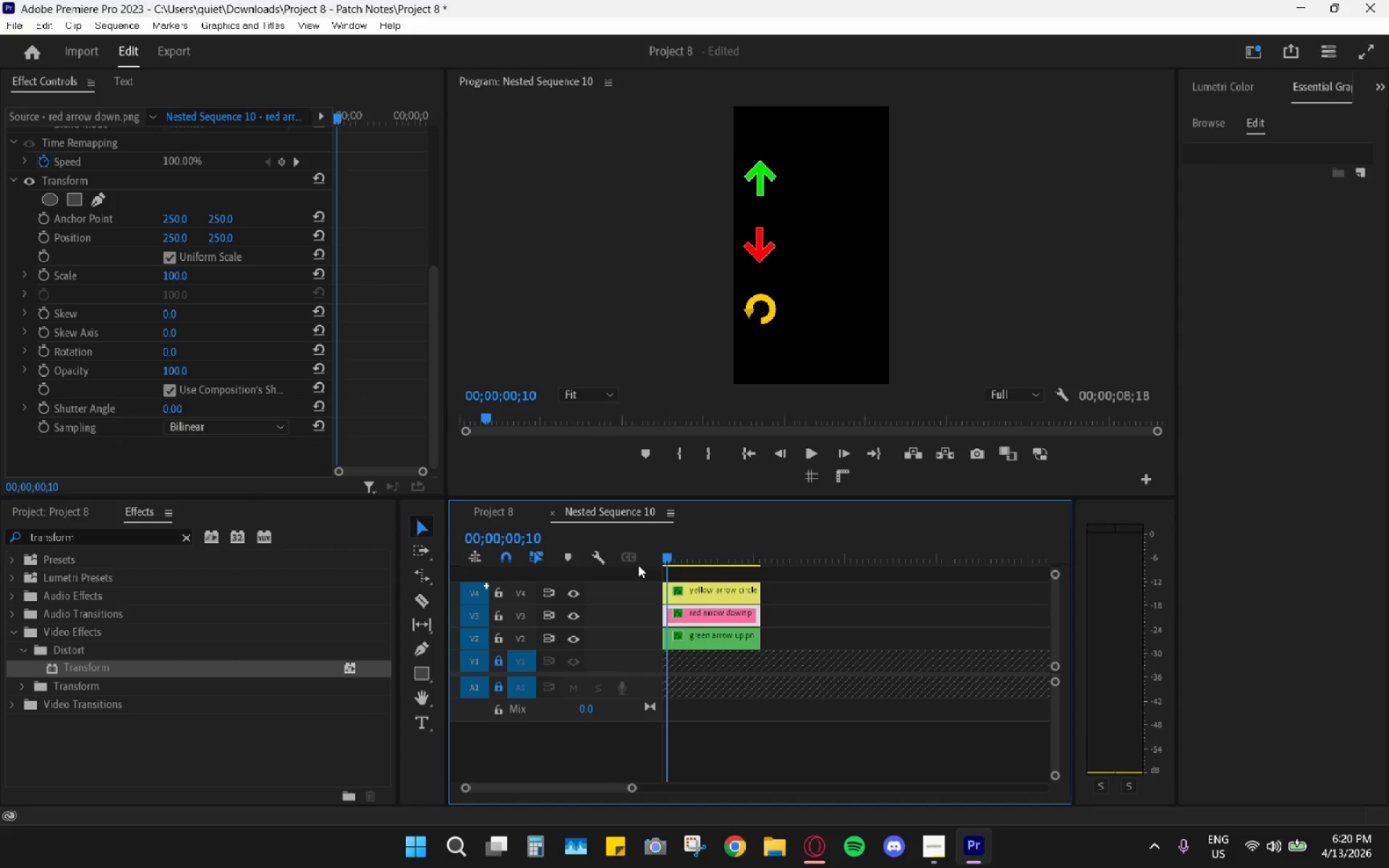 
key(ArrowRight)
 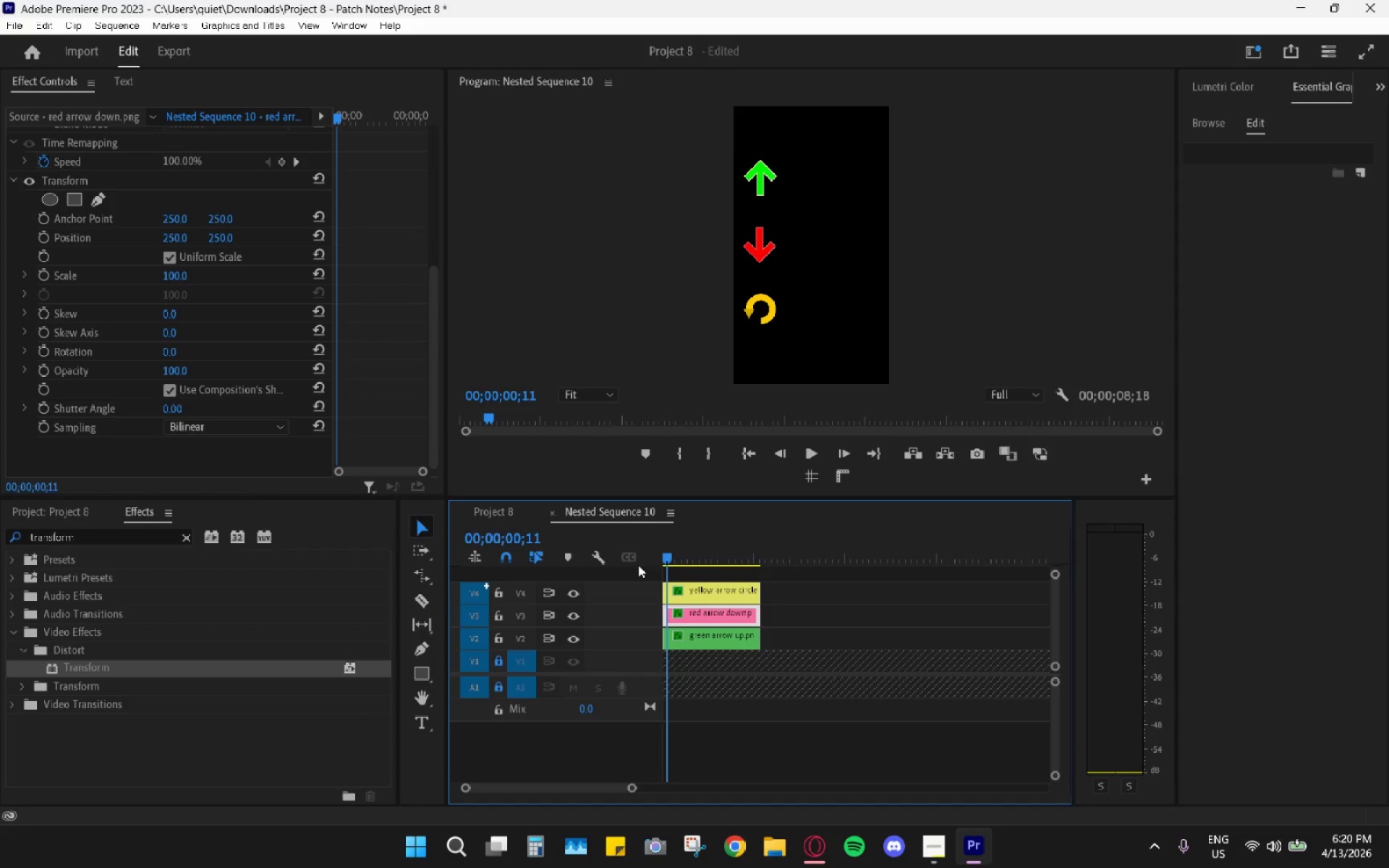 
key(ArrowRight)
 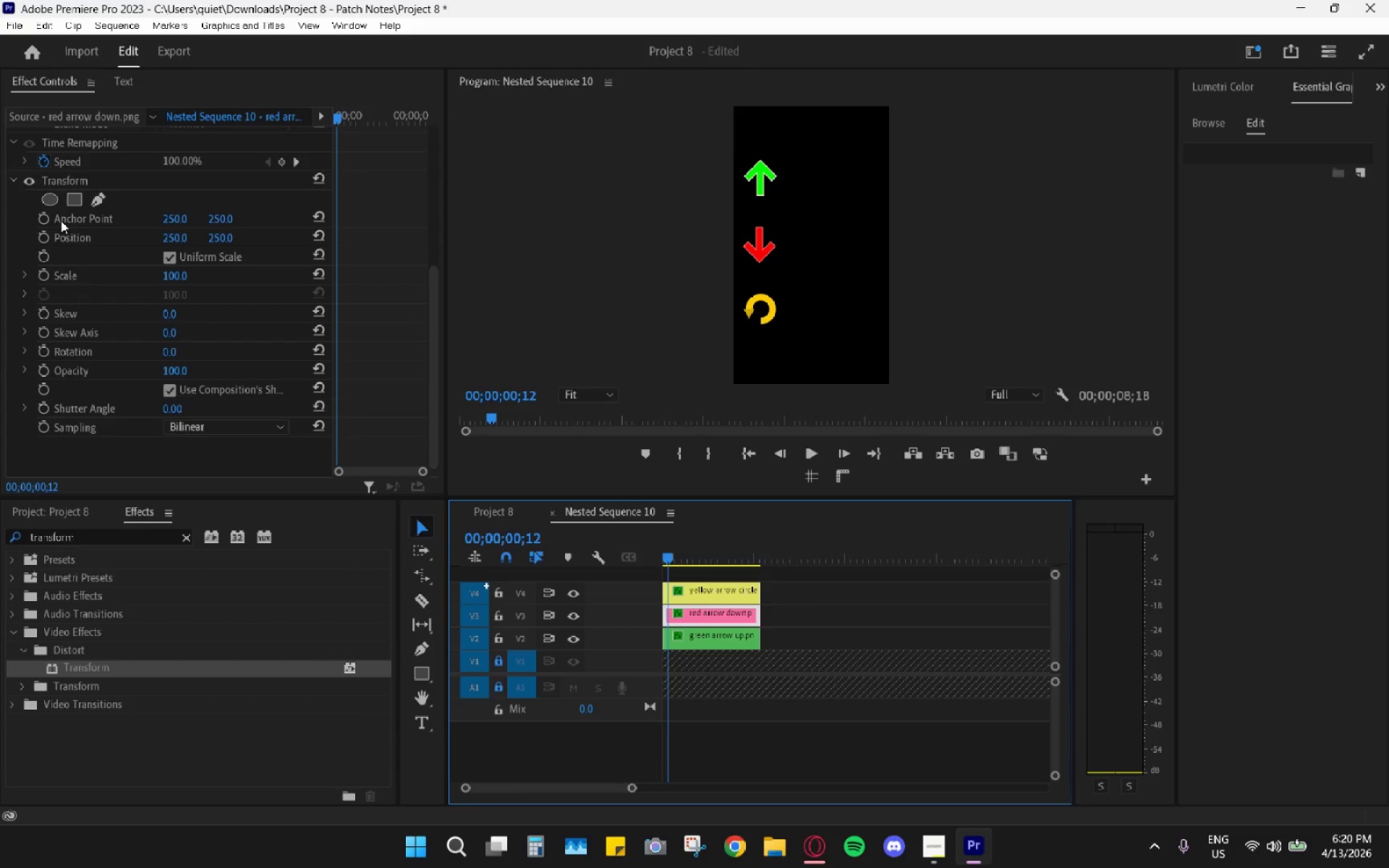 
double_click([47, 277])
 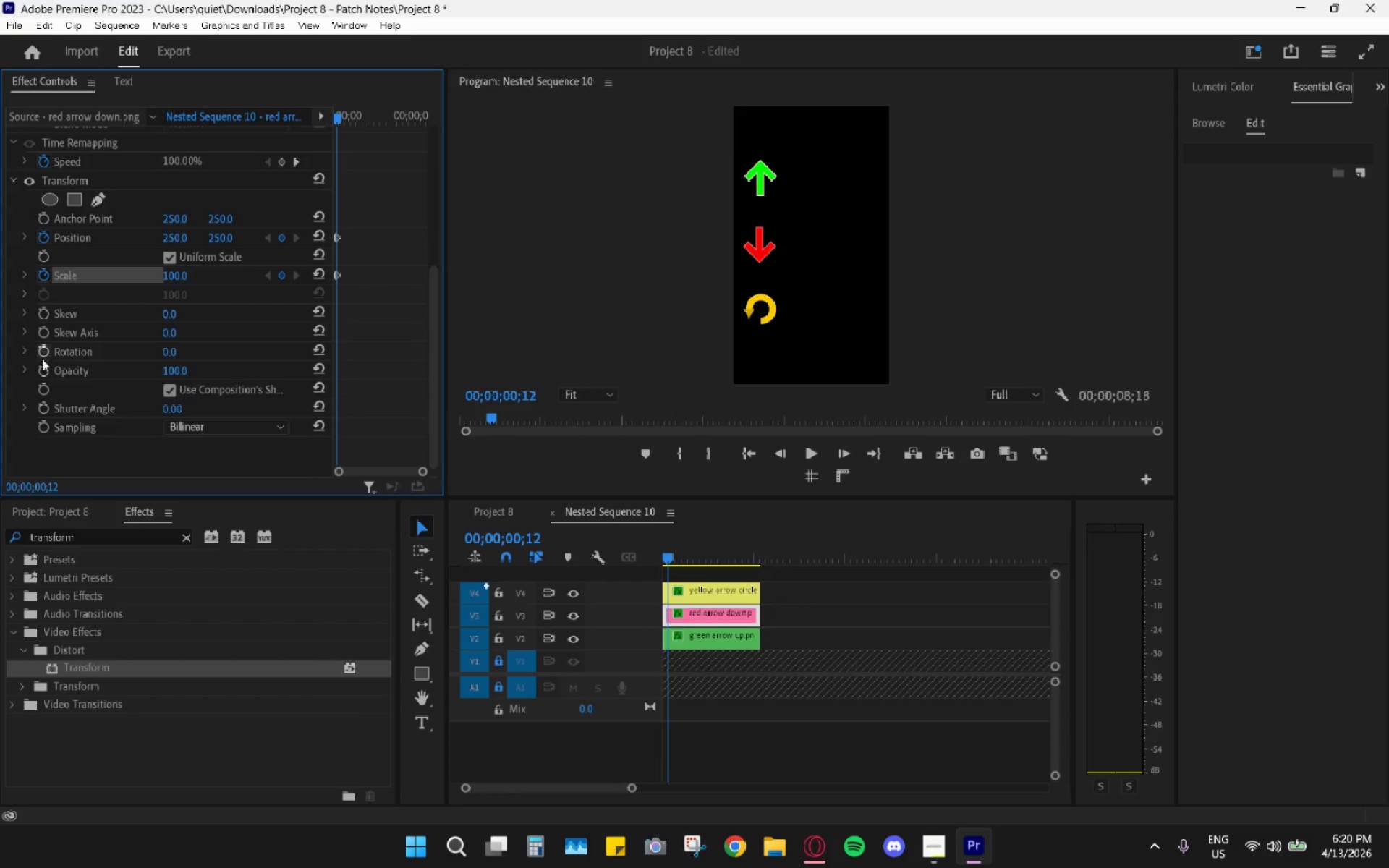 
left_click([41, 378])
 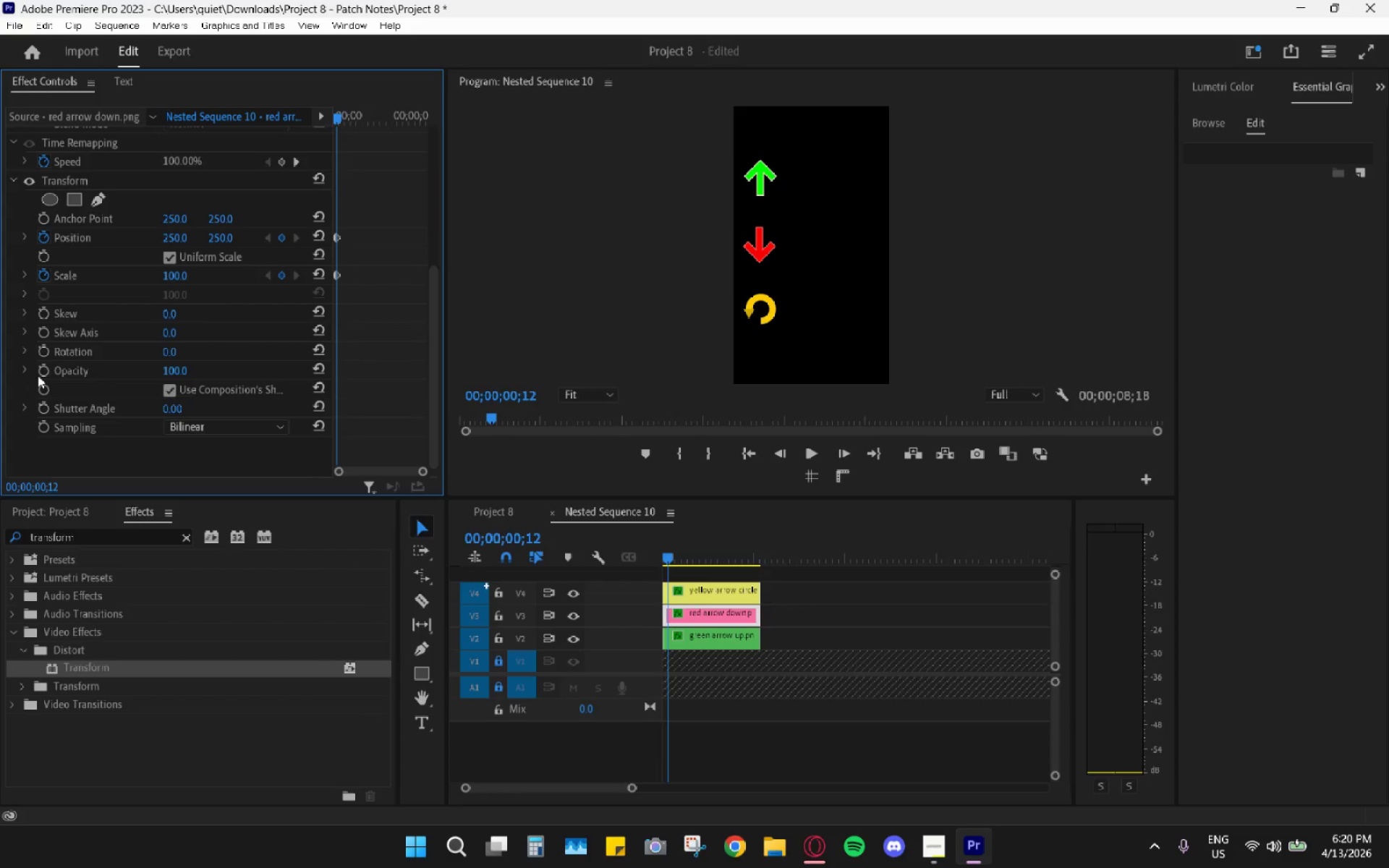 
left_click([41, 370])
 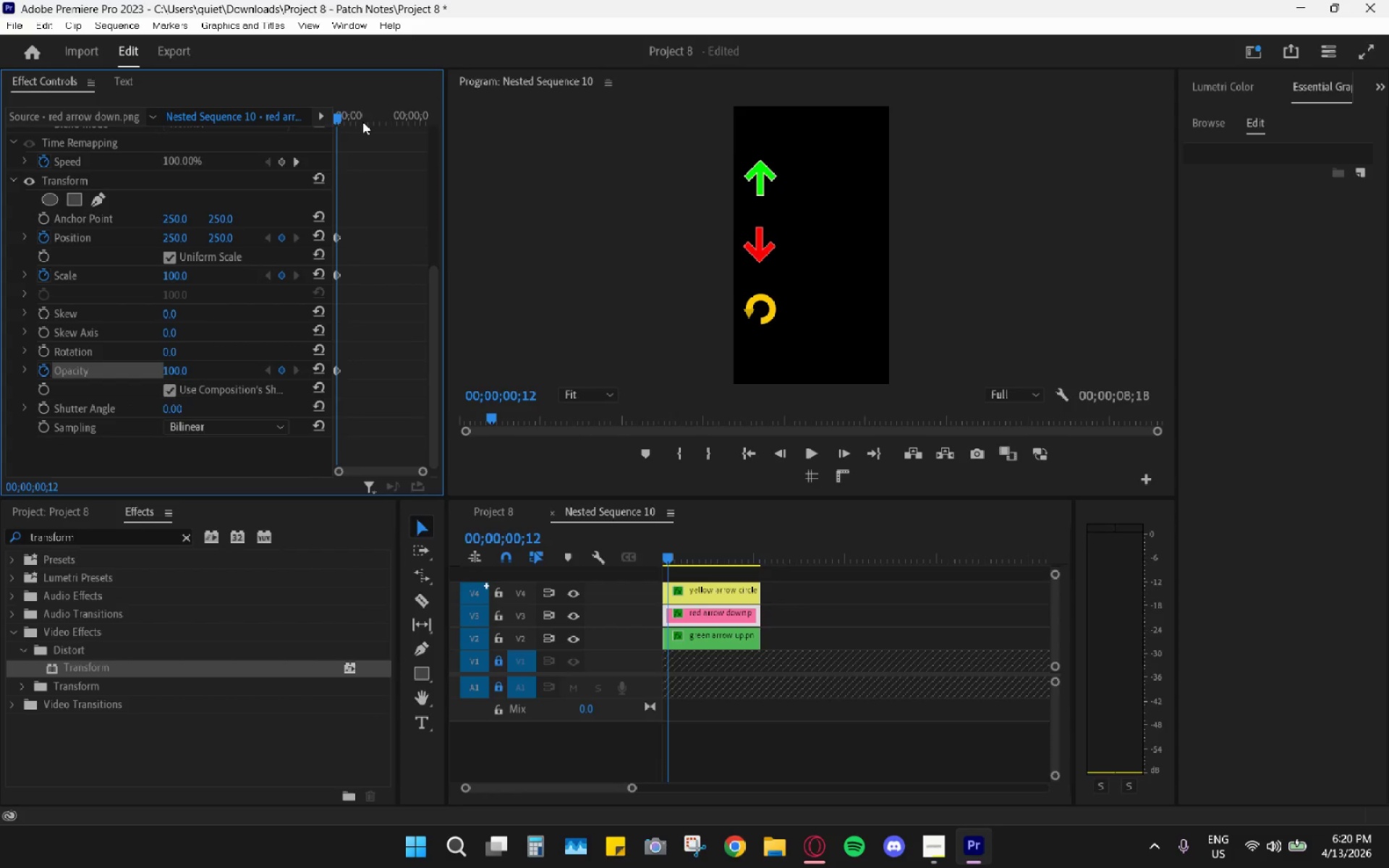 
left_click_drag(start_coordinate=[338, 120], to_coordinate=[316, 125])
 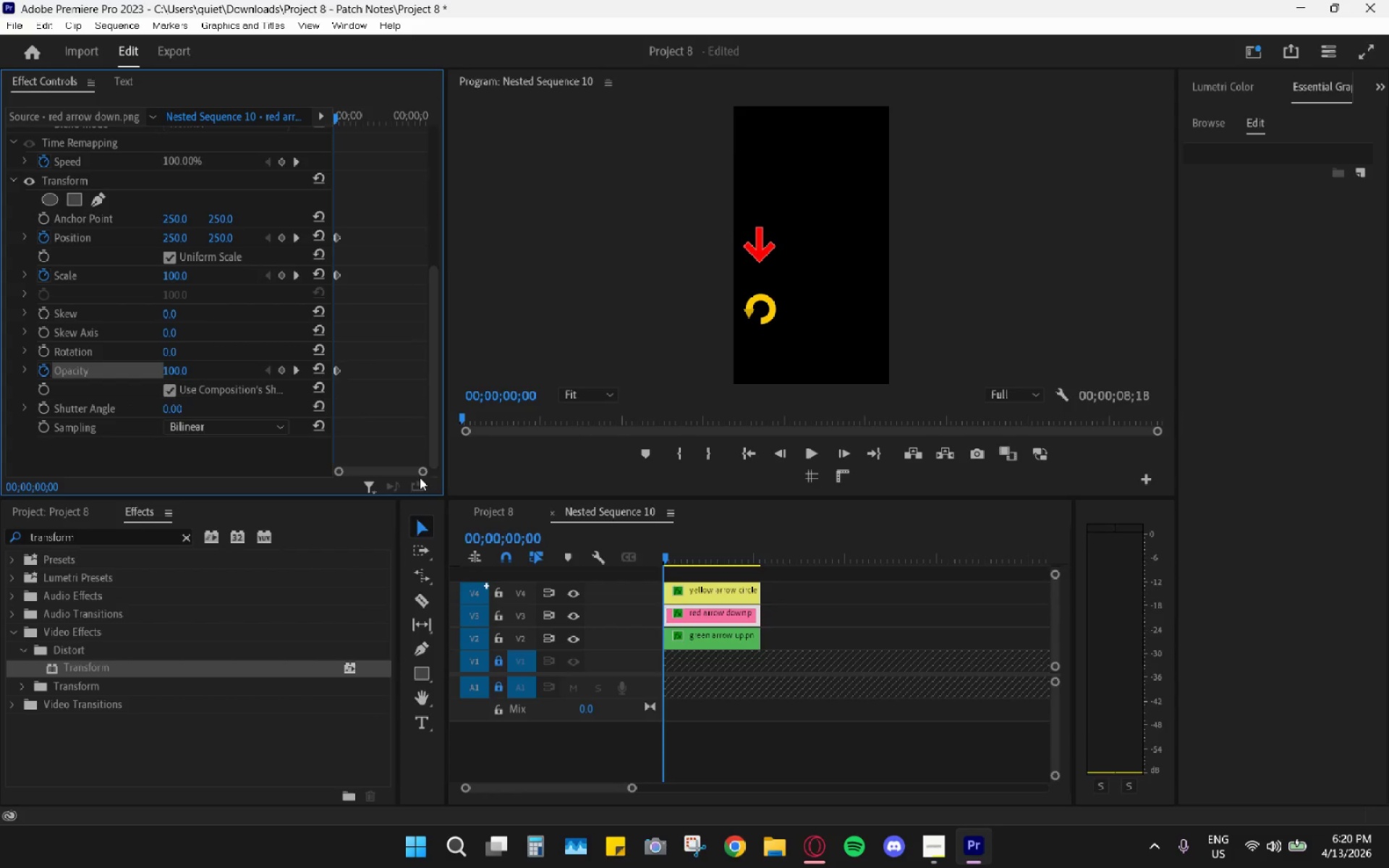 
left_click_drag(start_coordinate=[419, 473], to_coordinate=[397, 469])
 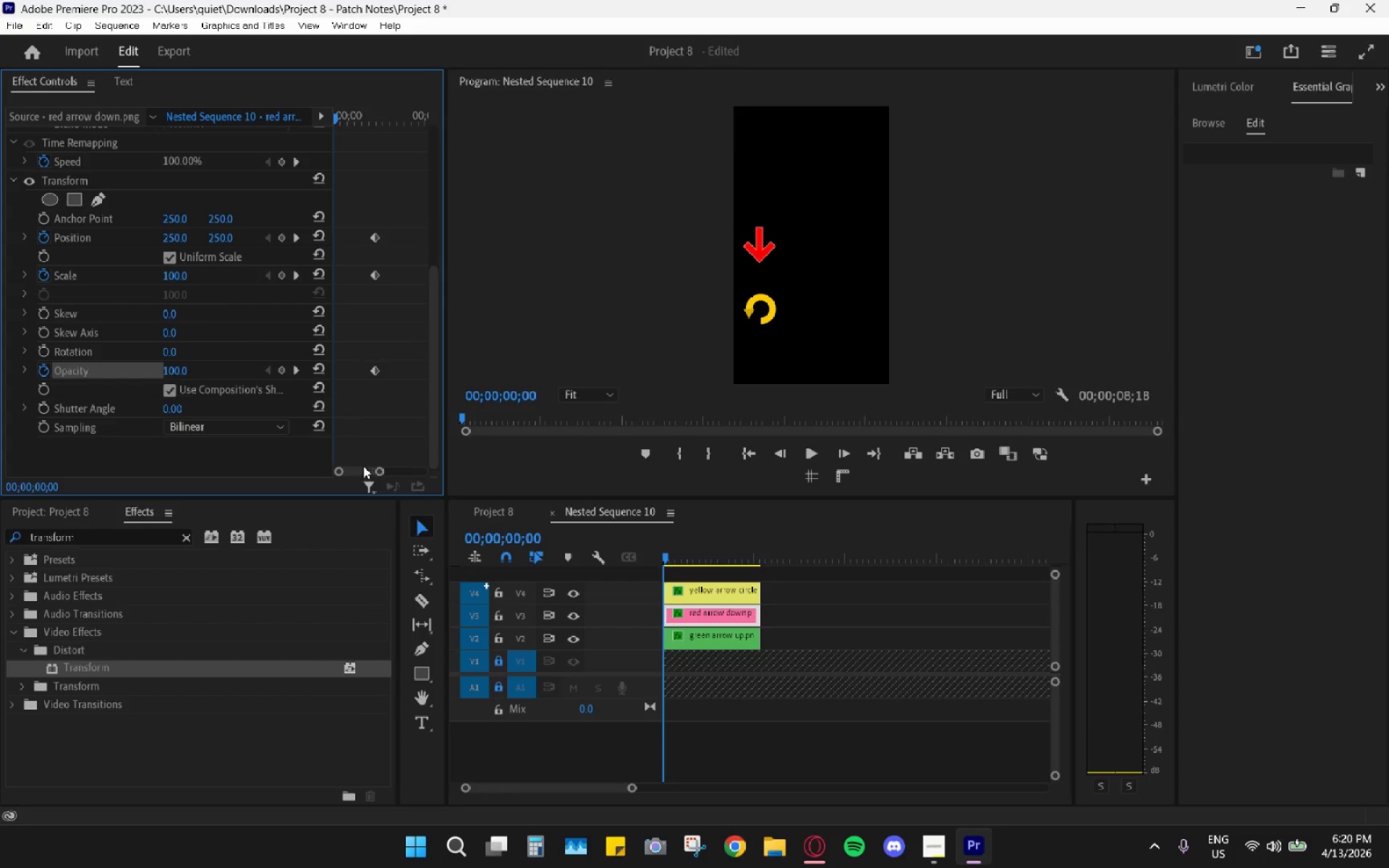 
left_click_drag(start_coordinate=[359, 468], to_coordinate=[319, 468])
 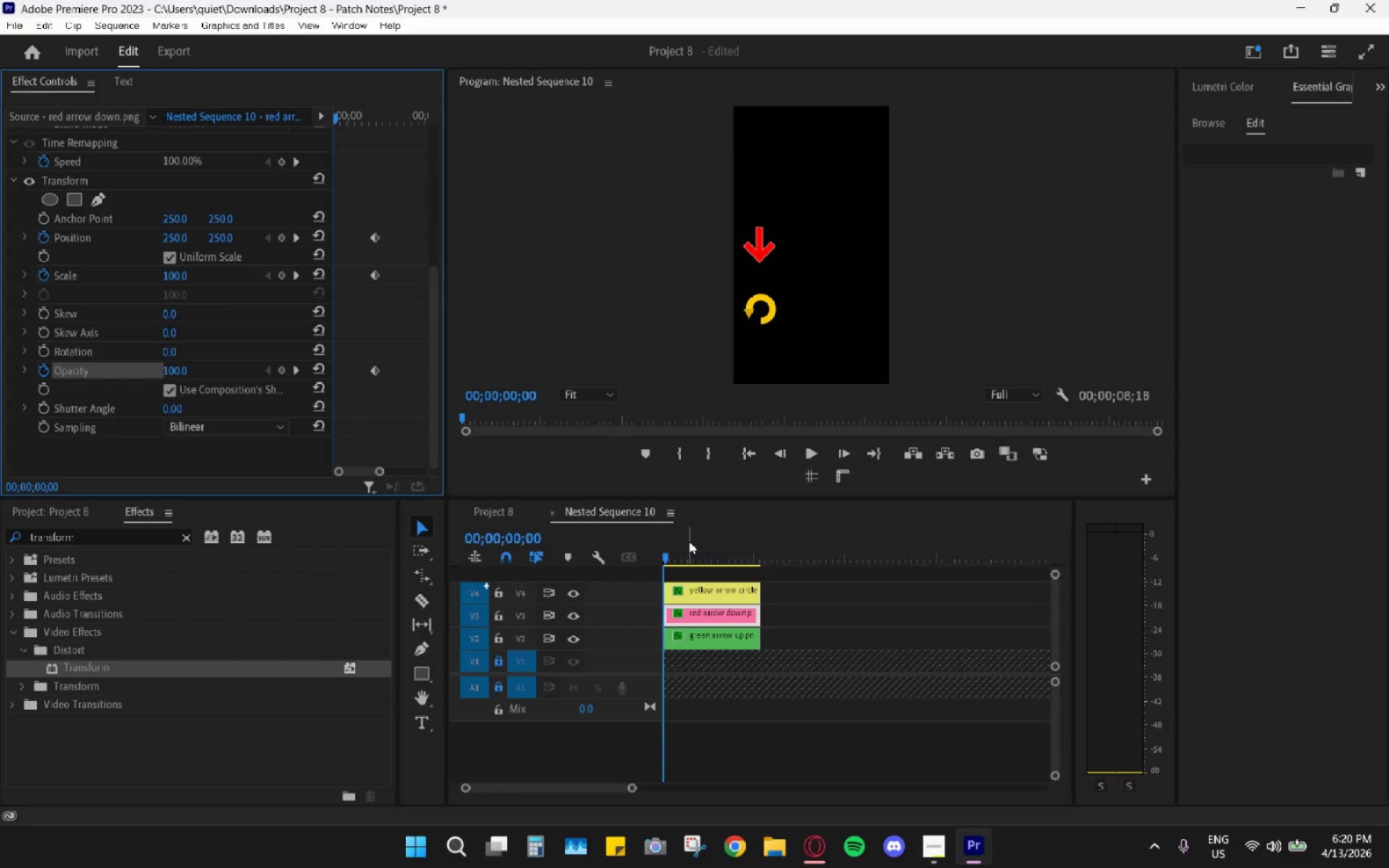 
key(ArrowRight)
 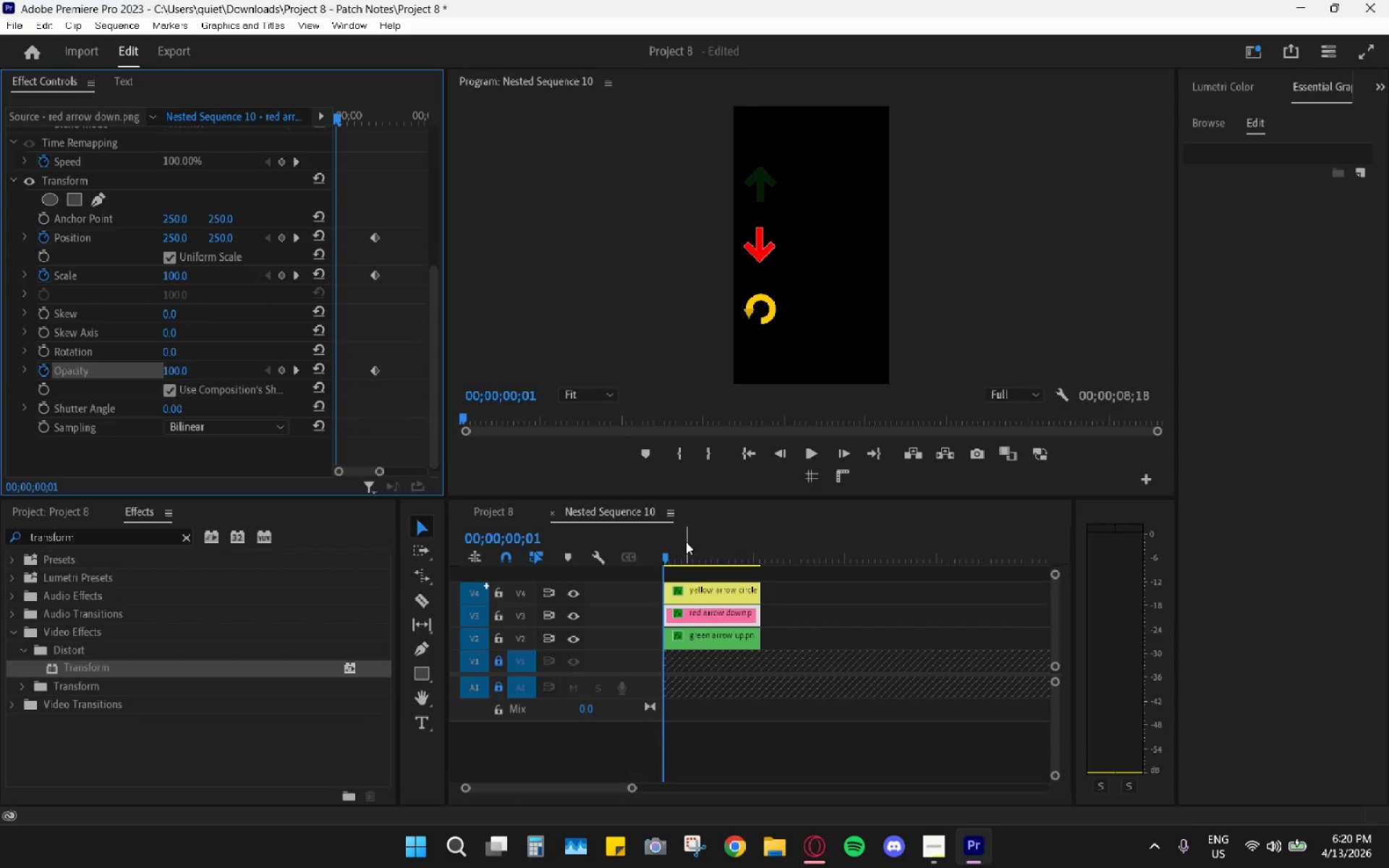 
key(ArrowRight)
 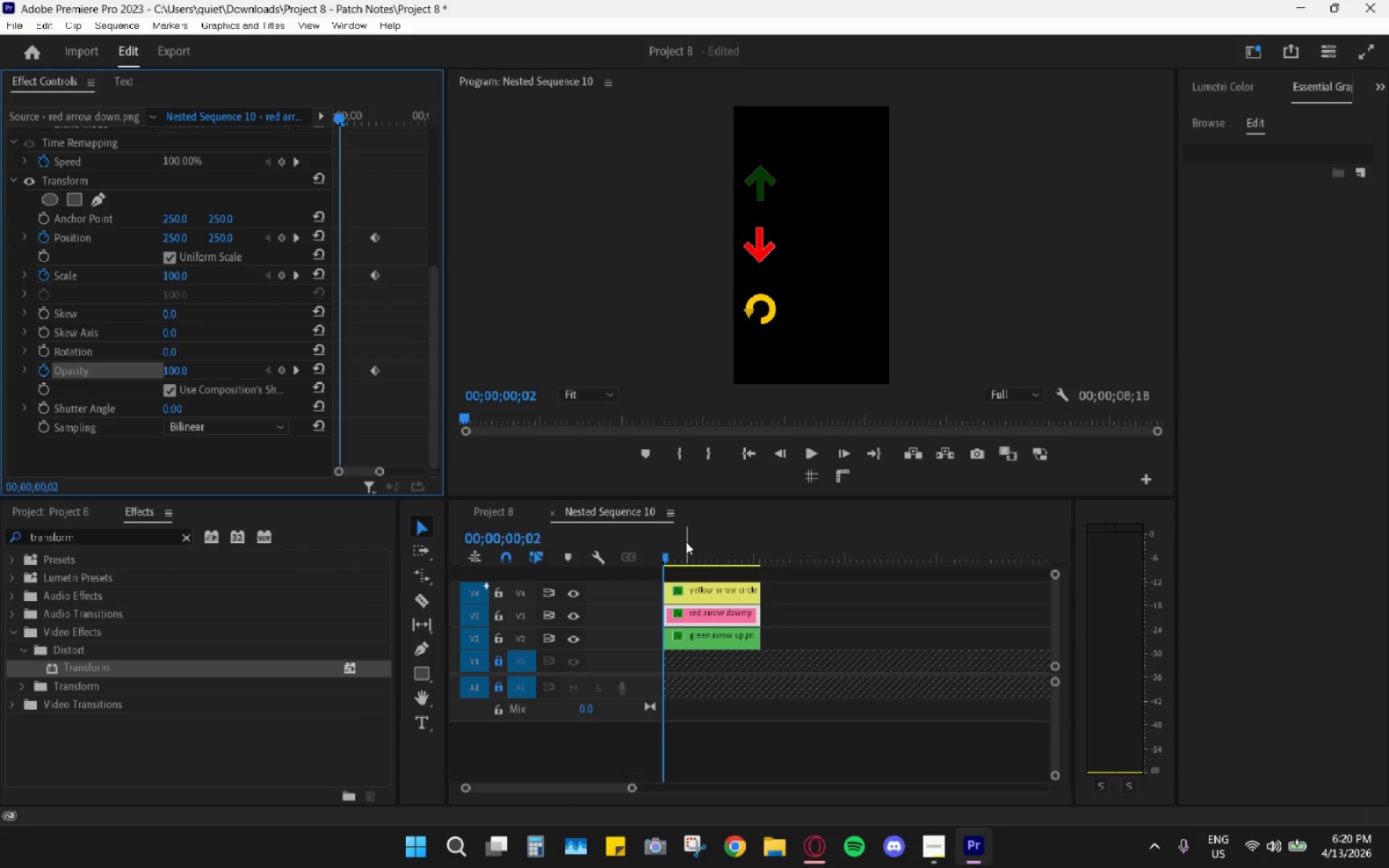 
key(ArrowRight)
 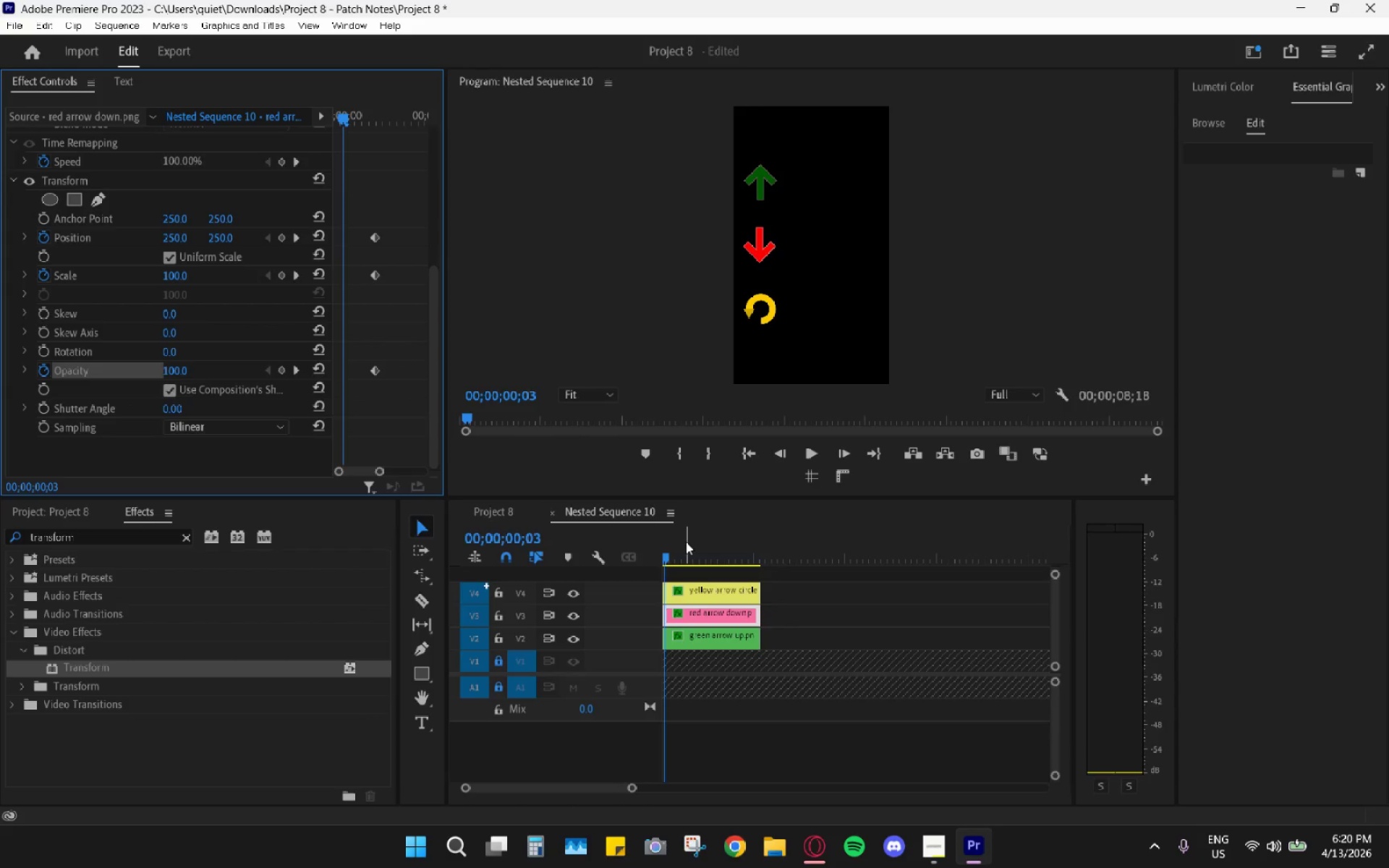 
key(ArrowRight)
 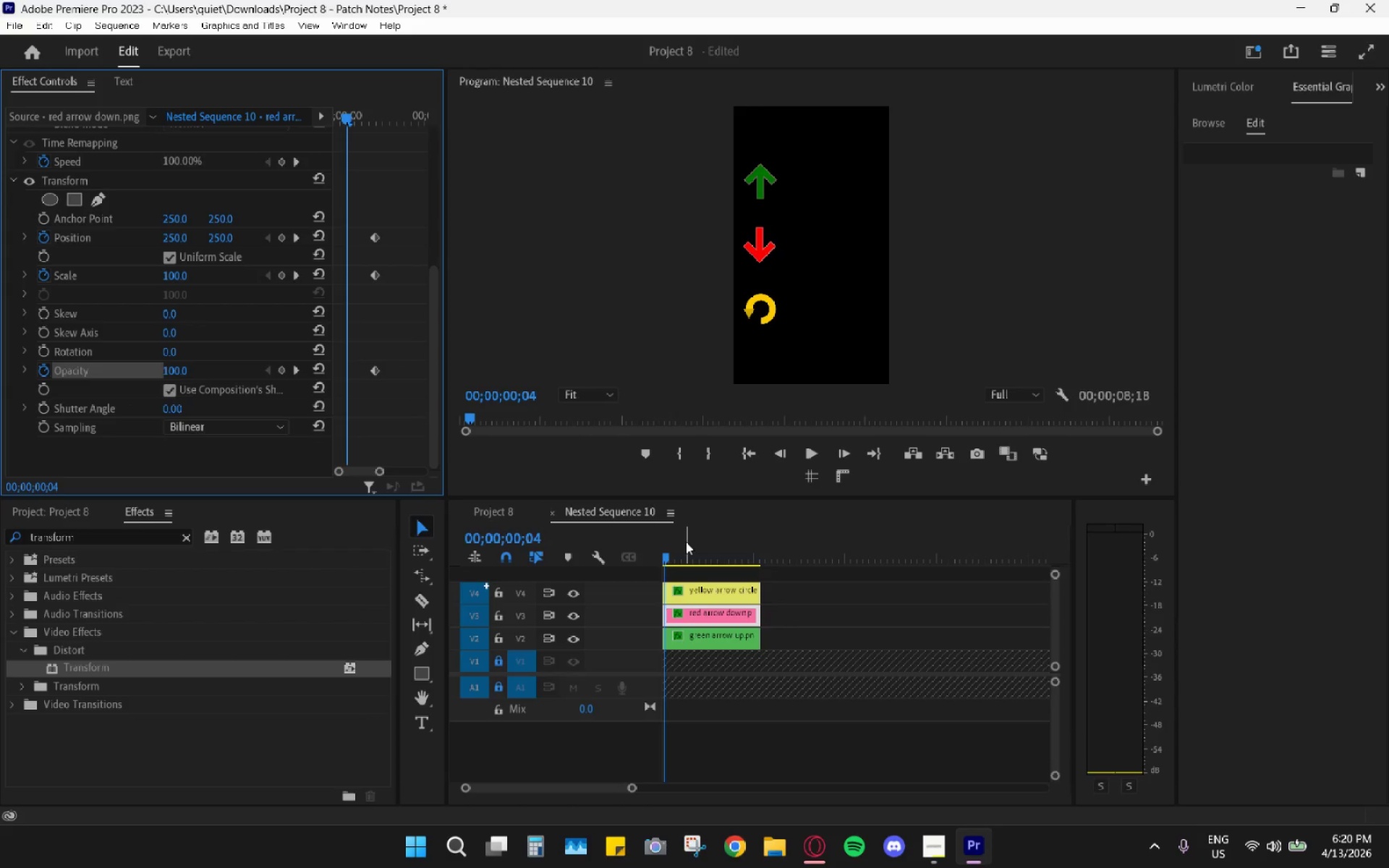 
key(ArrowRight)
 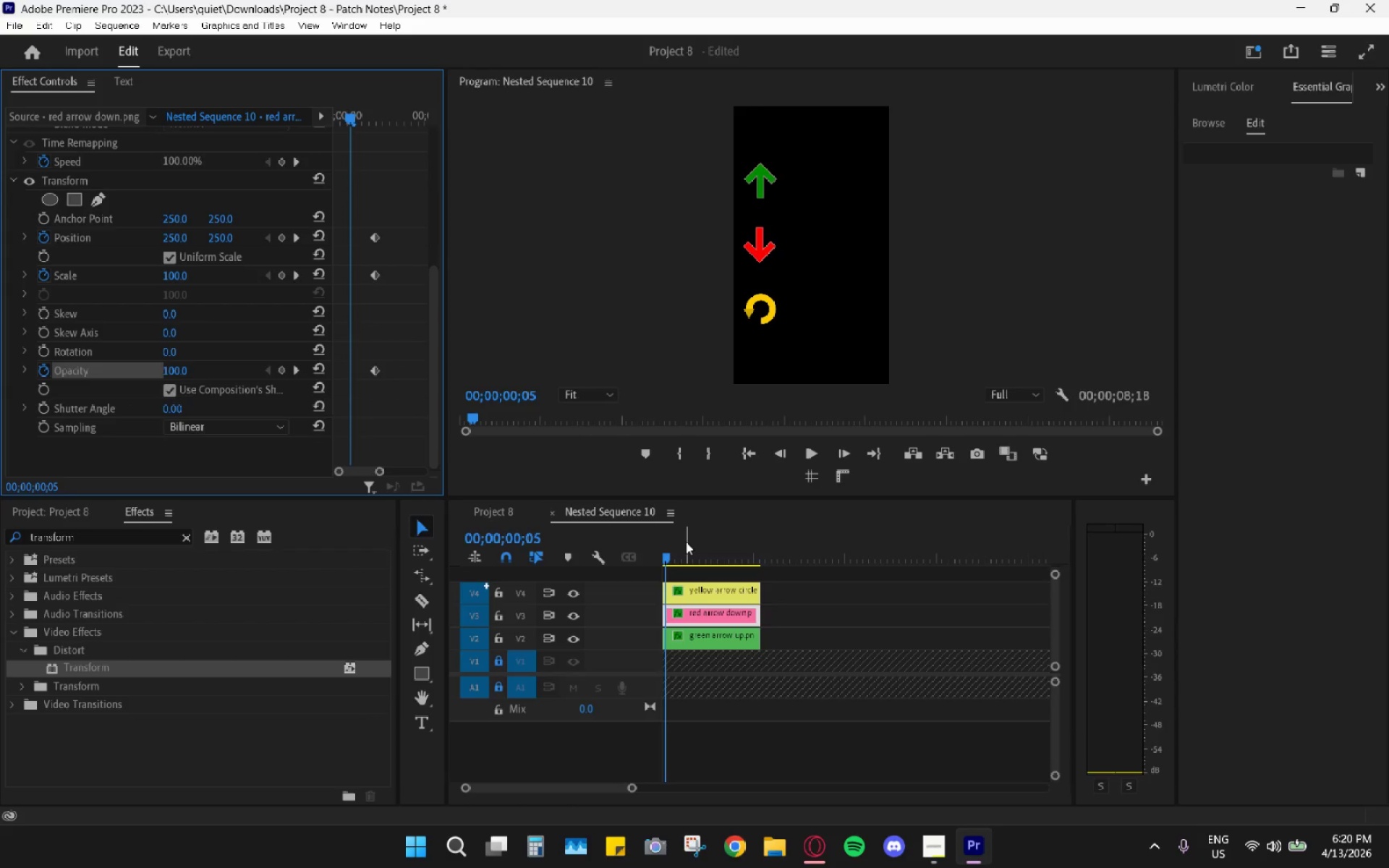 
key(ArrowRight)
 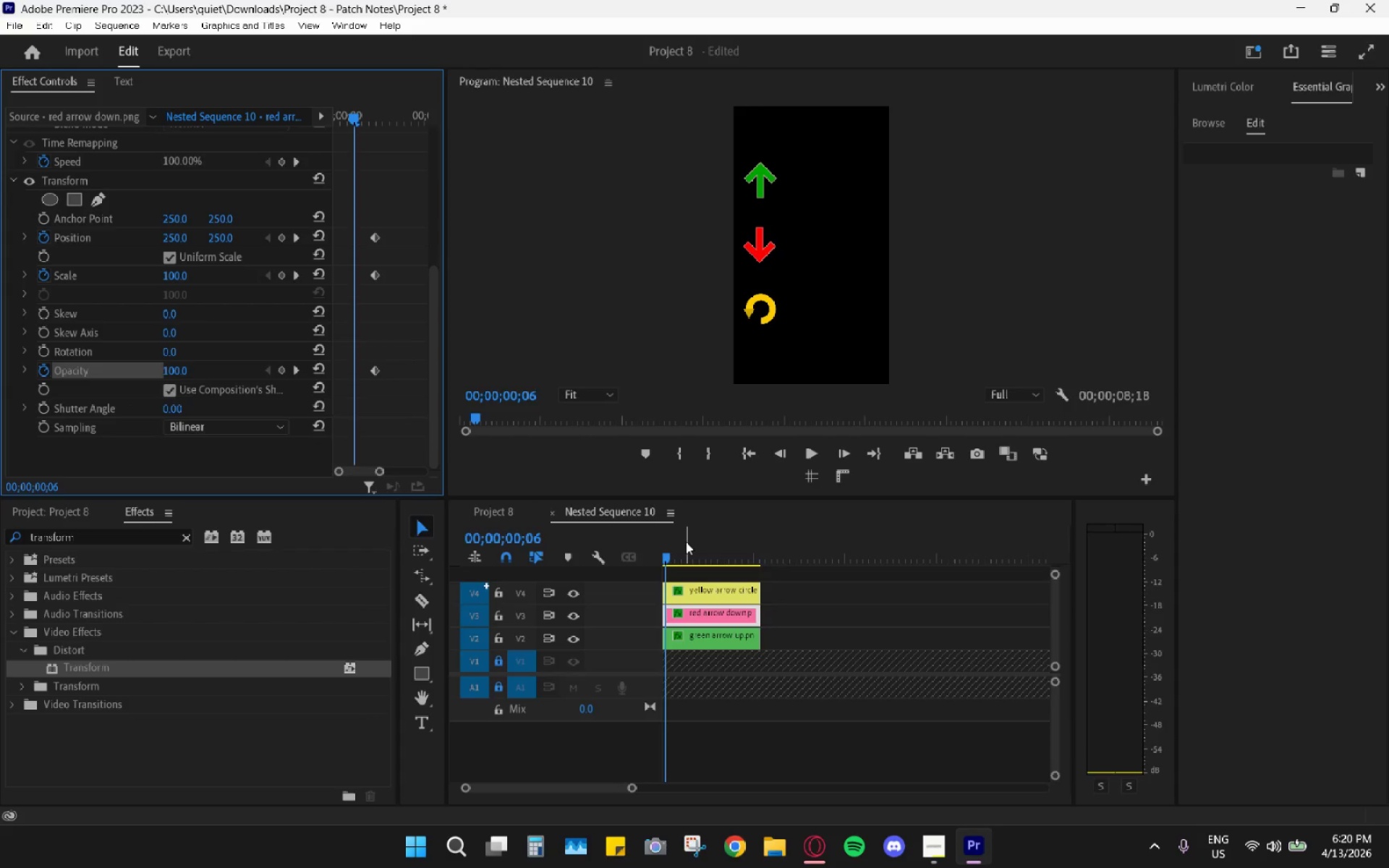 
key(ArrowRight)
 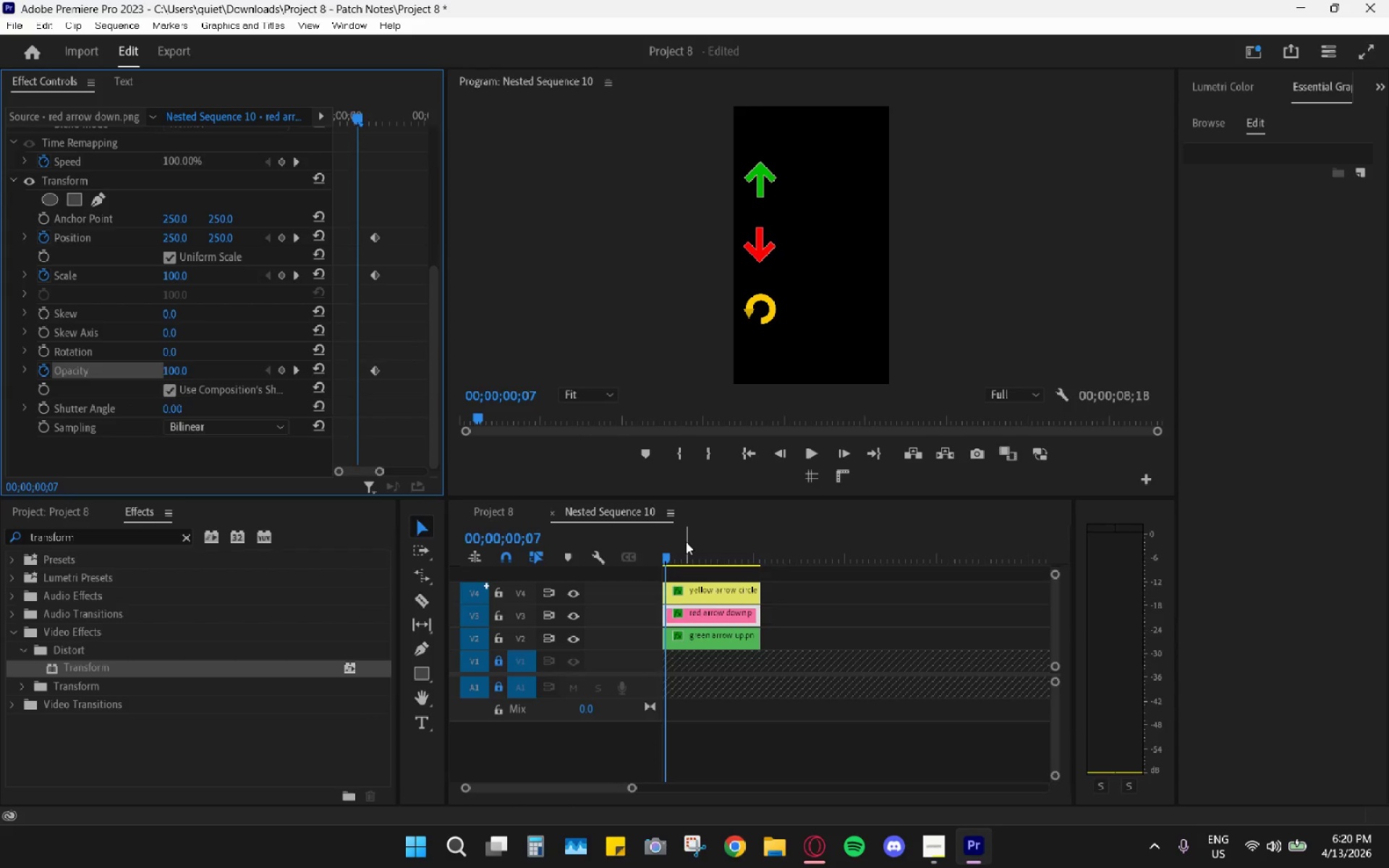 
key(ArrowRight)
 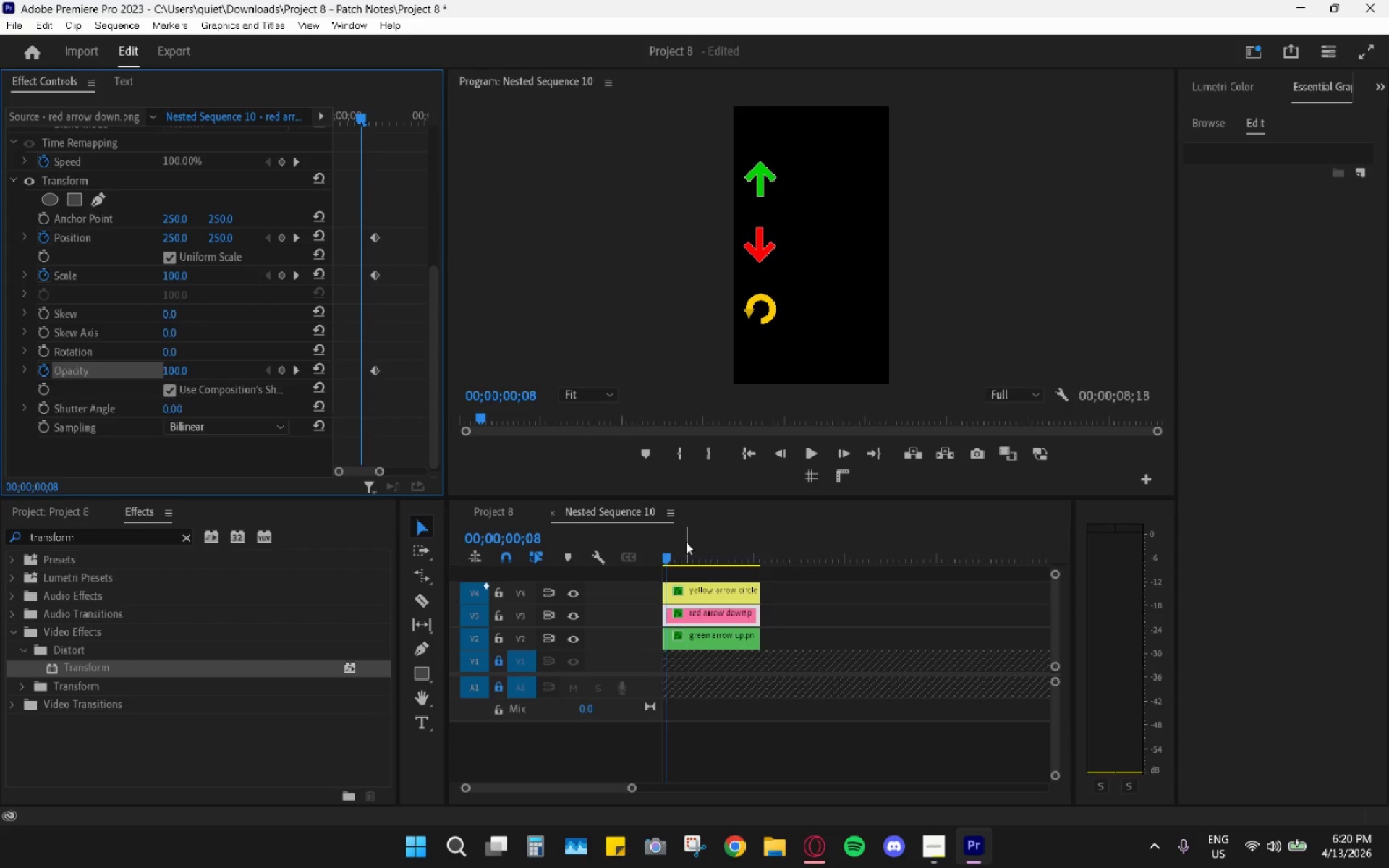 
key(ArrowRight)
 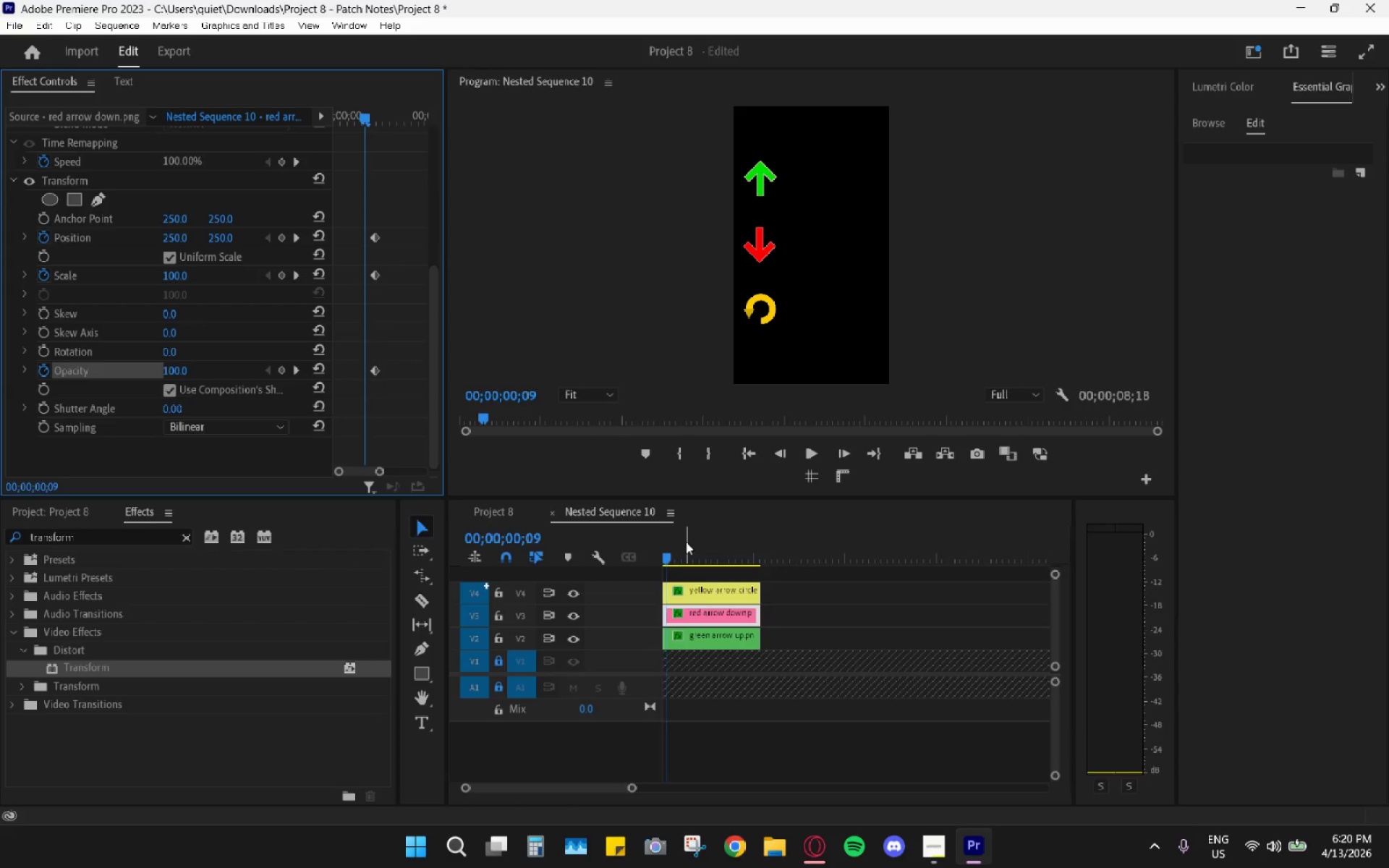 
key(ArrowRight)
 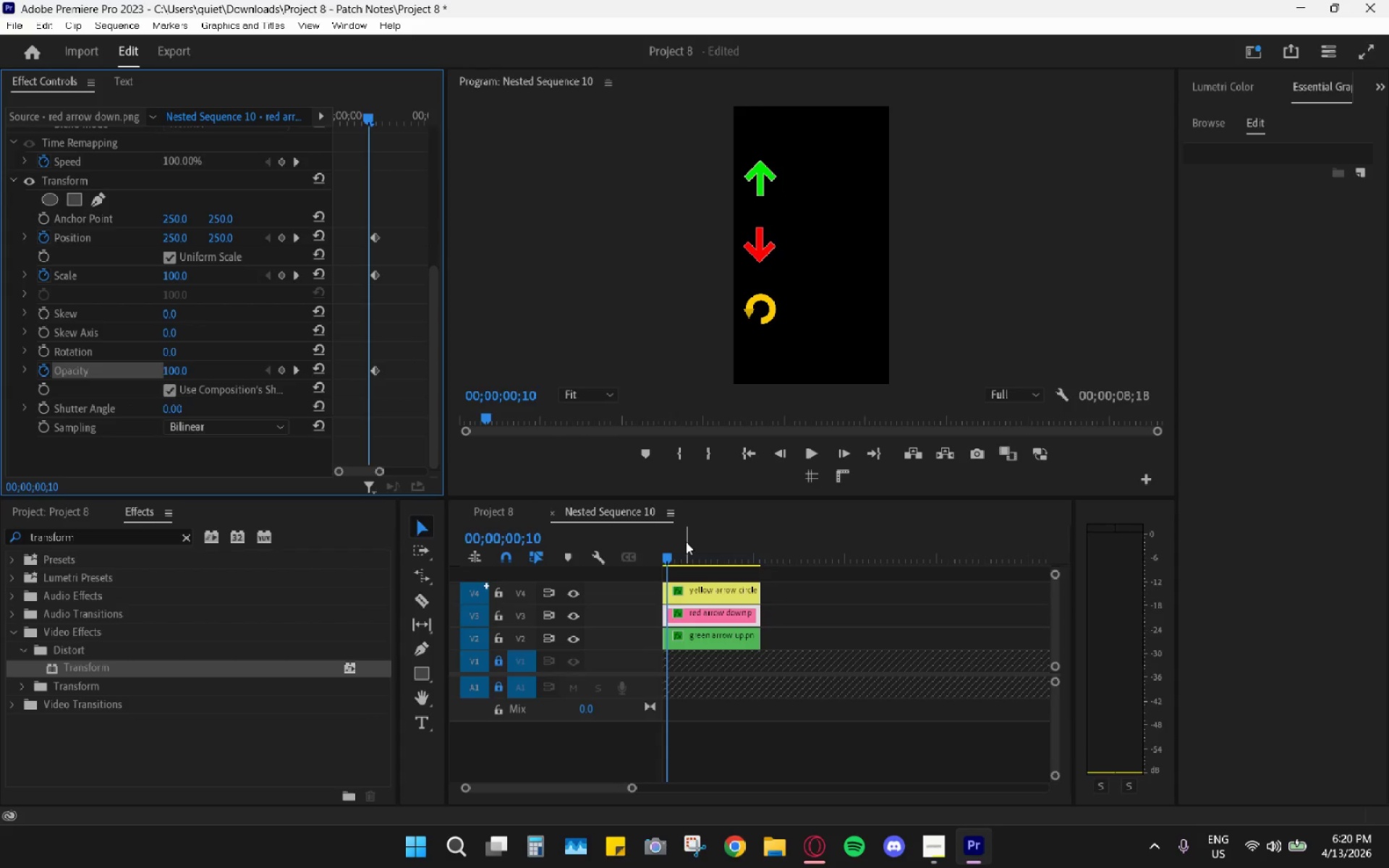 
key(ArrowRight)
 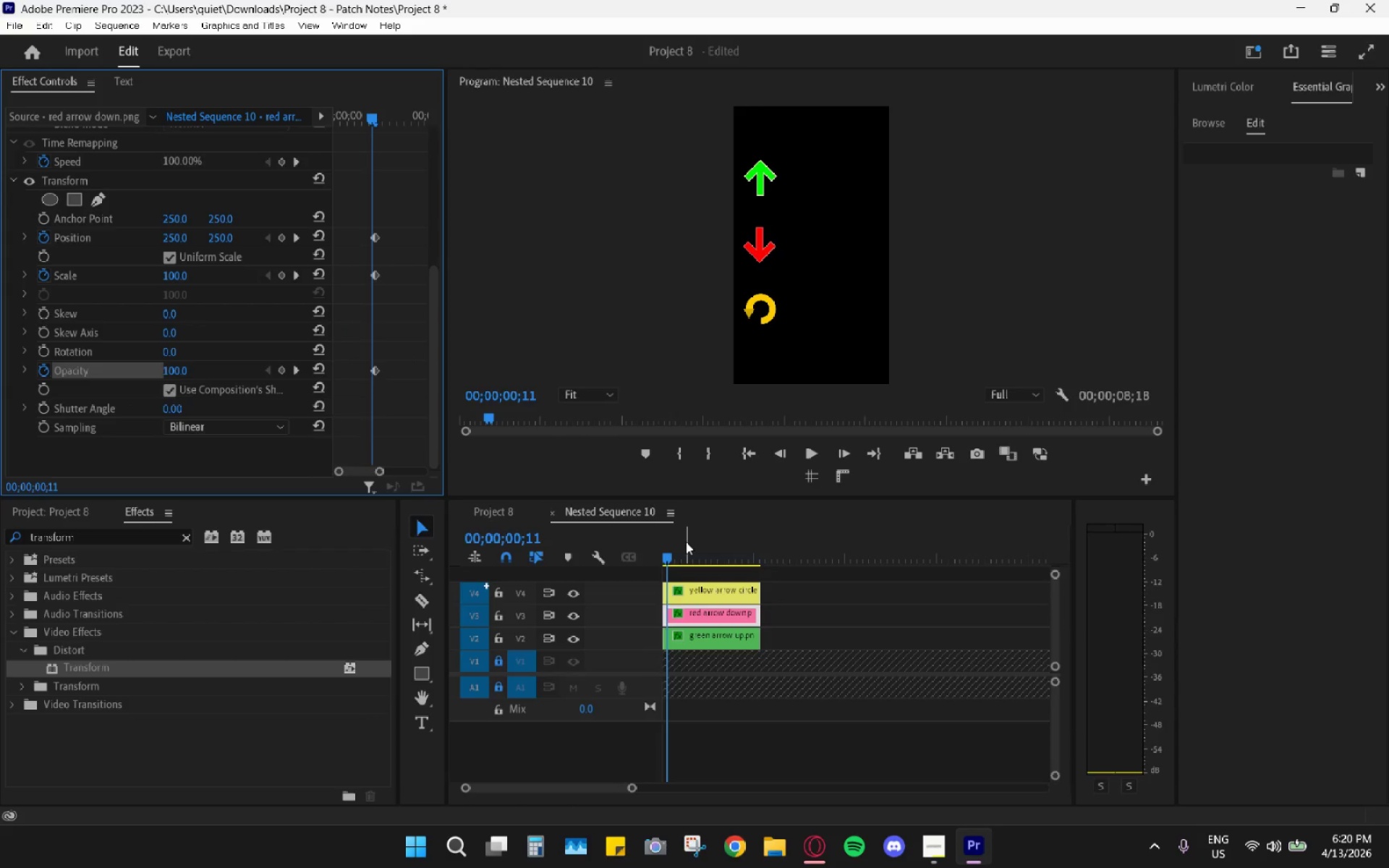 
key(ArrowRight)
 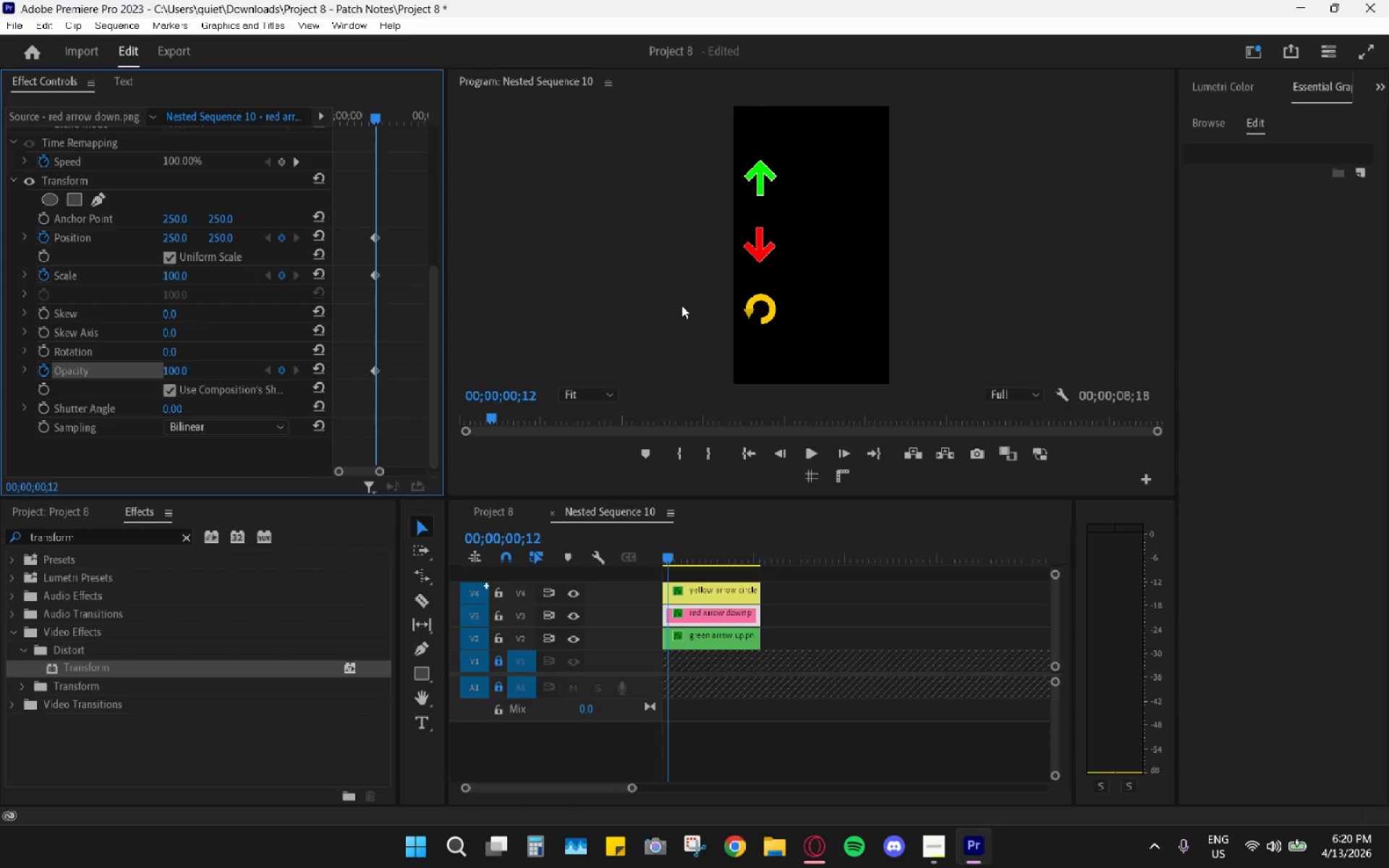 
left_click_drag(start_coordinate=[362, 118], to_coordinate=[287, 119])
 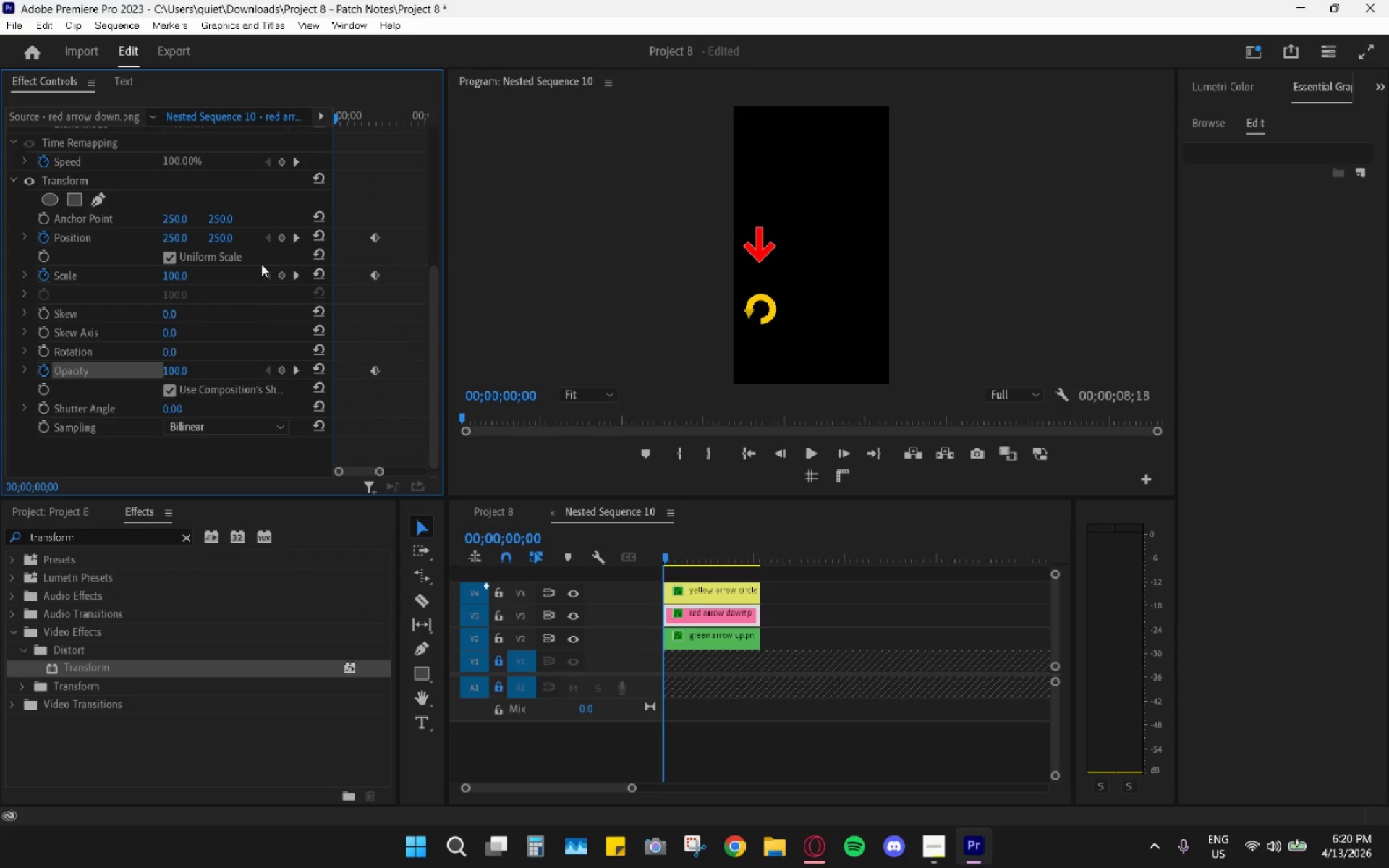 
left_click_drag(start_coordinate=[216, 235], to_coordinate=[332, 226])
 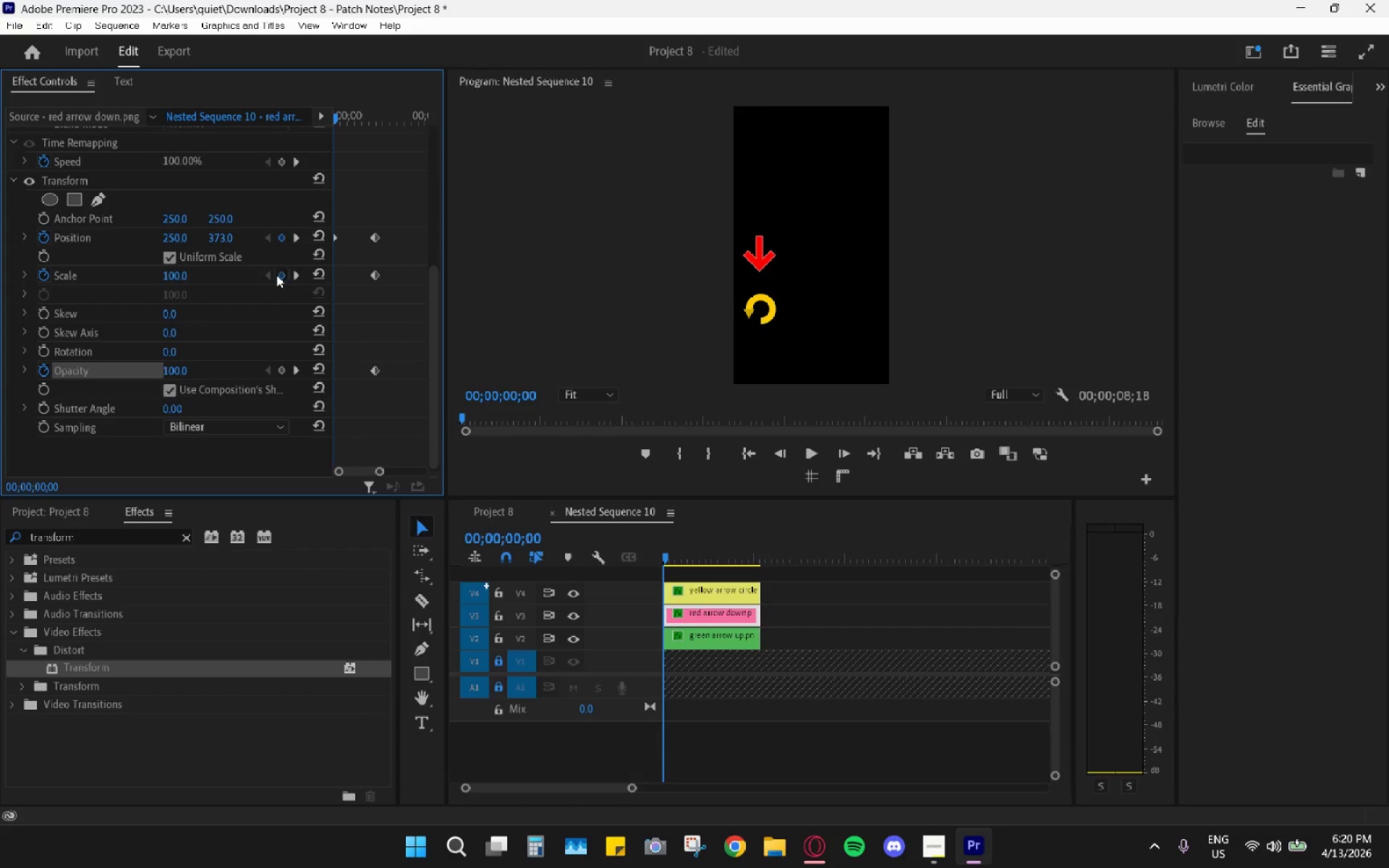 
wait(5.64)
 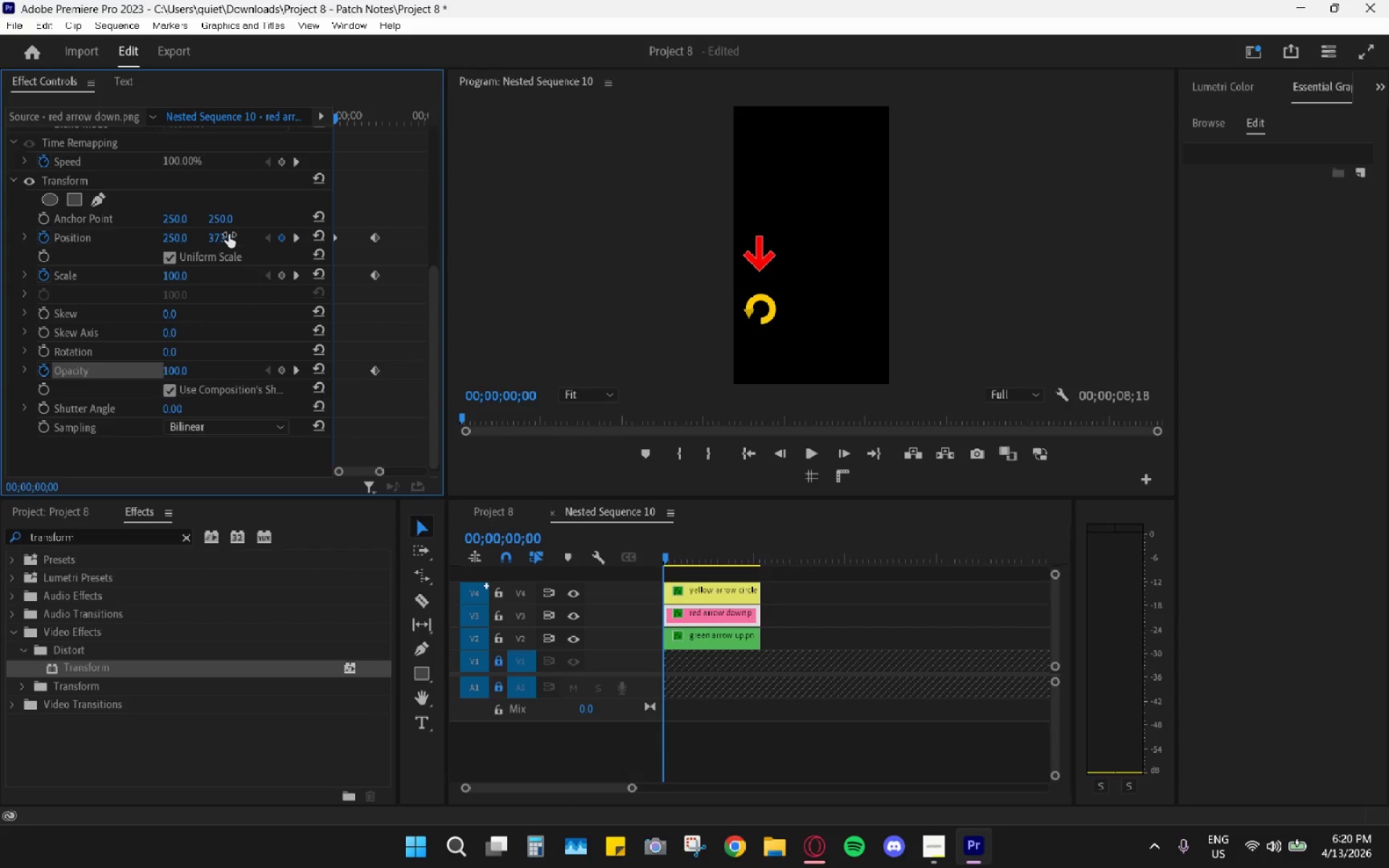 
left_click([177, 378])
 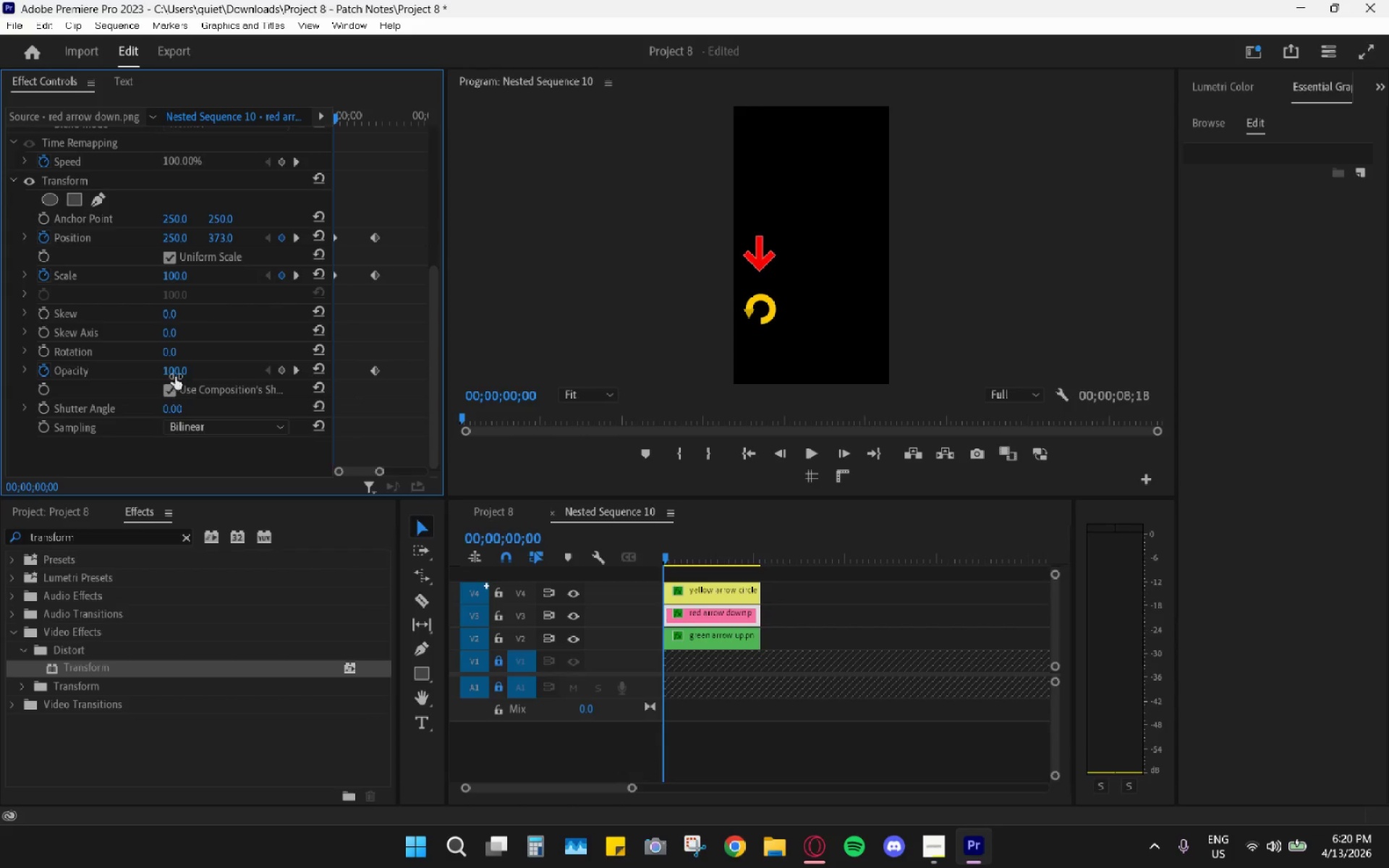 
left_click([174, 374])
 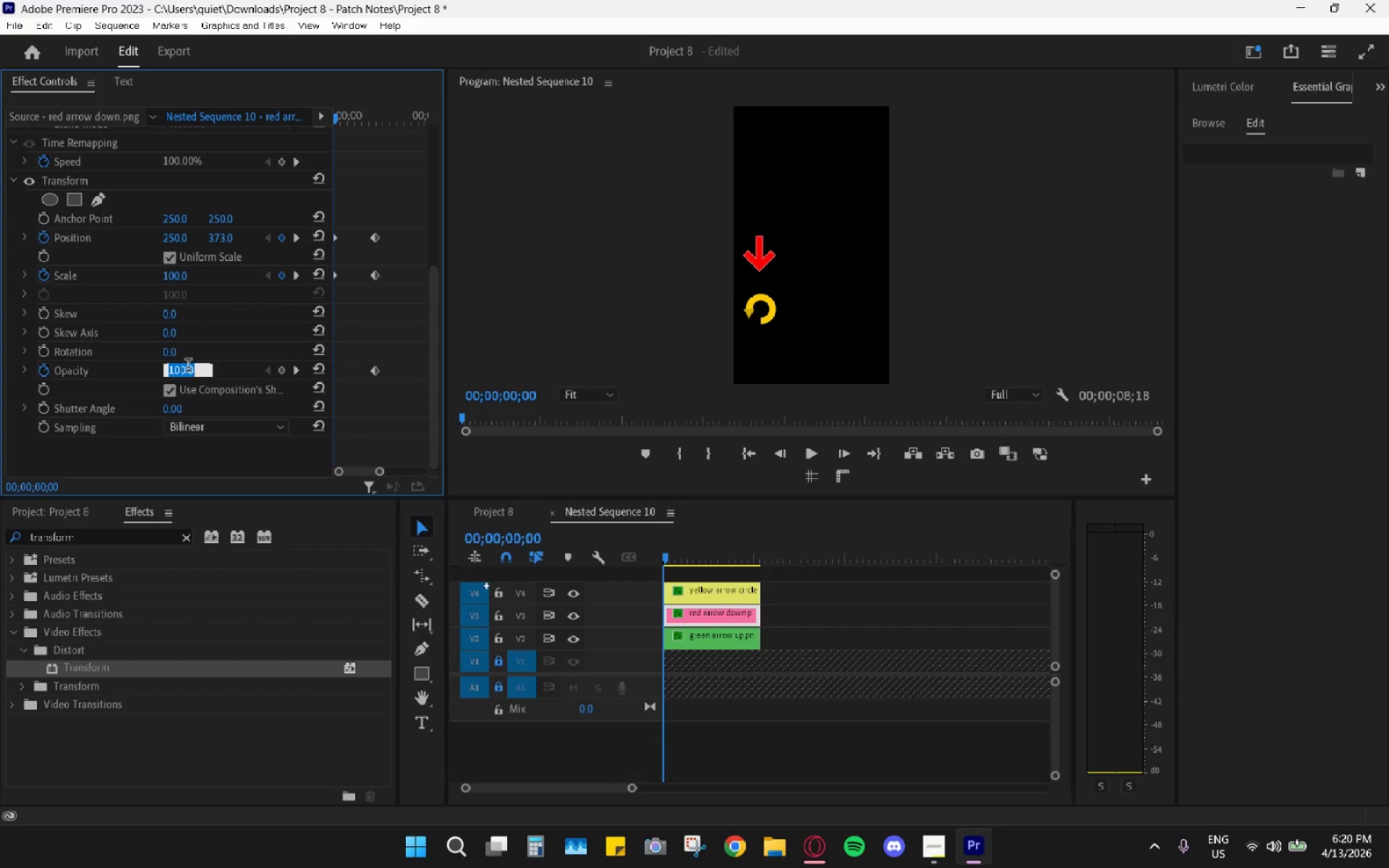 
key(Numpad0)
 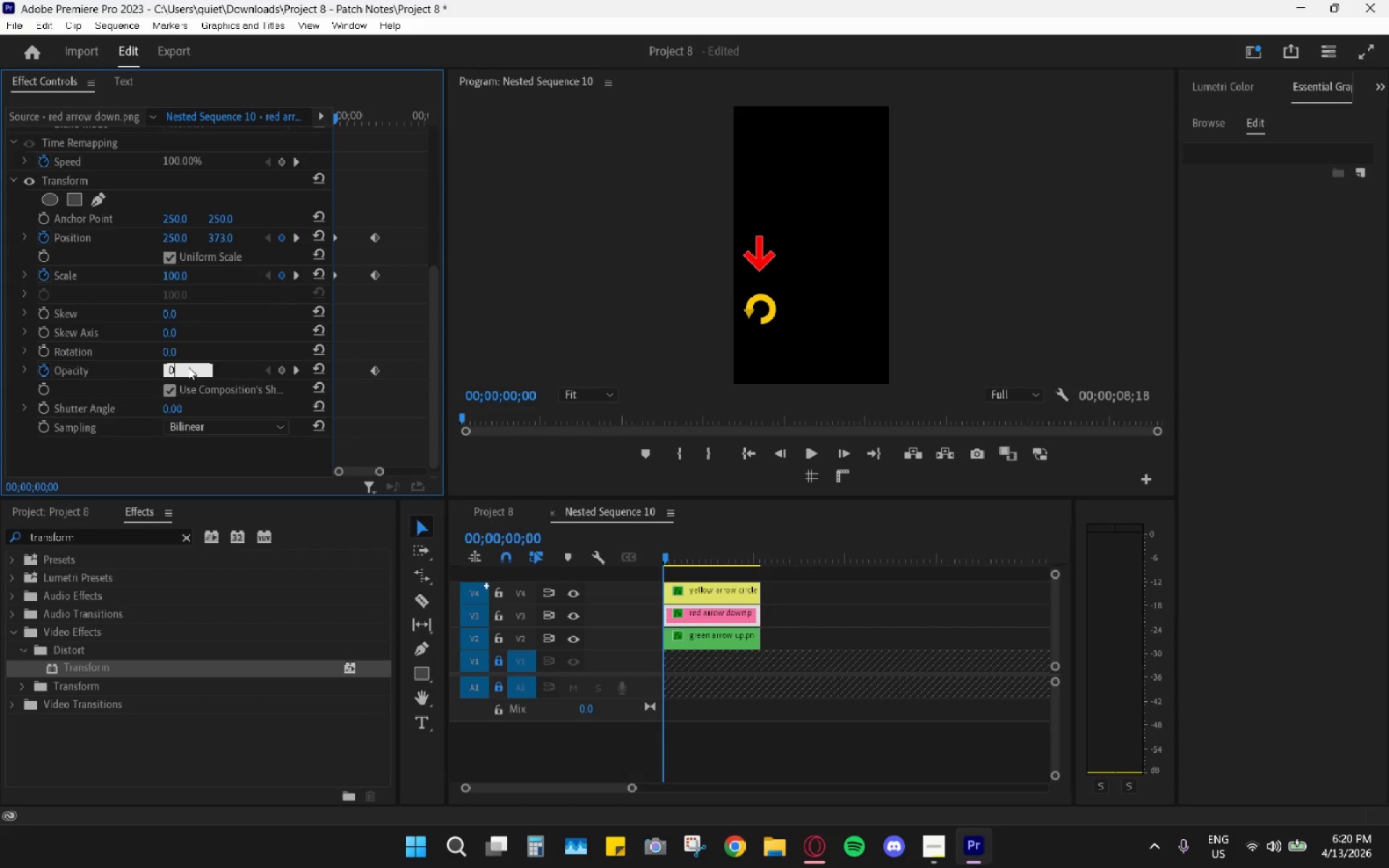 
key(Enter)
 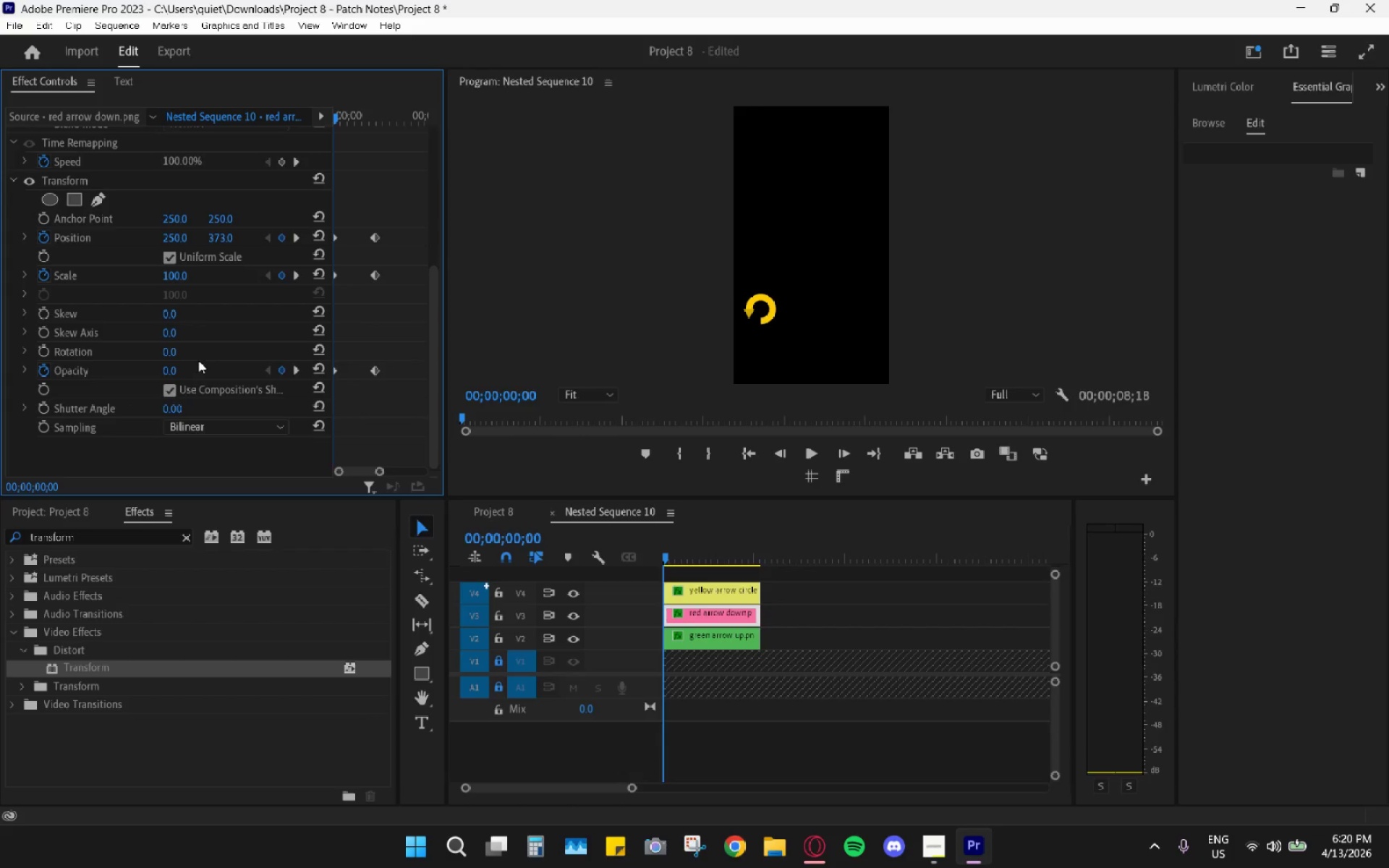 
left_click_drag(start_coordinate=[406, 205], to_coordinate=[313, 406])
 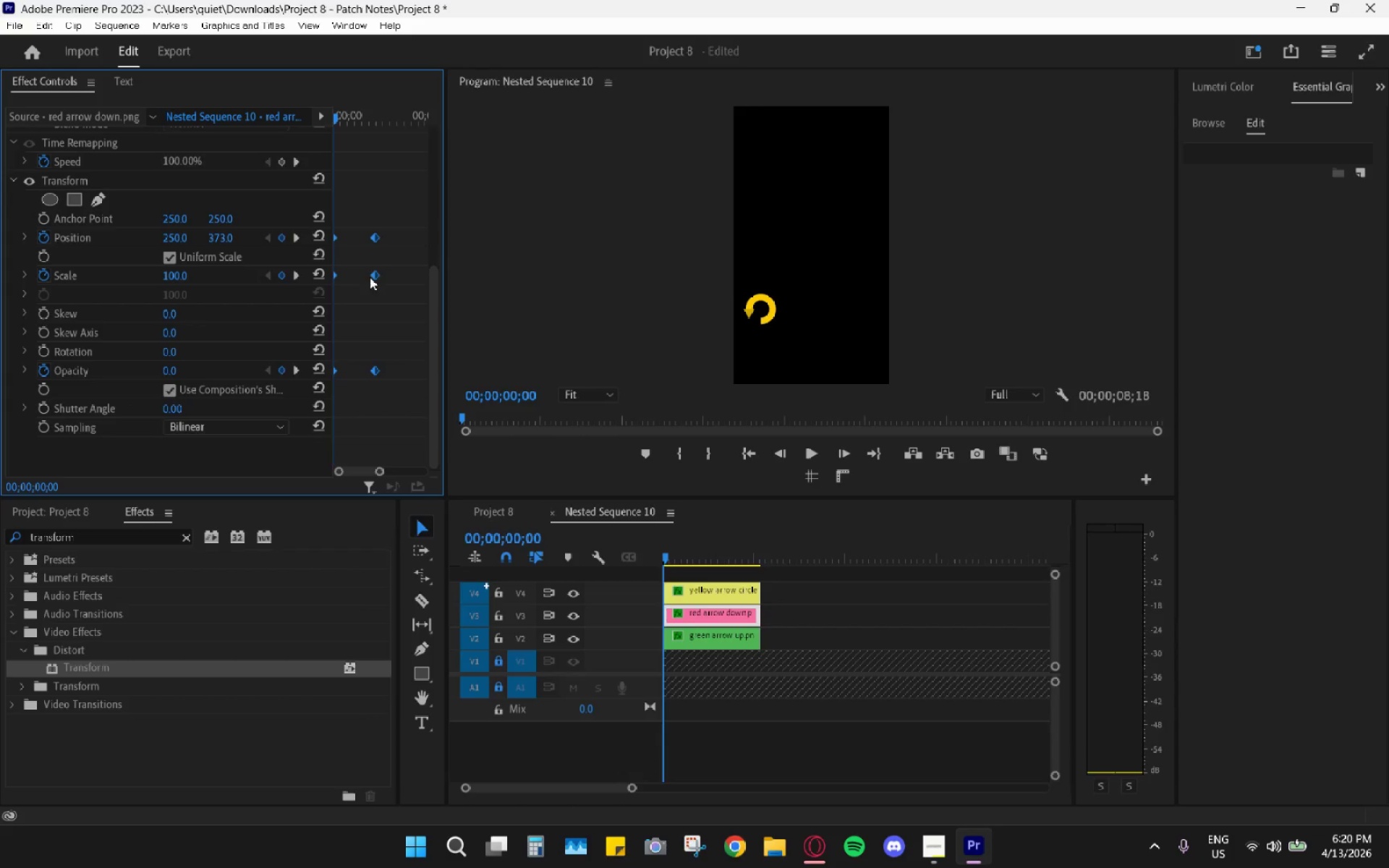 
right_click([372, 276])
 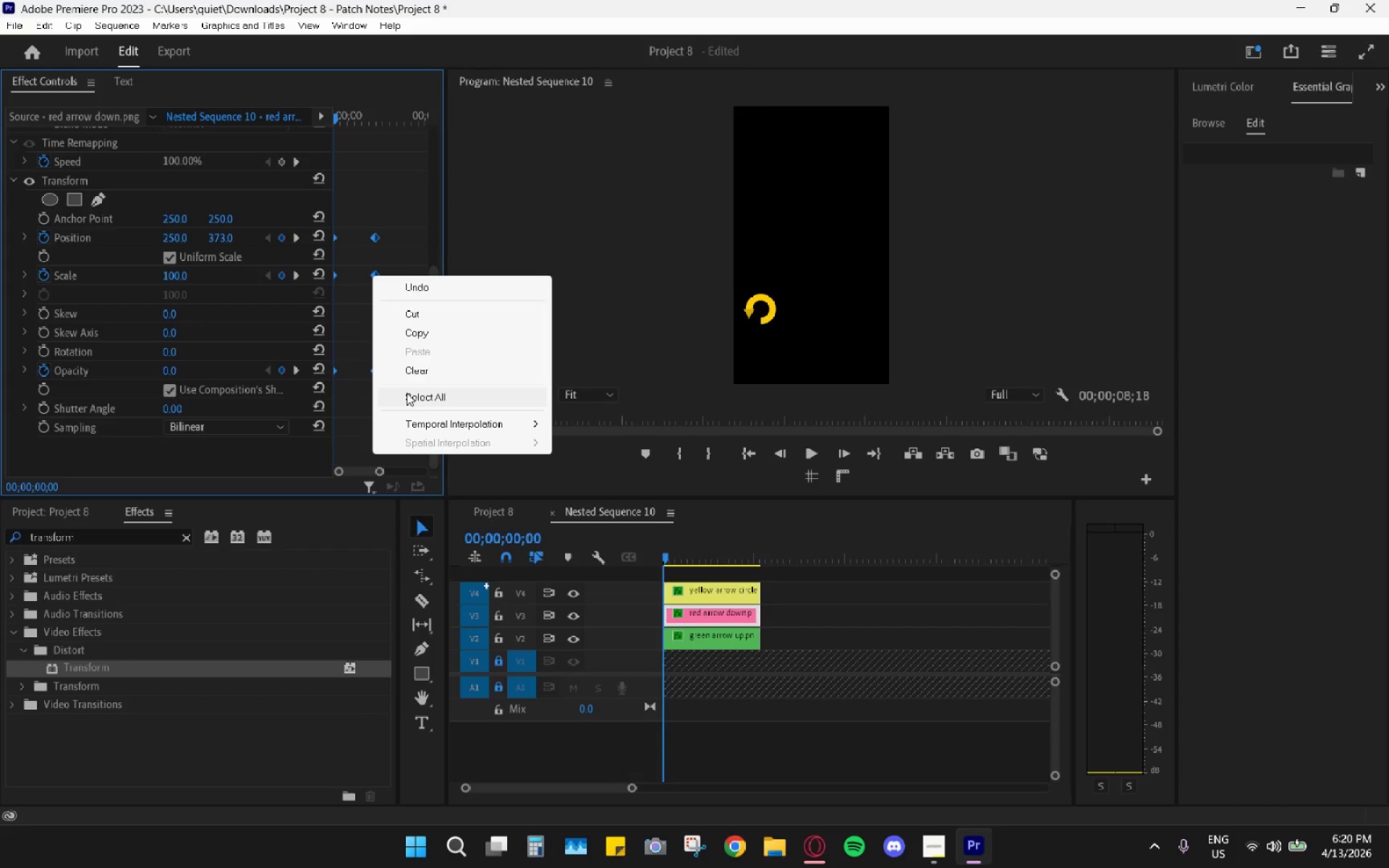 
left_click([408, 416])
 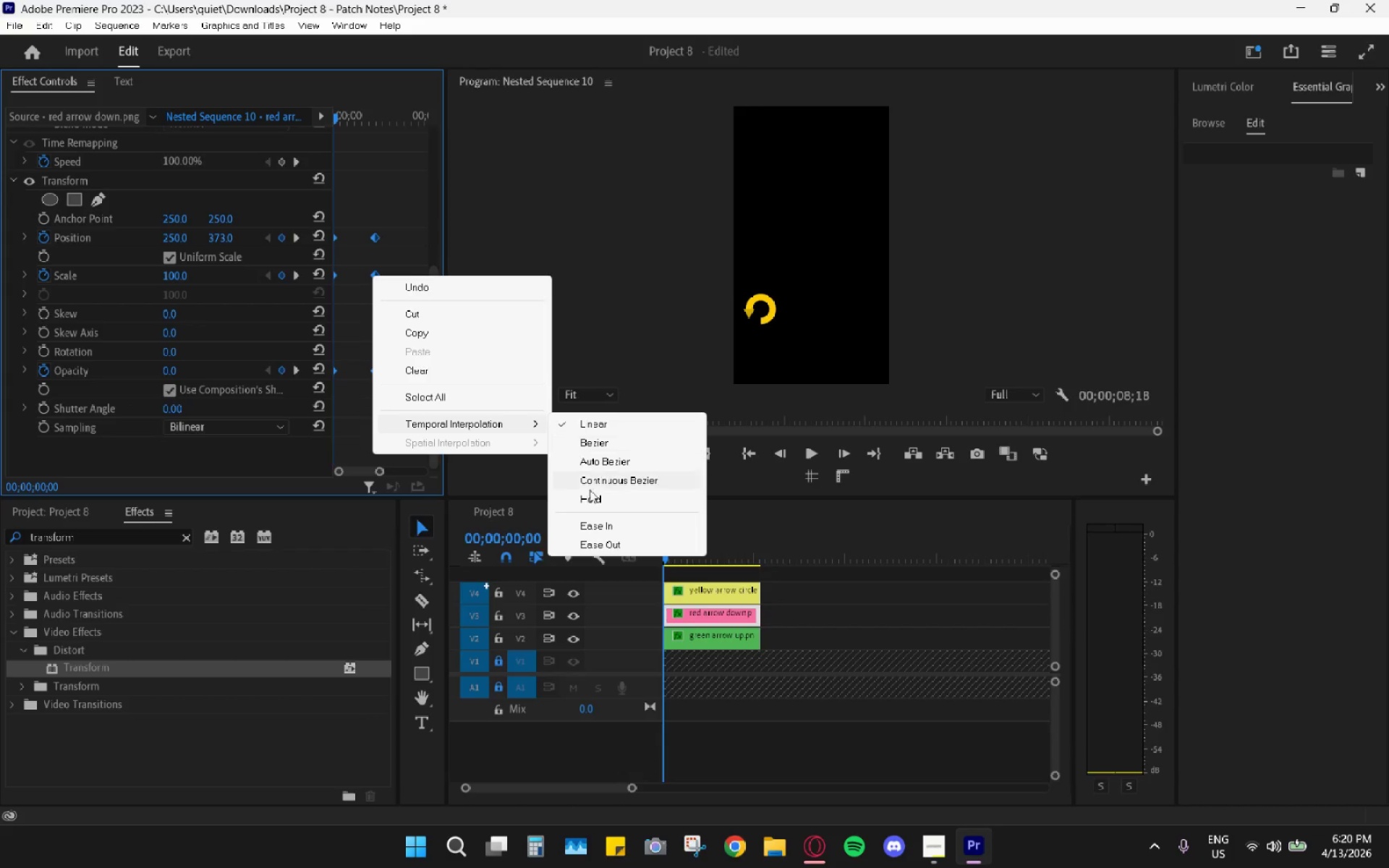 
left_click([592, 524])
 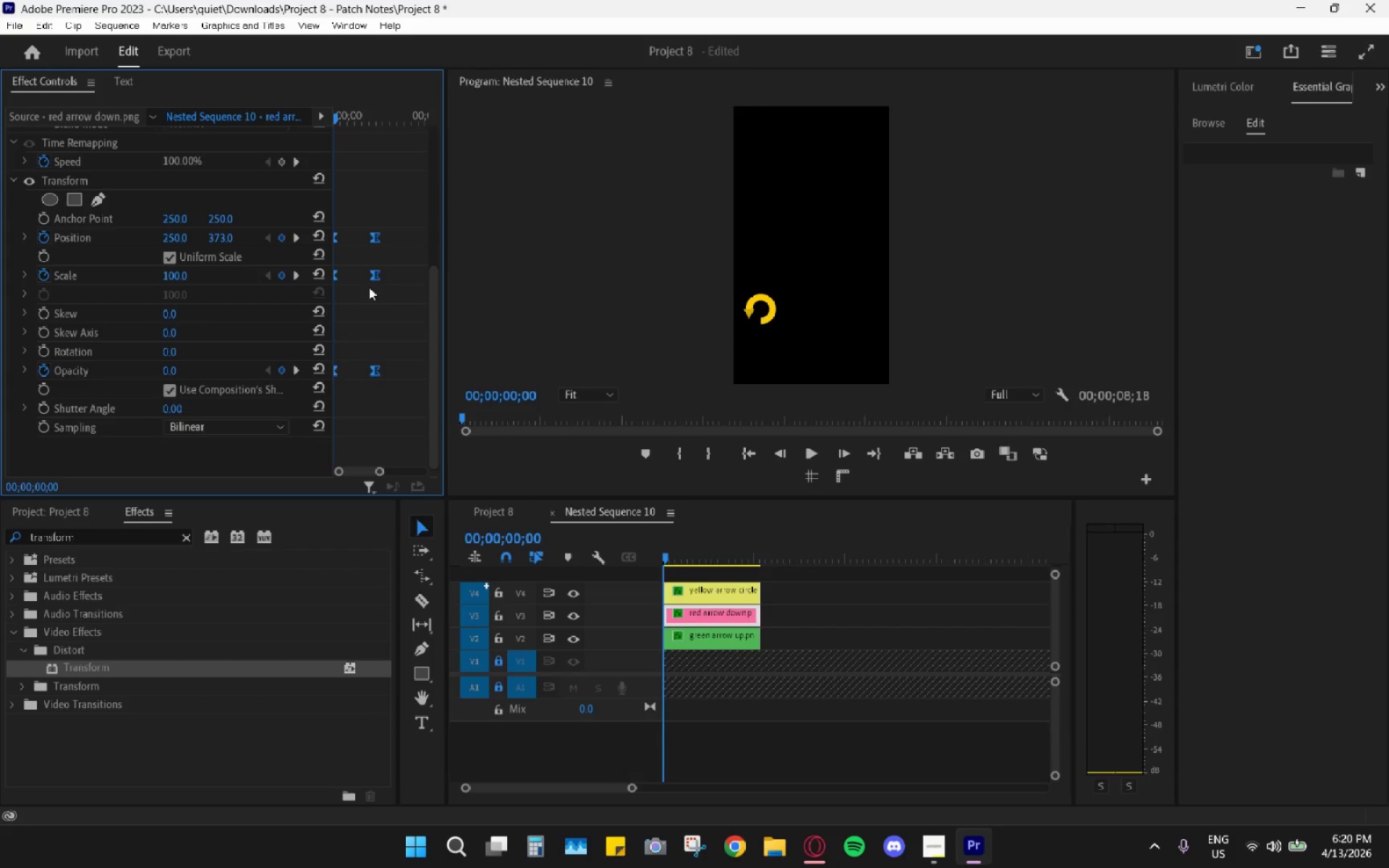 
right_click([377, 278])
 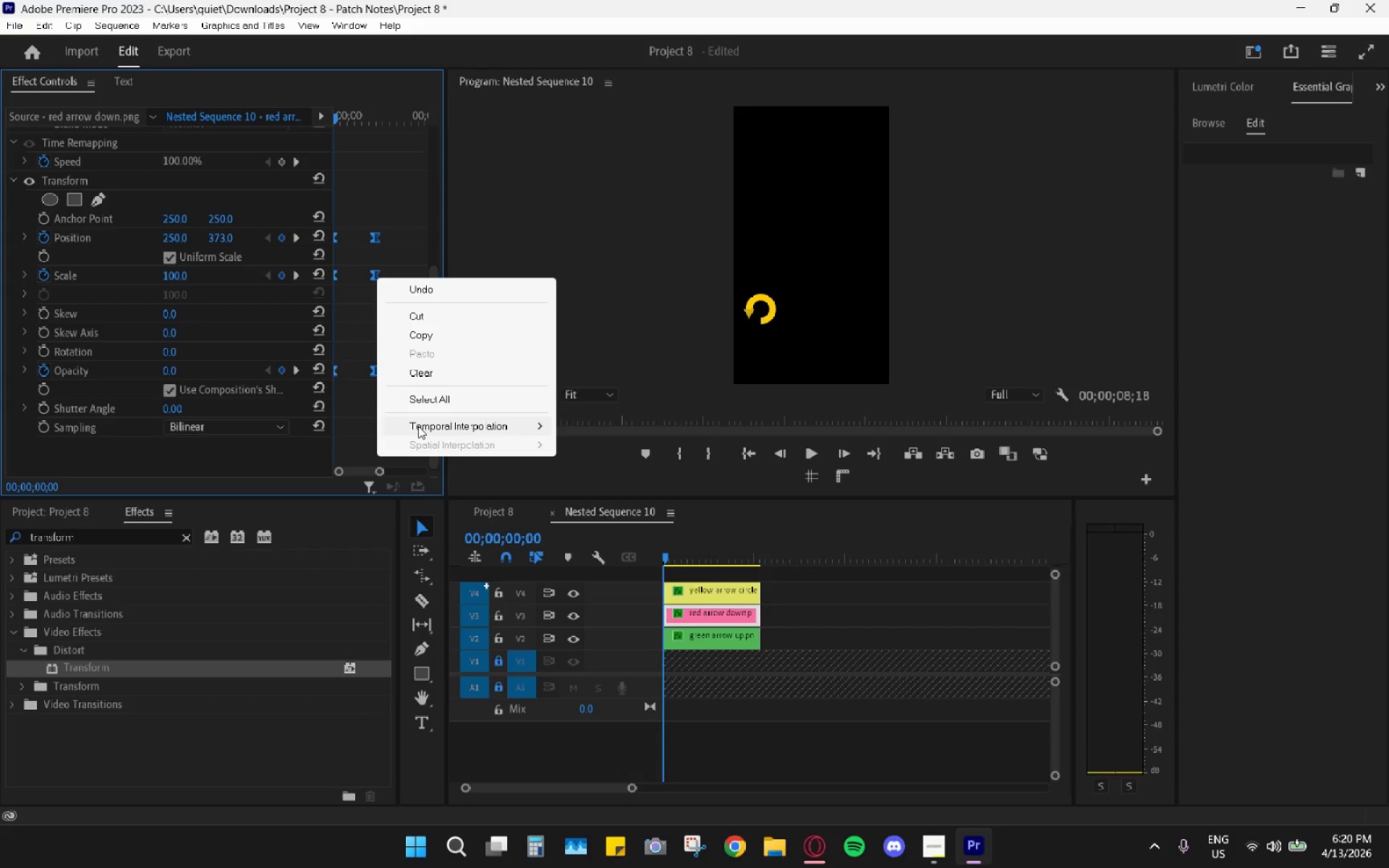 
left_click([418, 426])
 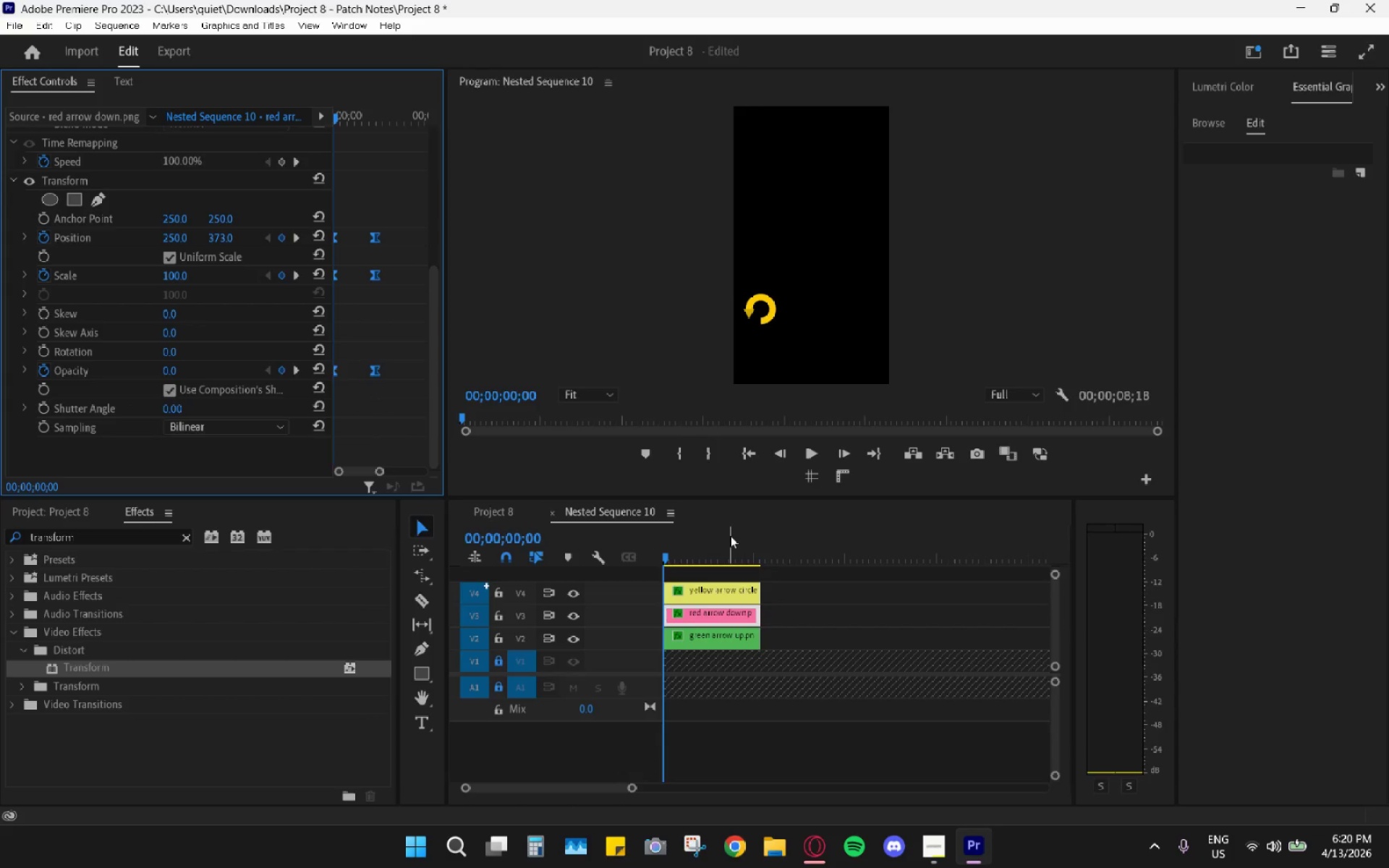 
left_click_drag(start_coordinate=[695, 538], to_coordinate=[643, 553])
 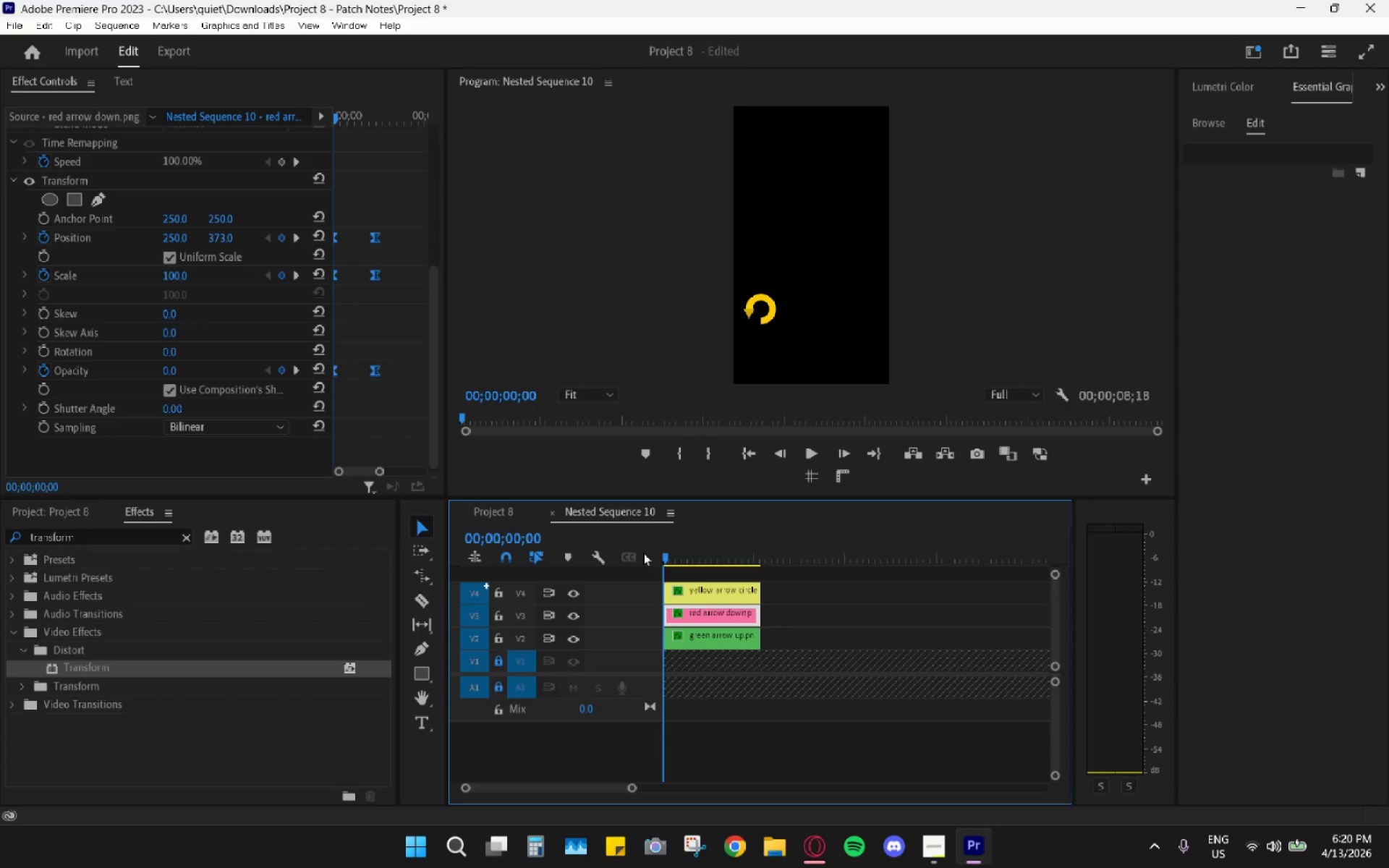 
key(Space)
 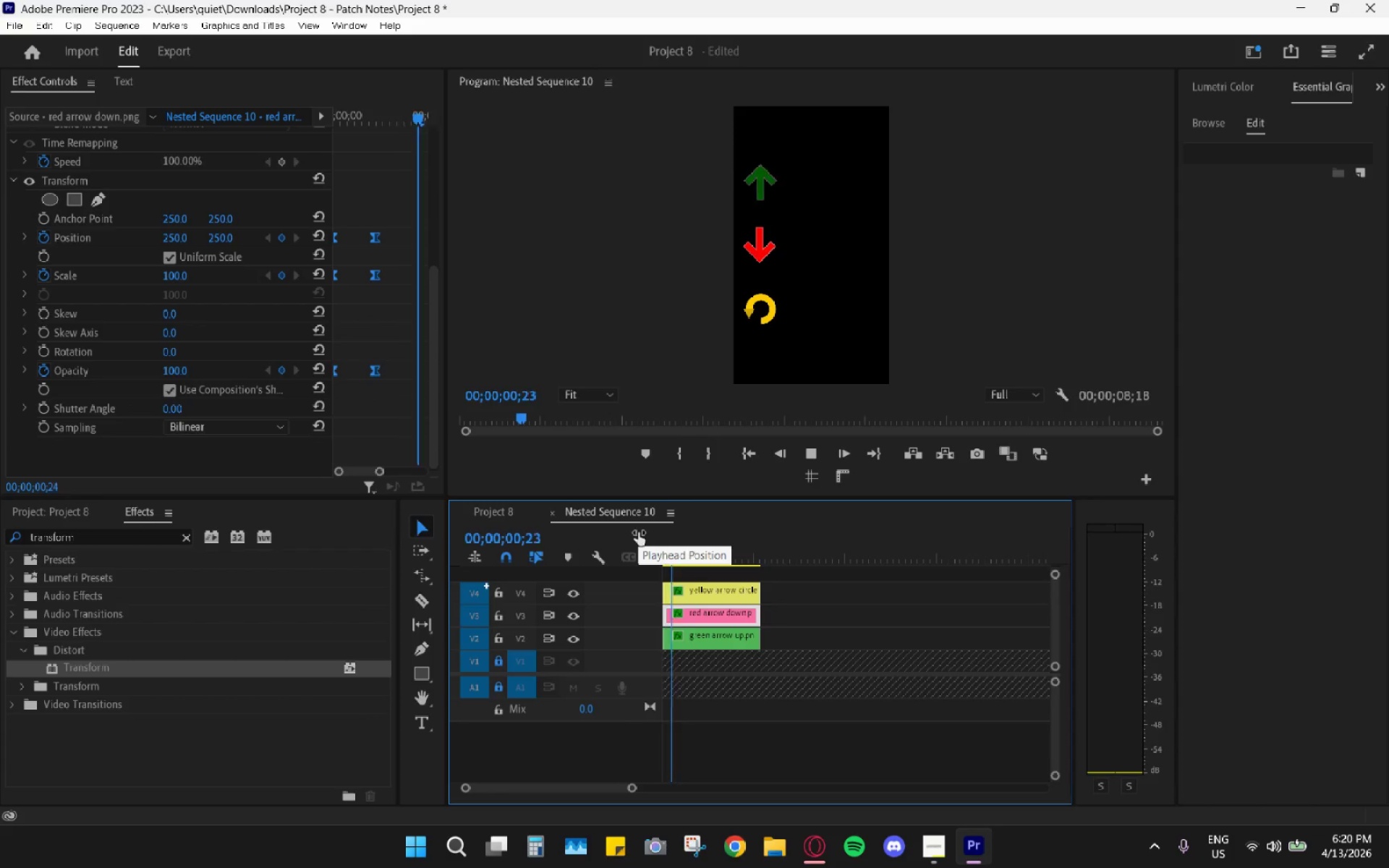 
key(Space)
 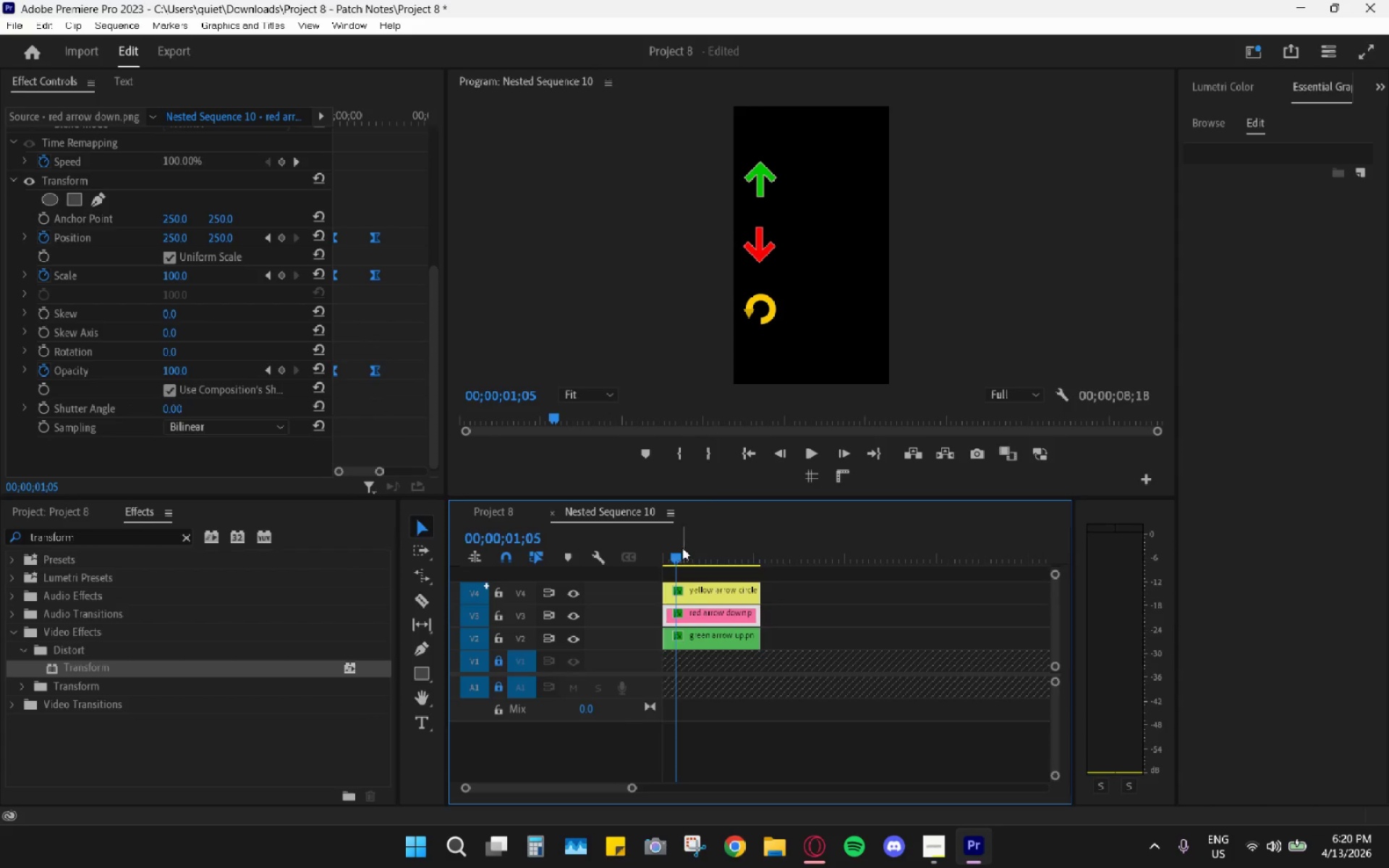 
left_click_drag(start_coordinate=[682, 548], to_coordinate=[629, 559])
 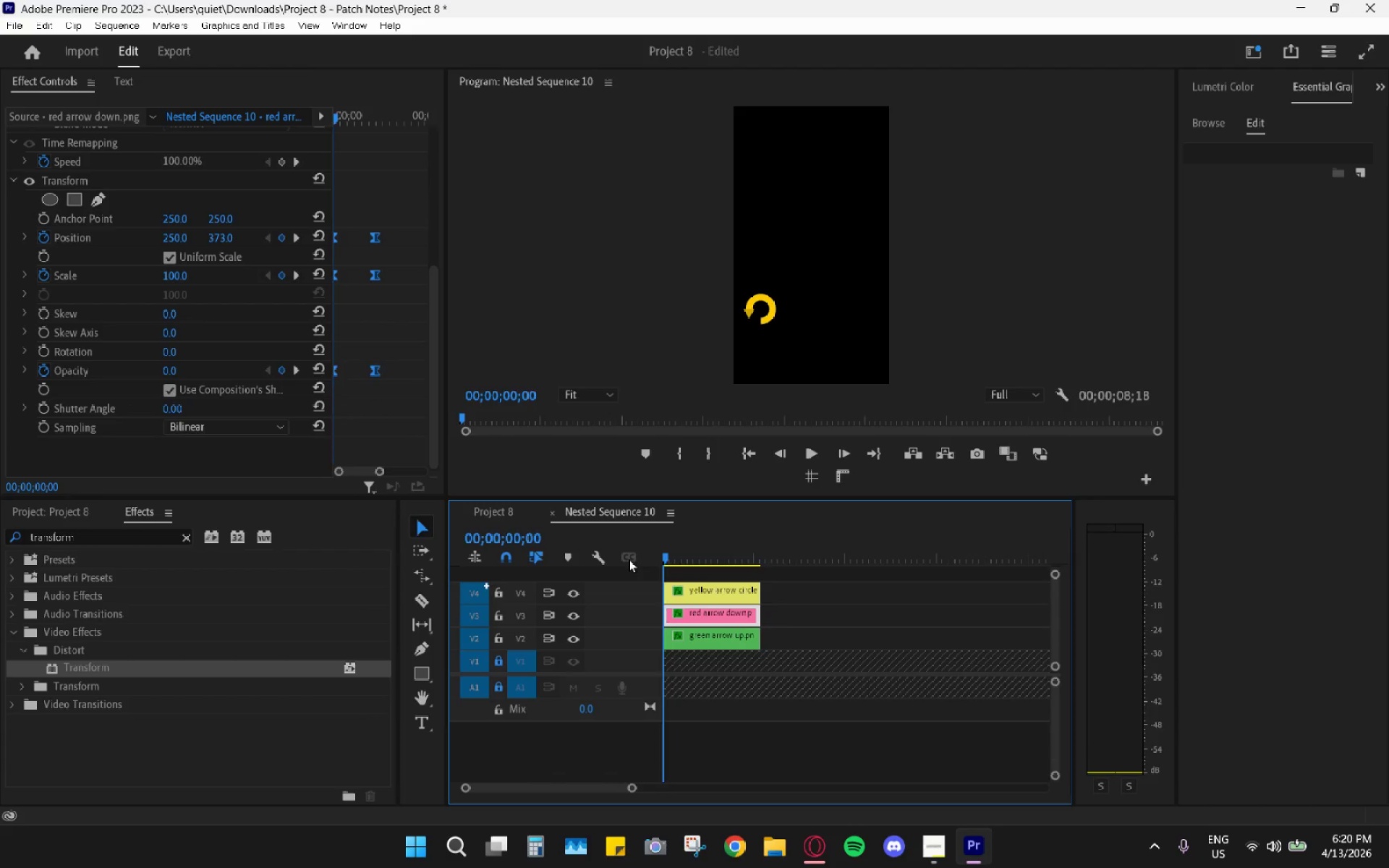 
key(Space)
 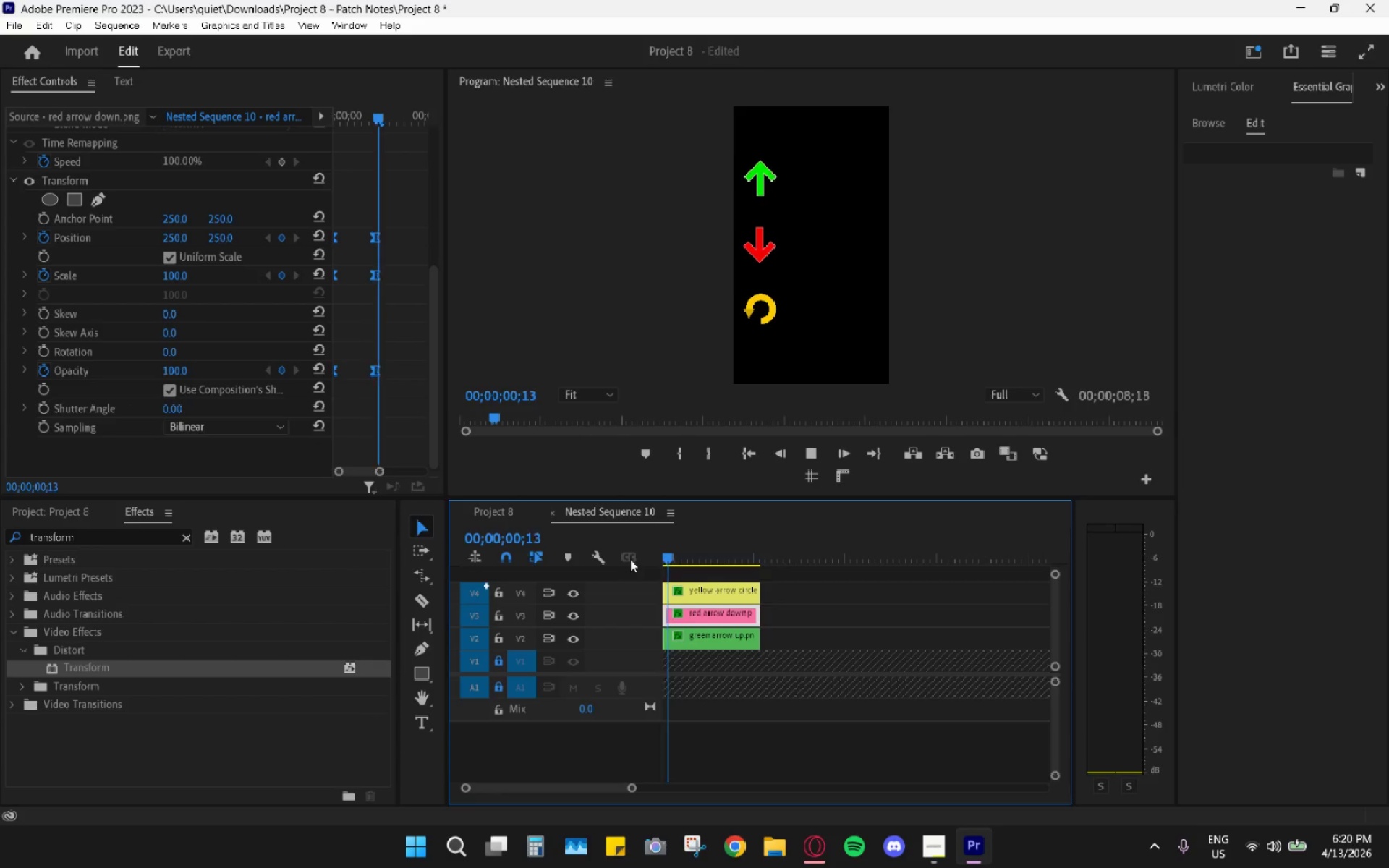 
key(Space)
 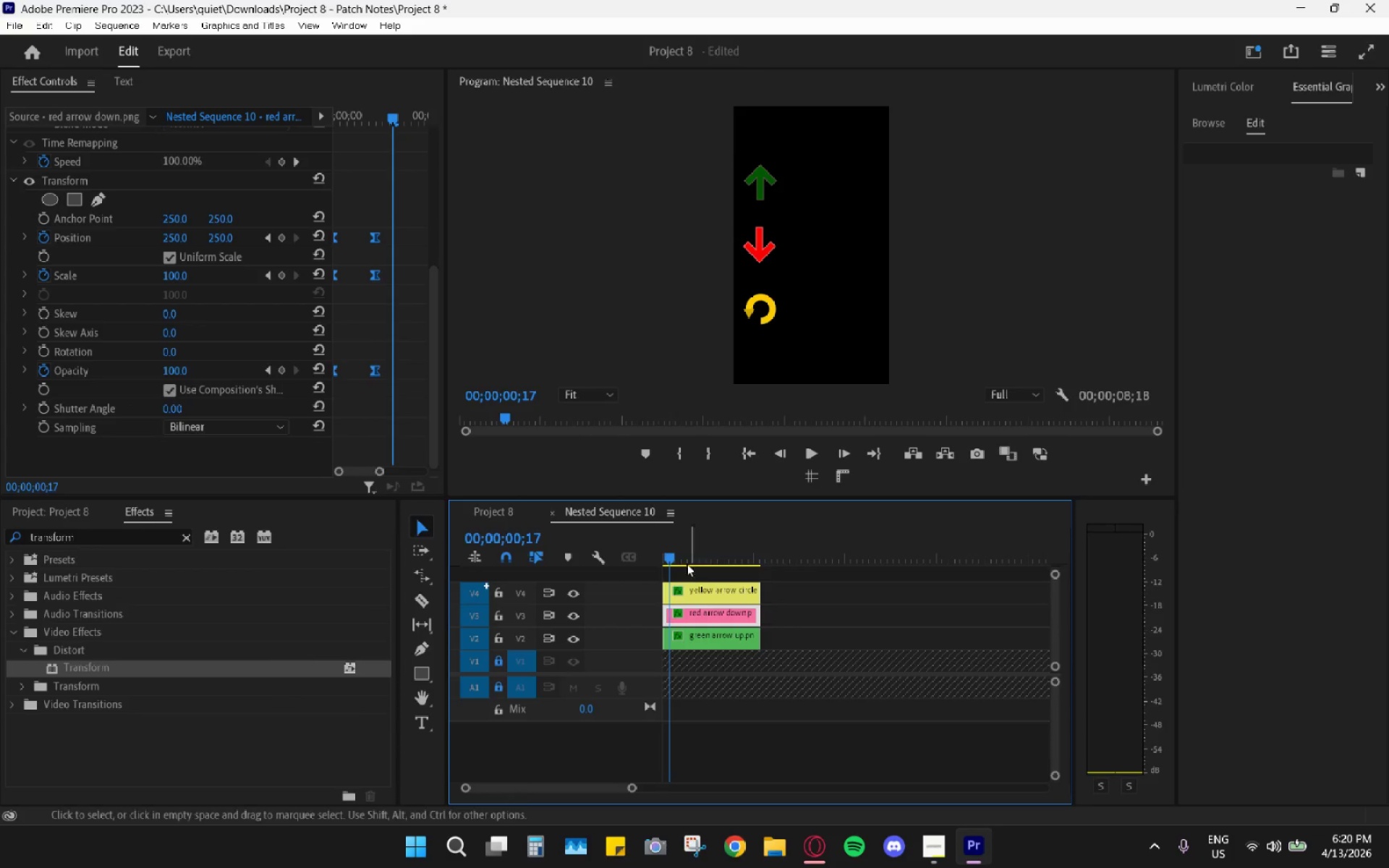 
left_click_drag(start_coordinate=[670, 553], to_coordinate=[650, 553])
 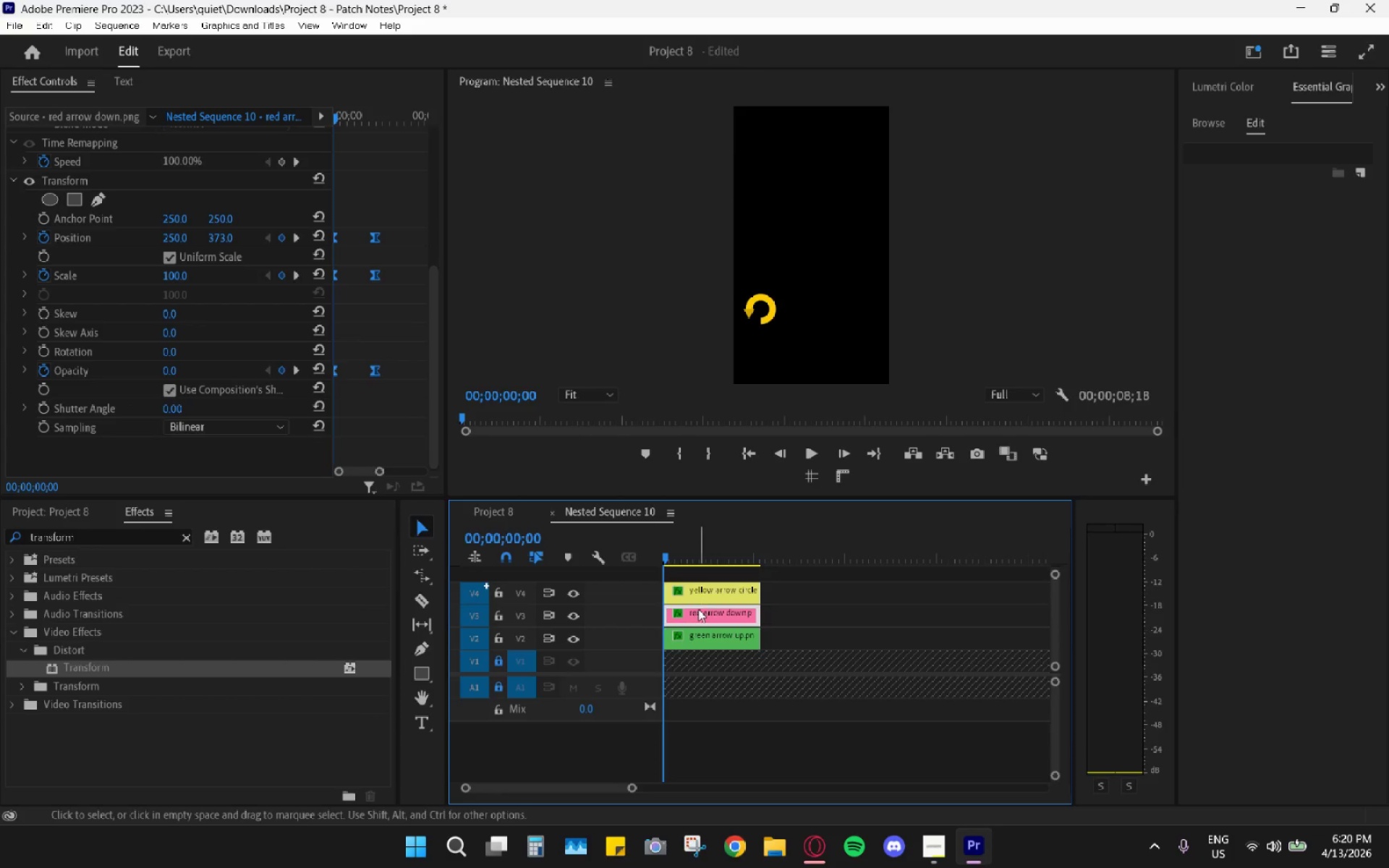 
key(Space)
 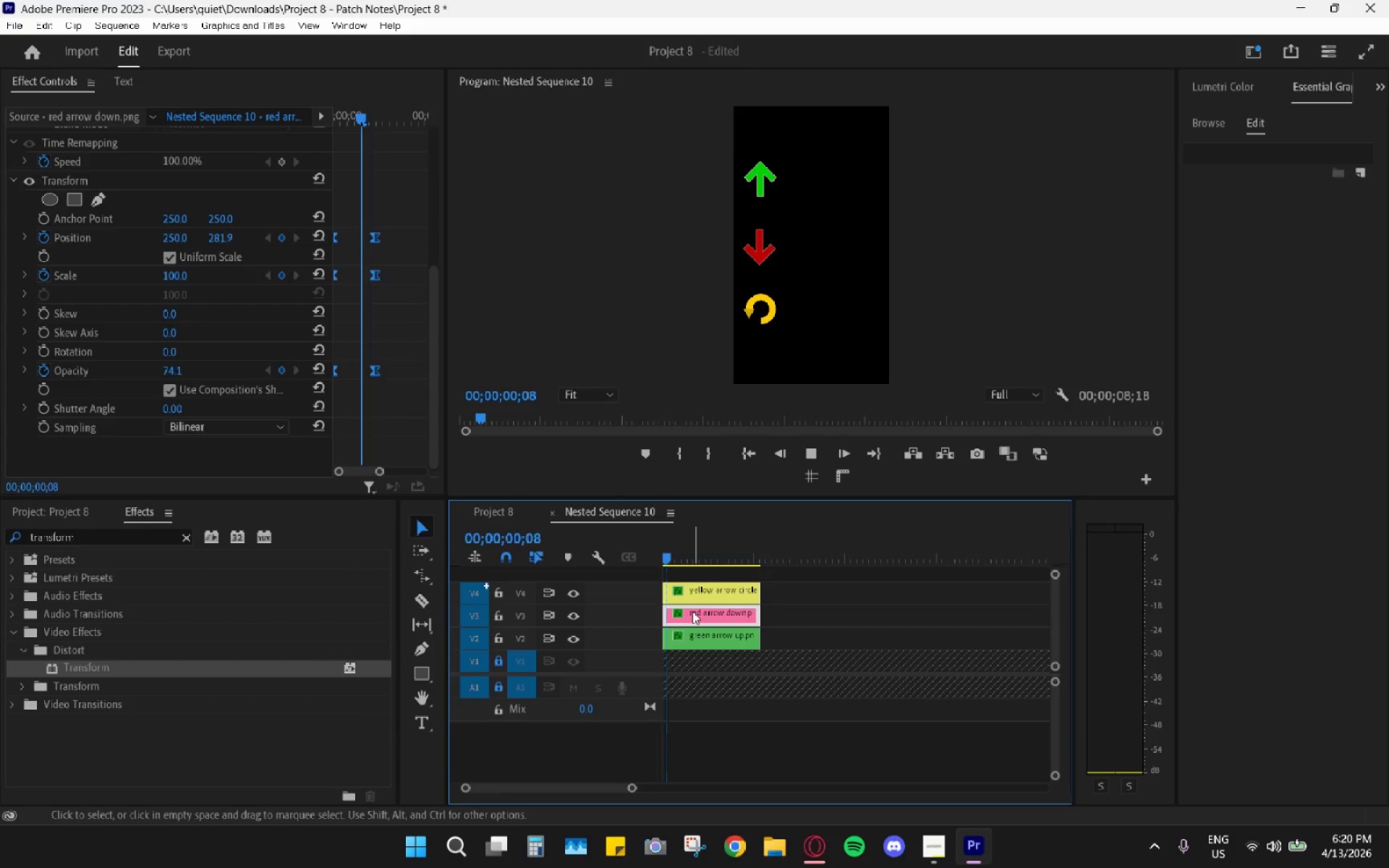 
key(Space)
 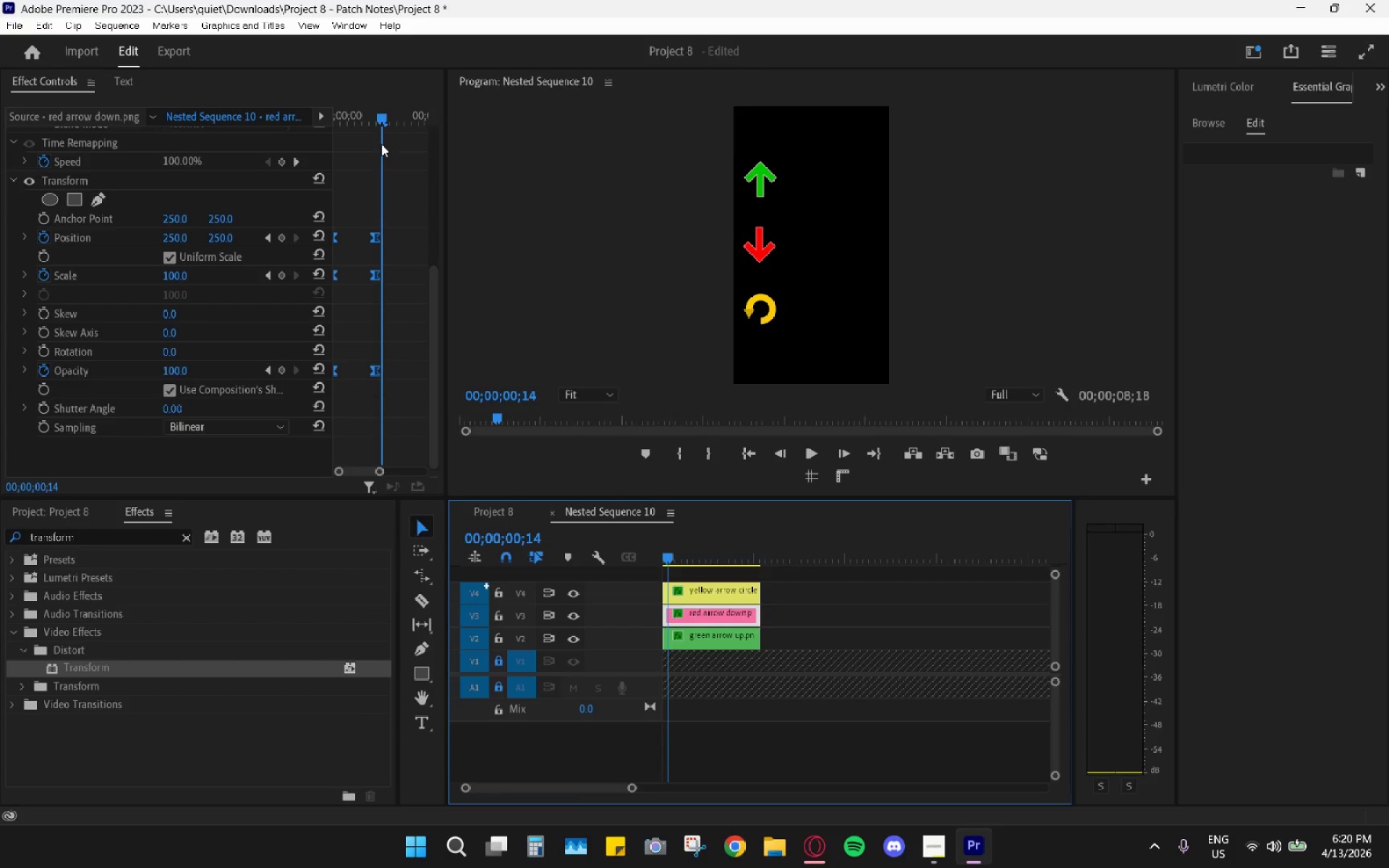 
left_click_drag(start_coordinate=[379, 124], to_coordinate=[372, 122])
 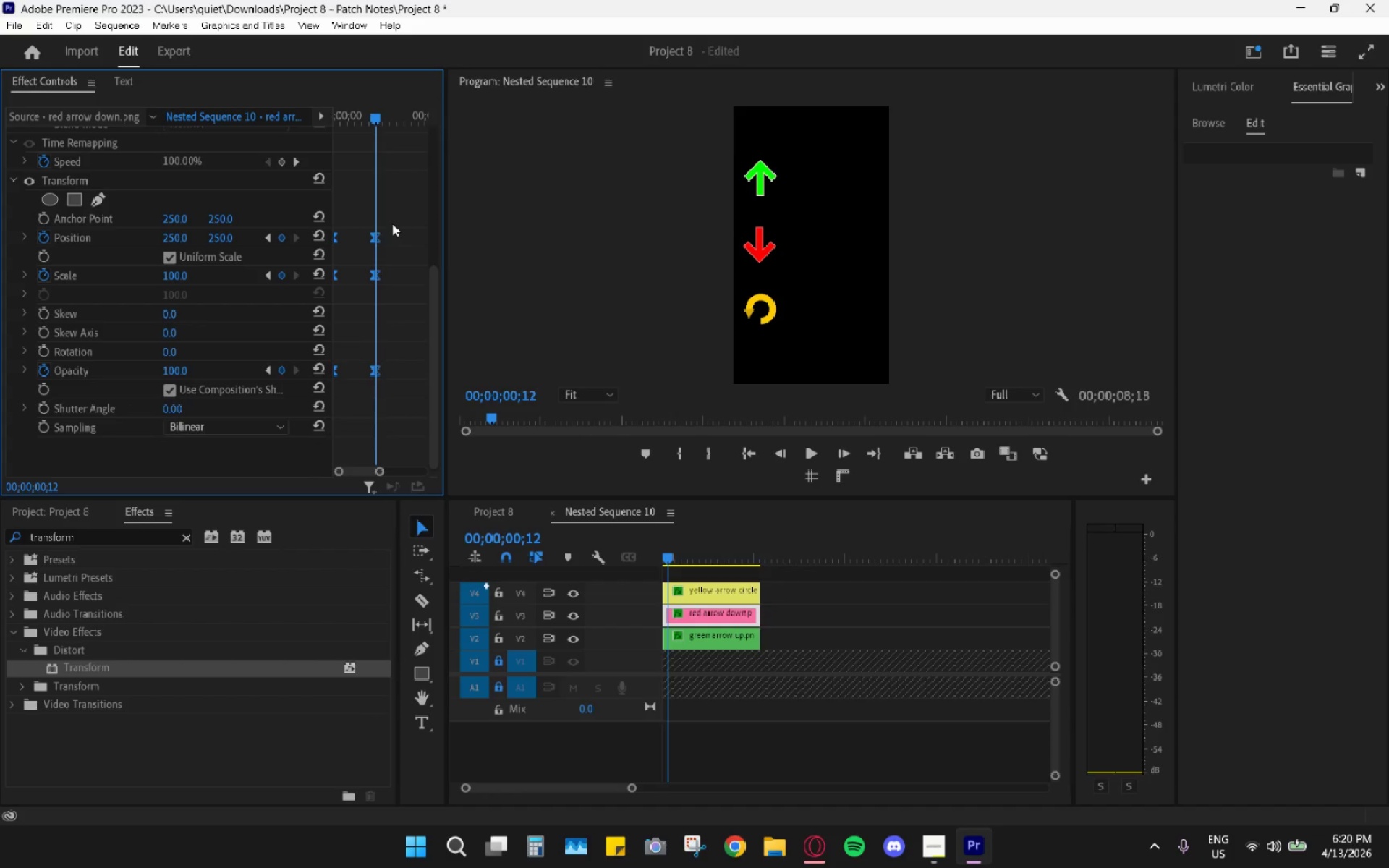 
right_click([373, 234])
 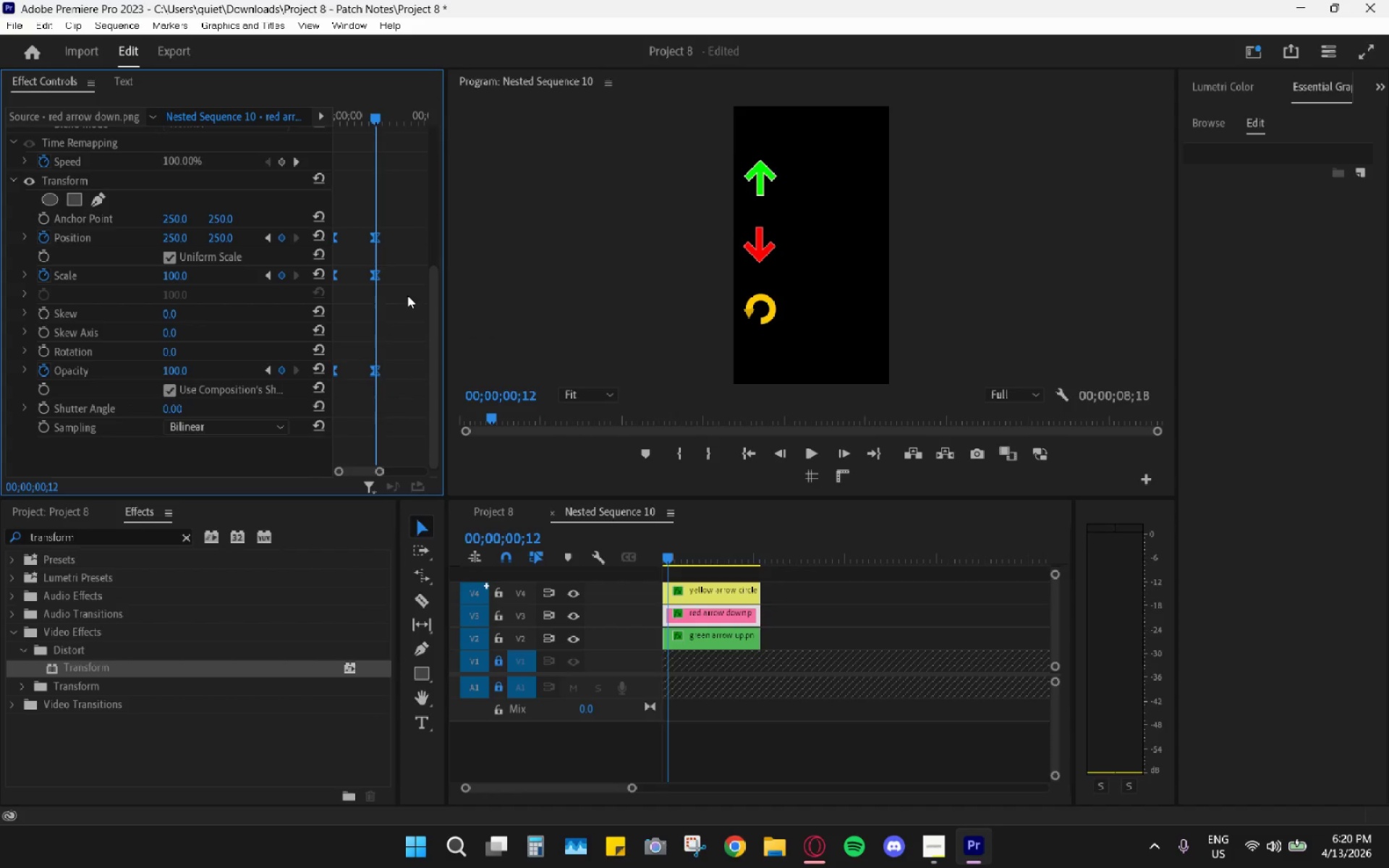 
left_click([376, 160])
 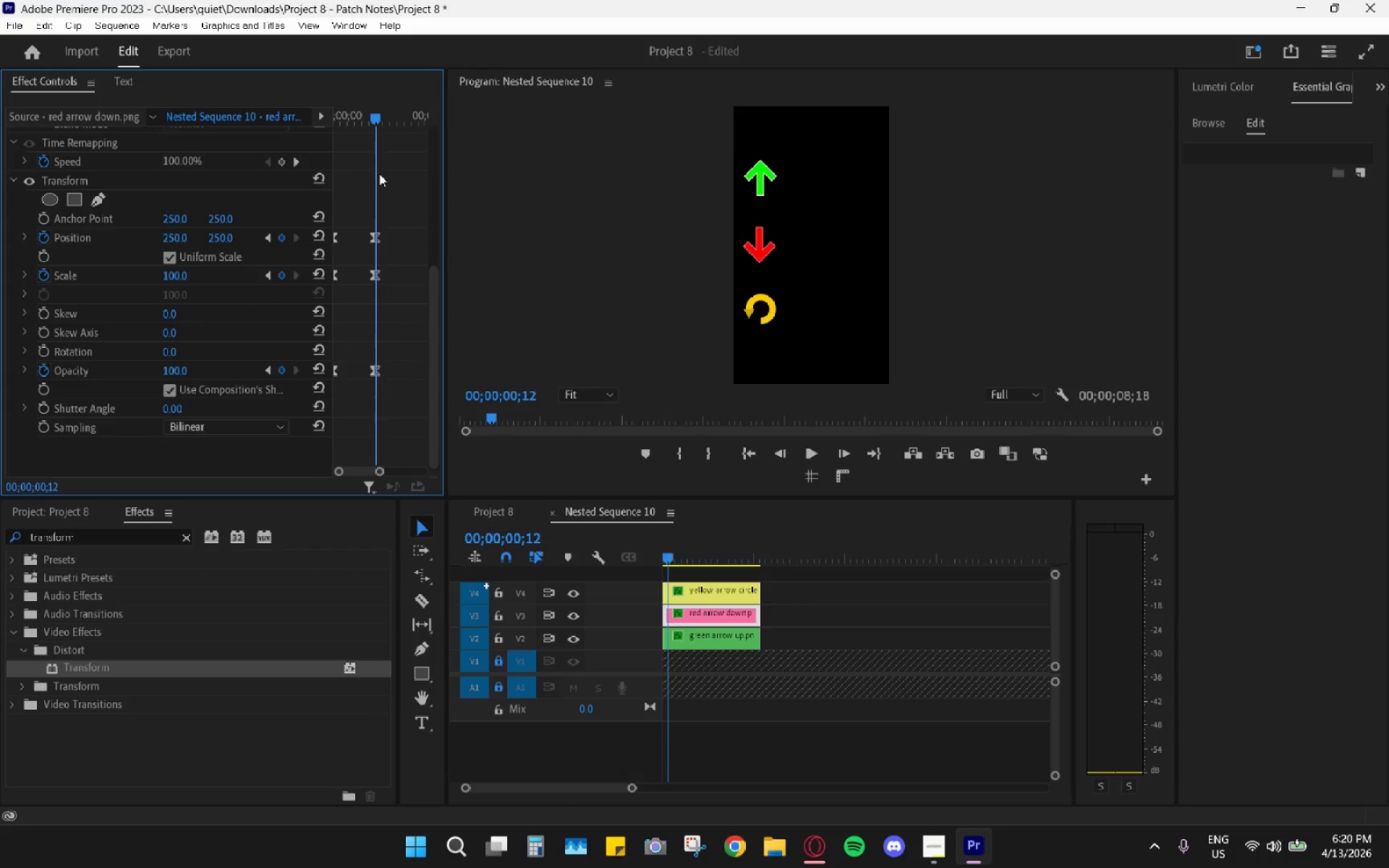 
key(ArrowRight)
 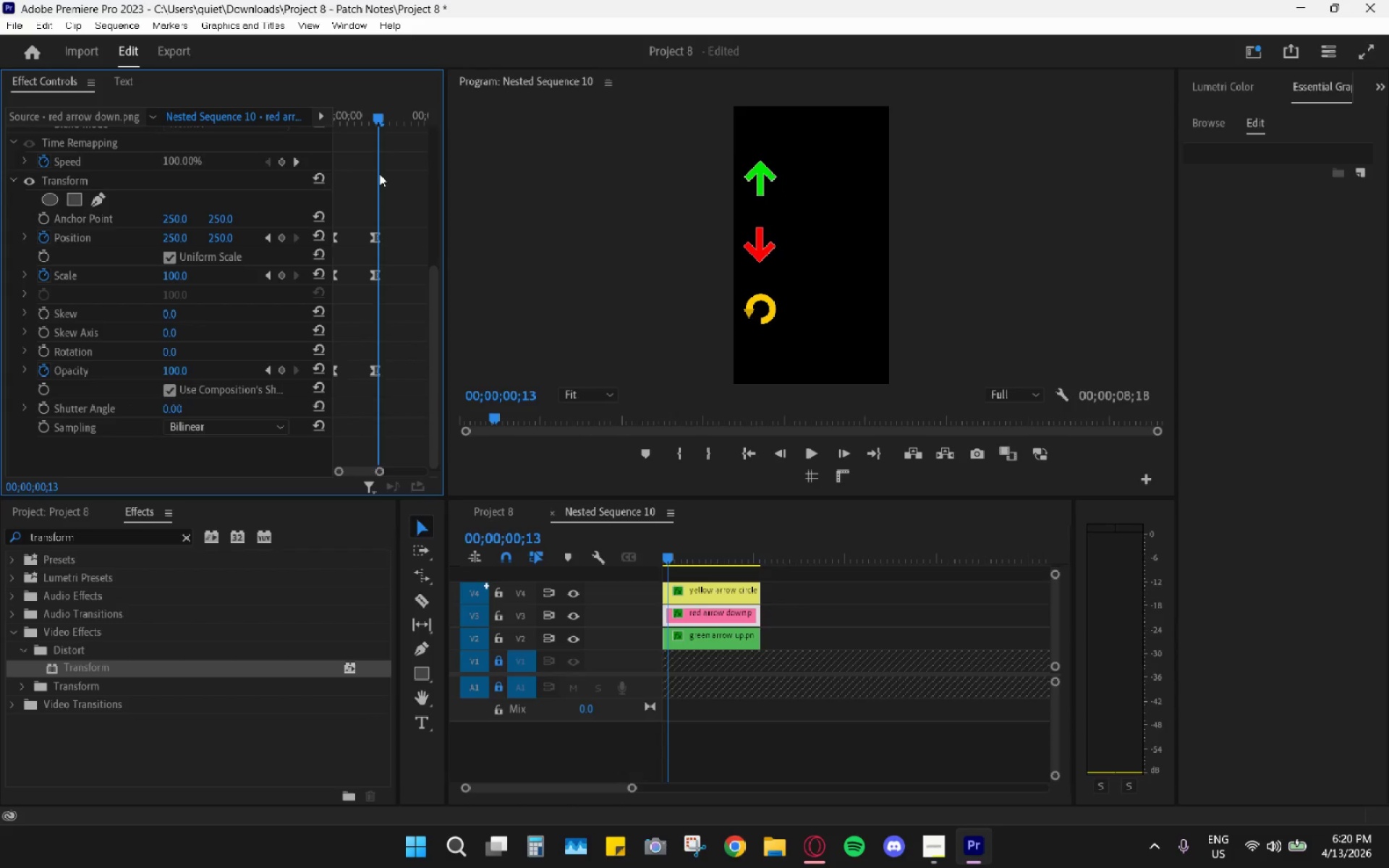 
key(ArrowRight)
 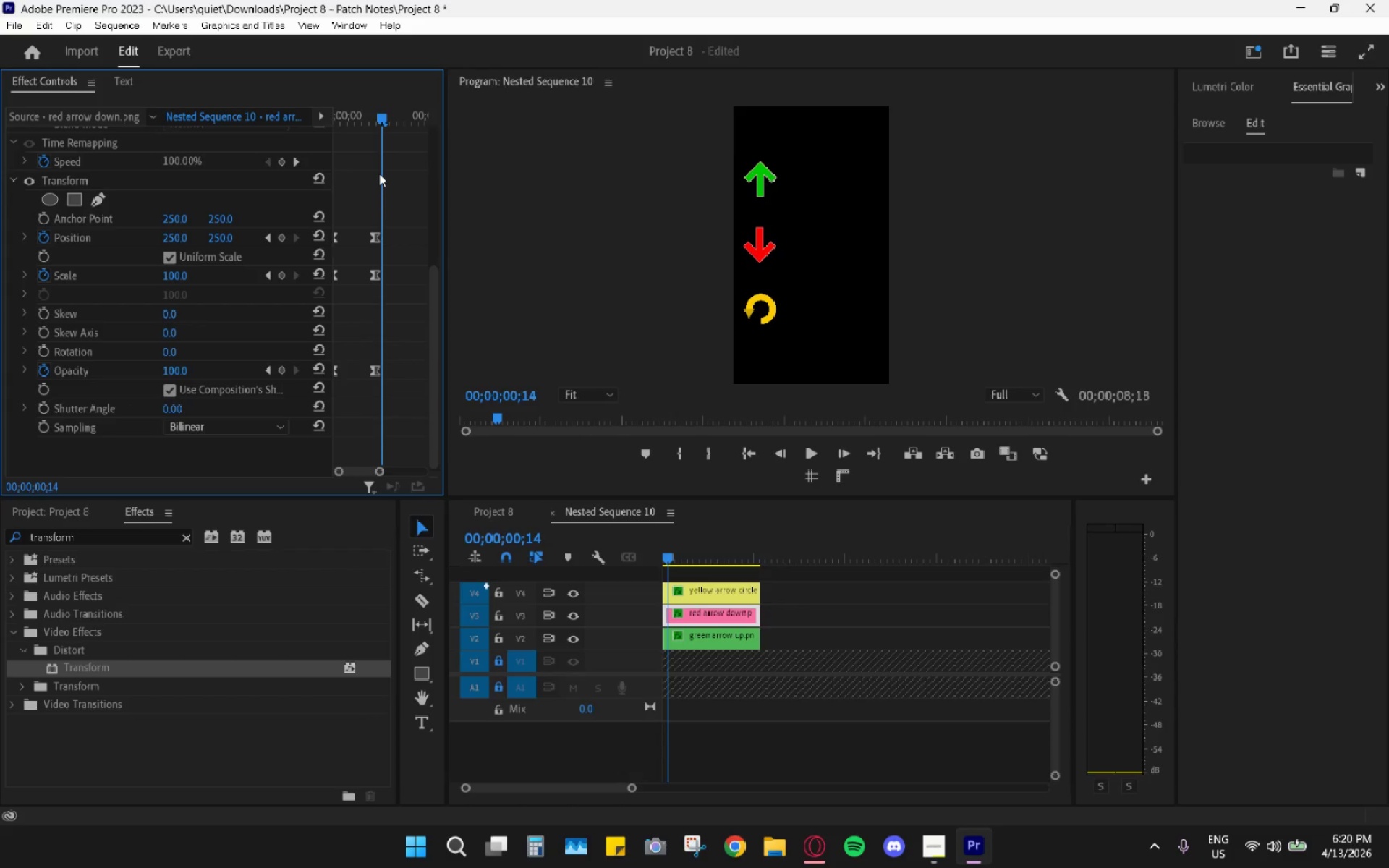 
key(ArrowRight)
 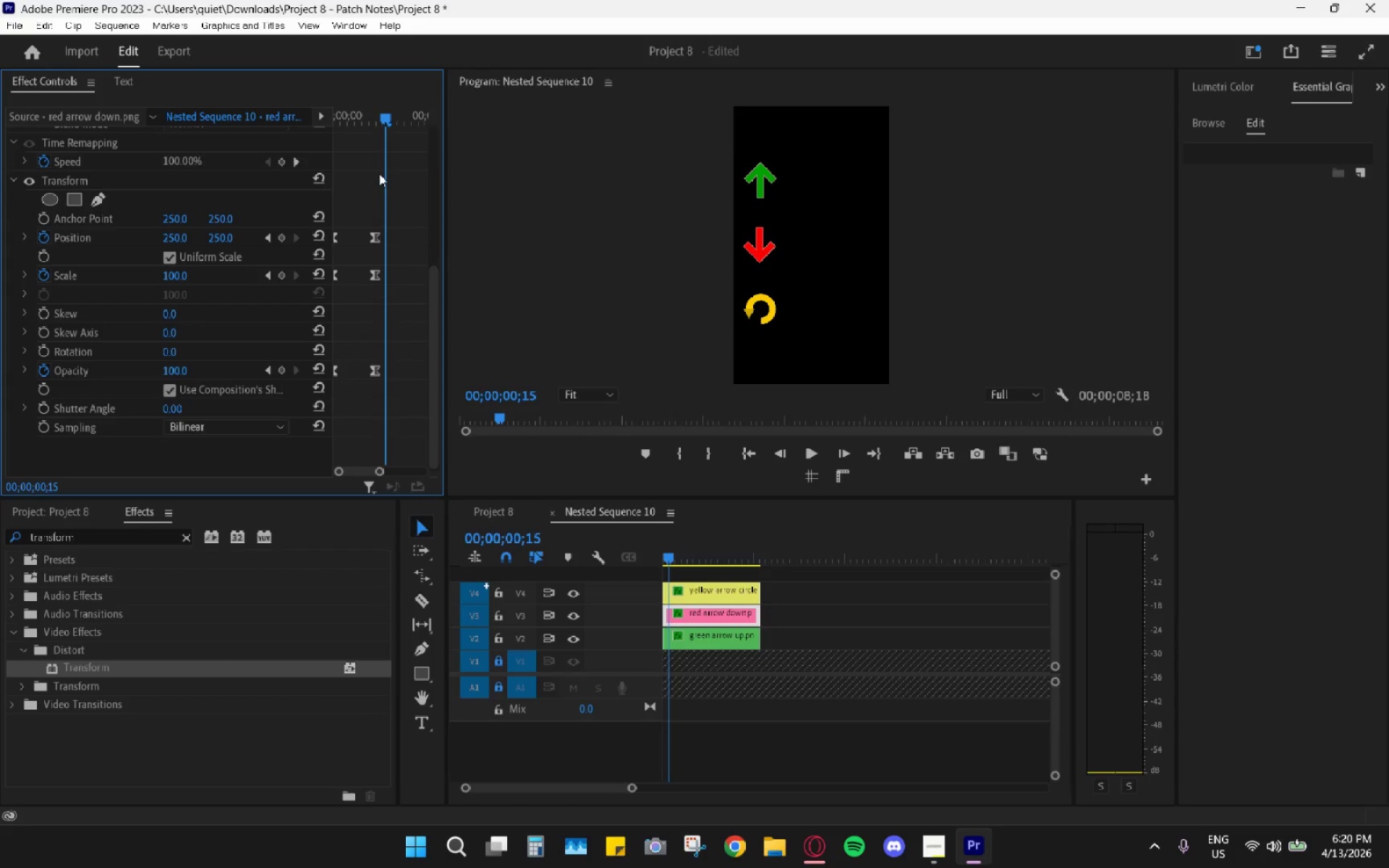 
key(ArrowRight)
 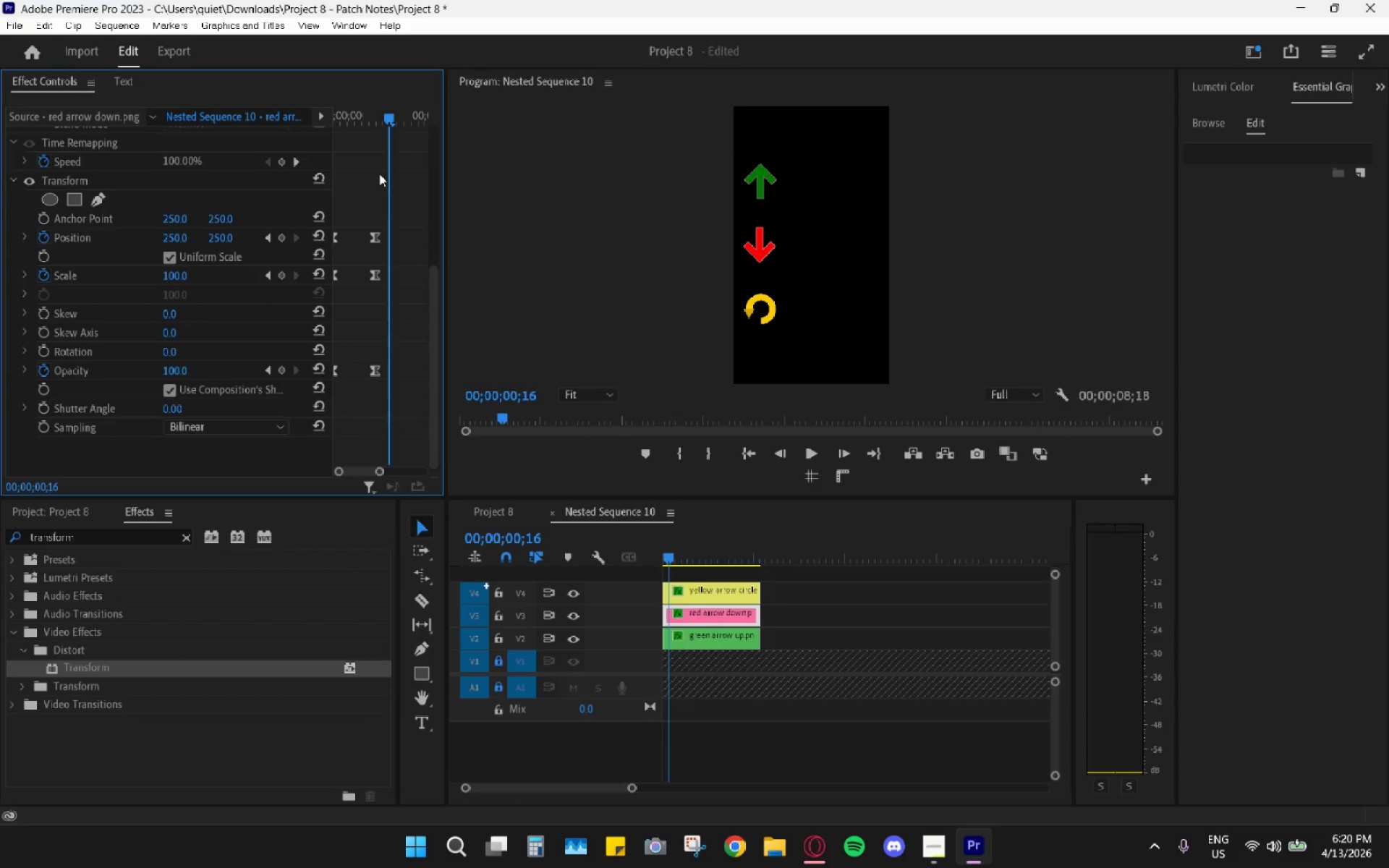 
key(ArrowRight)
 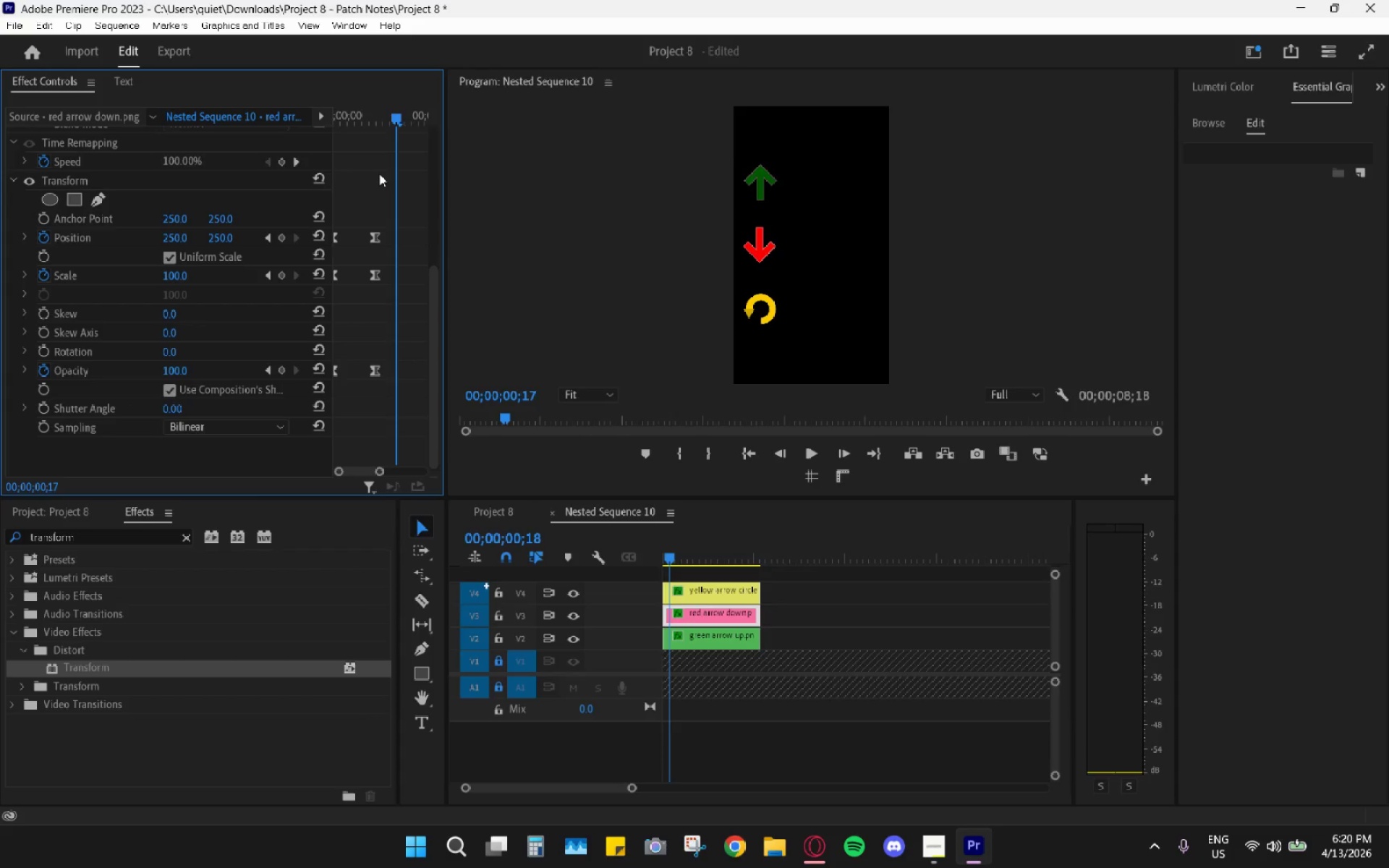 
key(ArrowRight)
 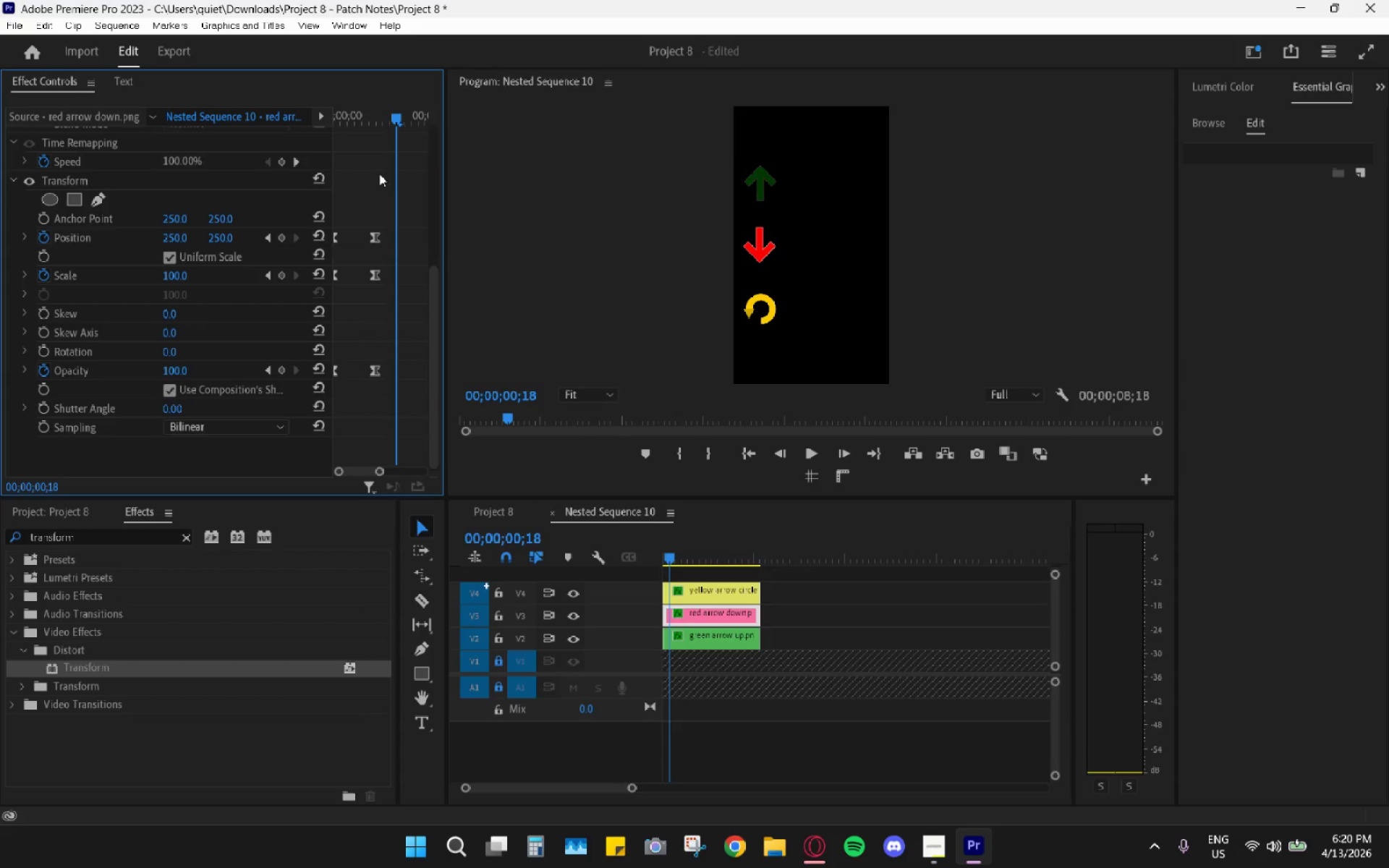 
key(ArrowRight)
 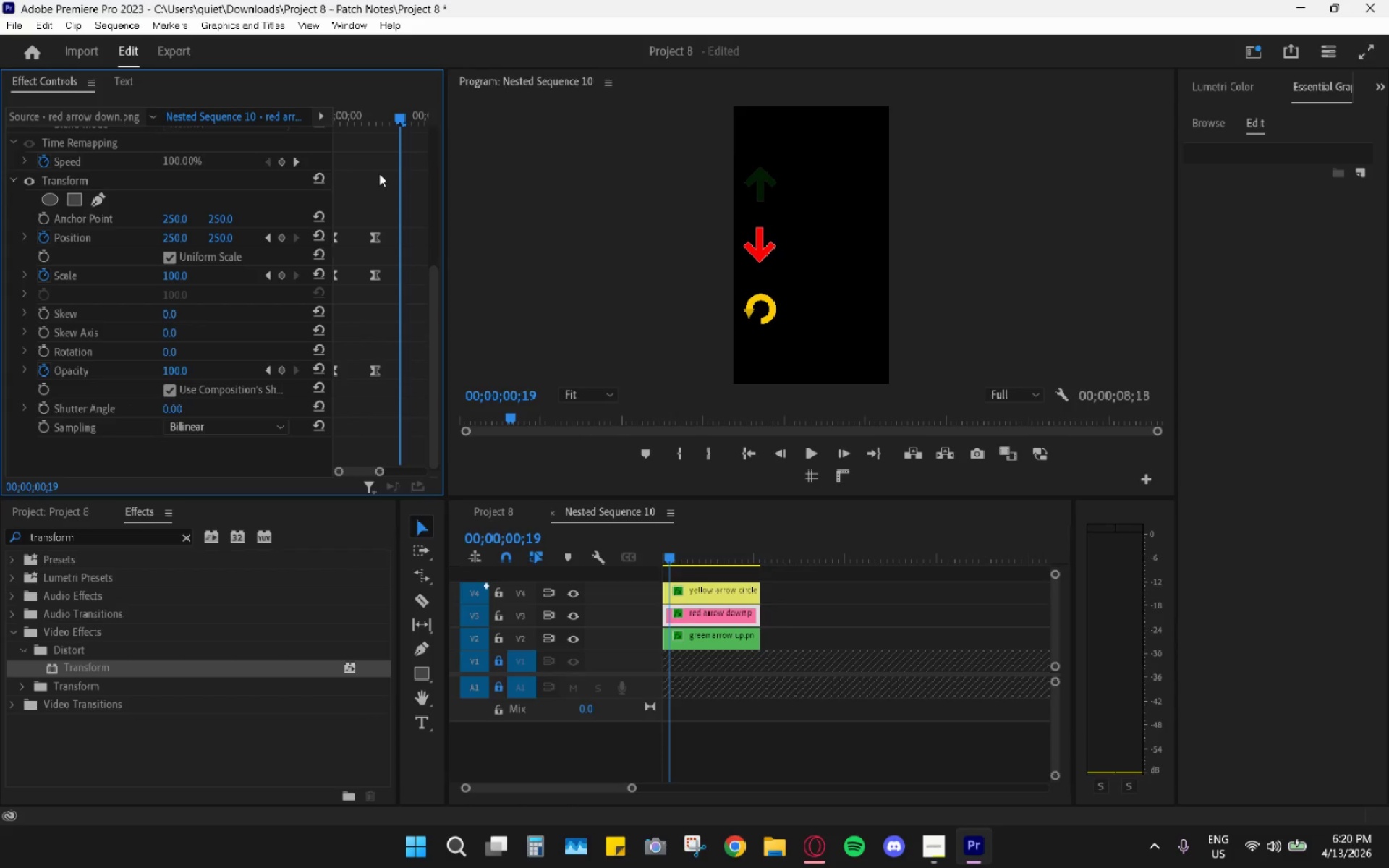 
key(ArrowRight)
 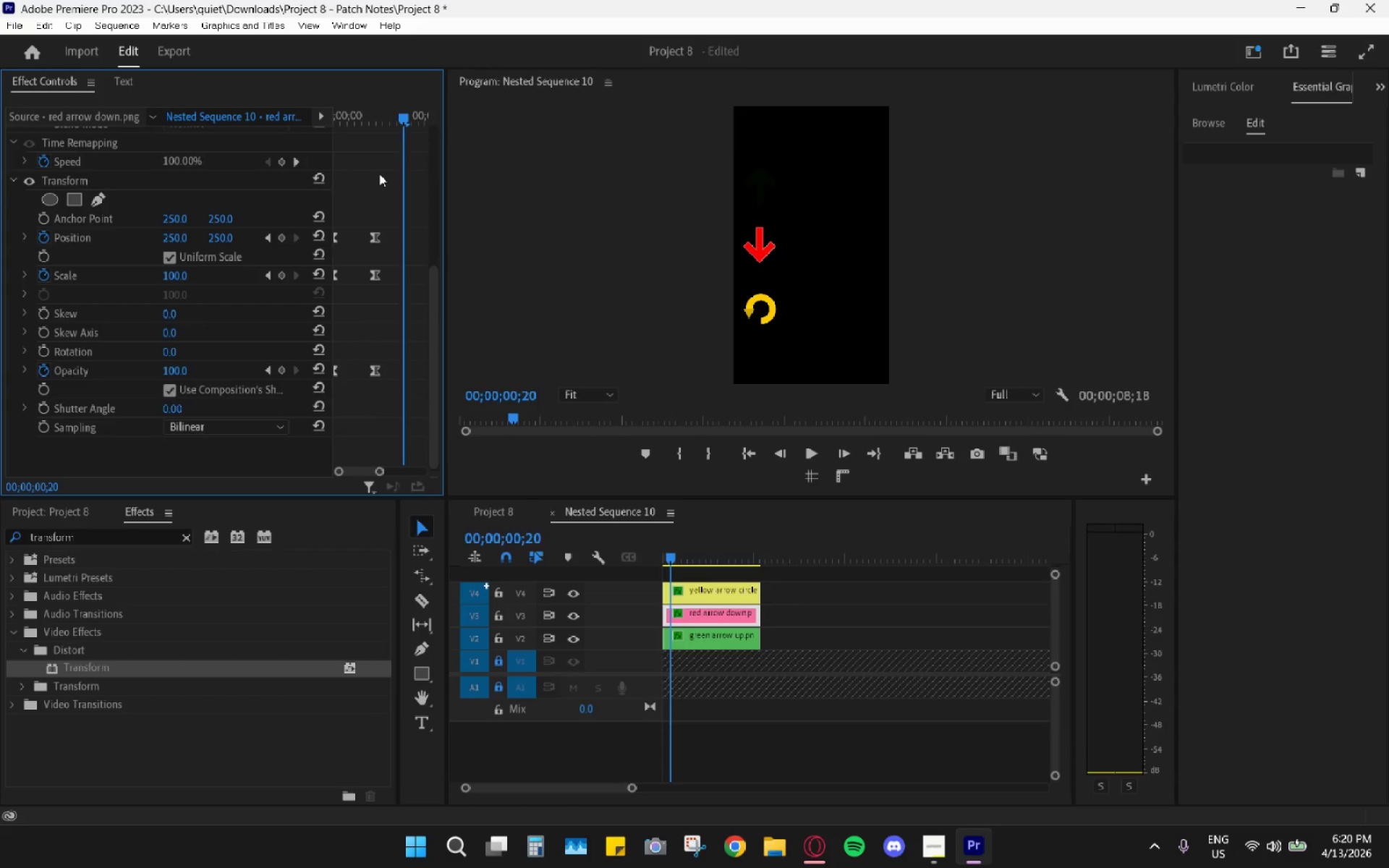 
key(ArrowRight)
 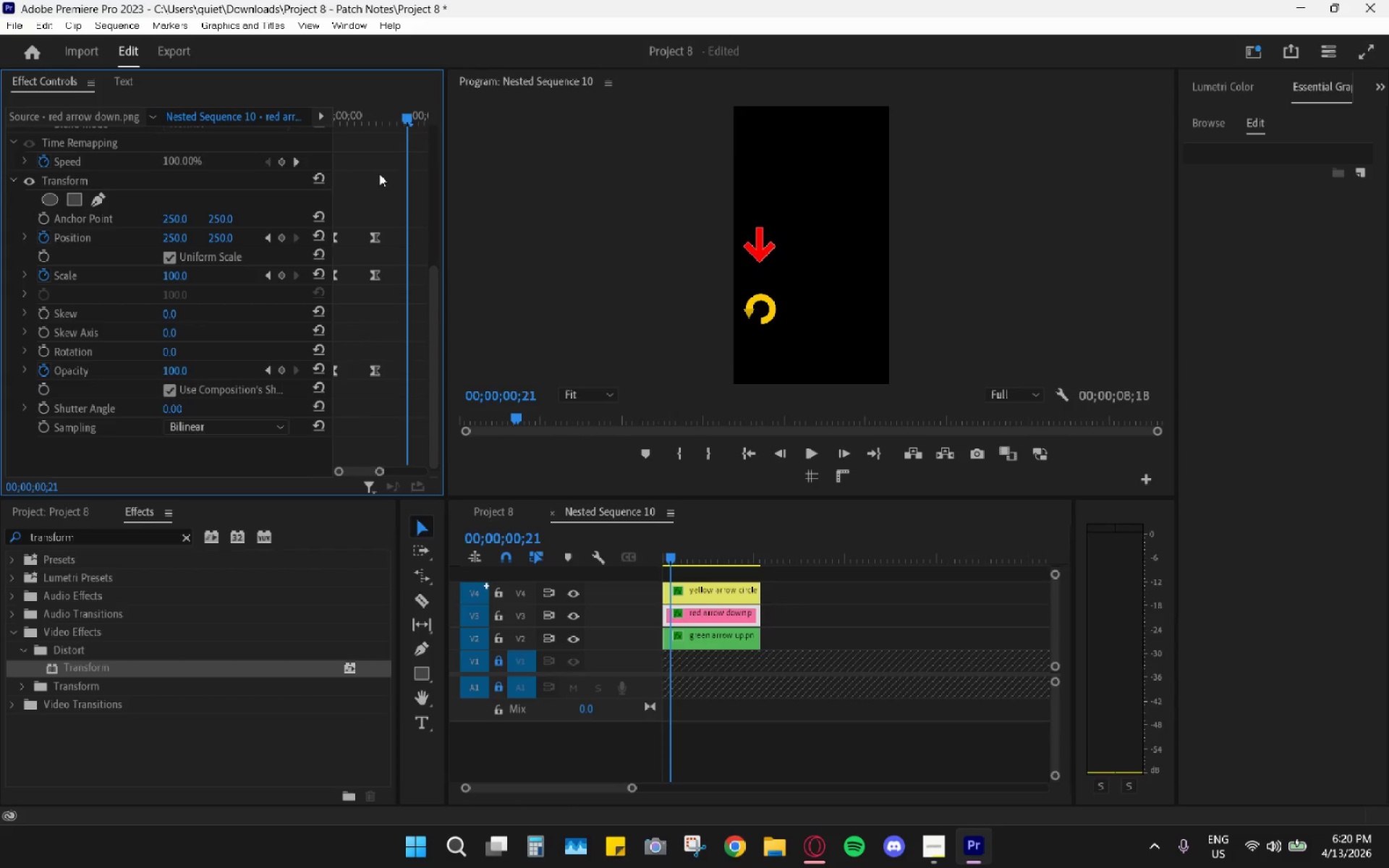 
key(Control+V)
 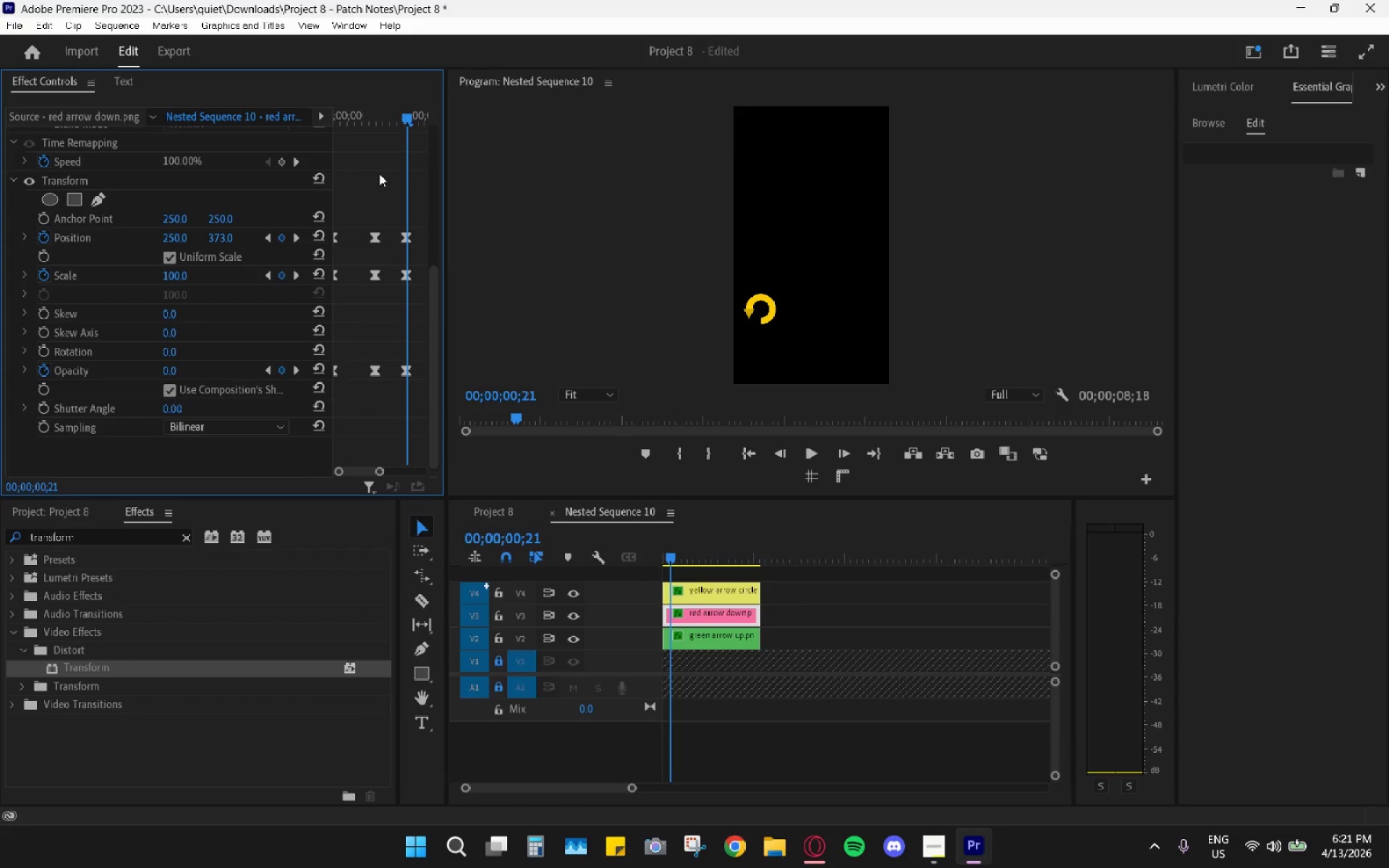 
hold_key(key=AltLeft, duration=0.62)
scroll: coordinate [379, 174], scroll_direction: down, amount: 4.0
 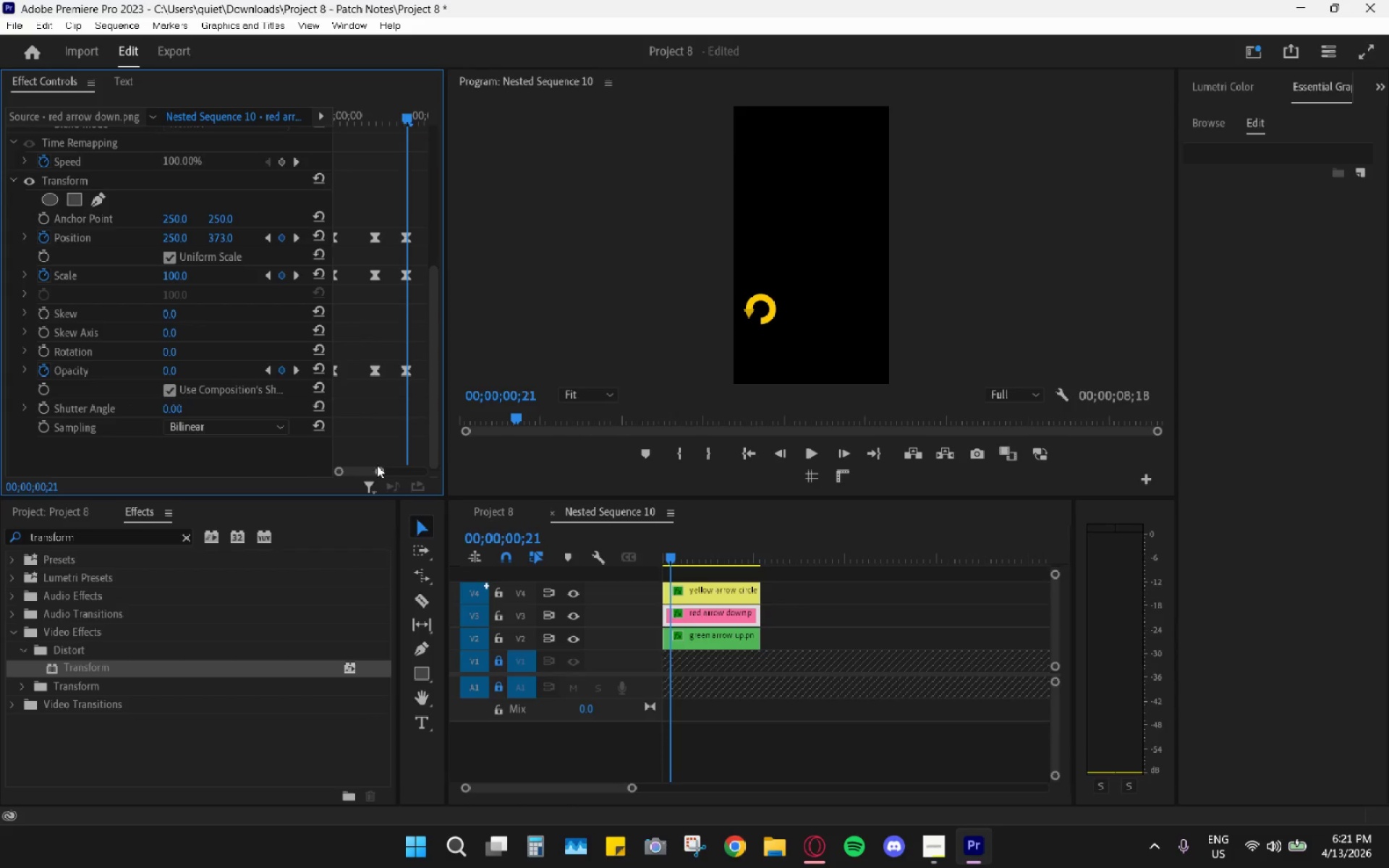 
left_click_drag(start_coordinate=[379, 471], to_coordinate=[386, 472])
 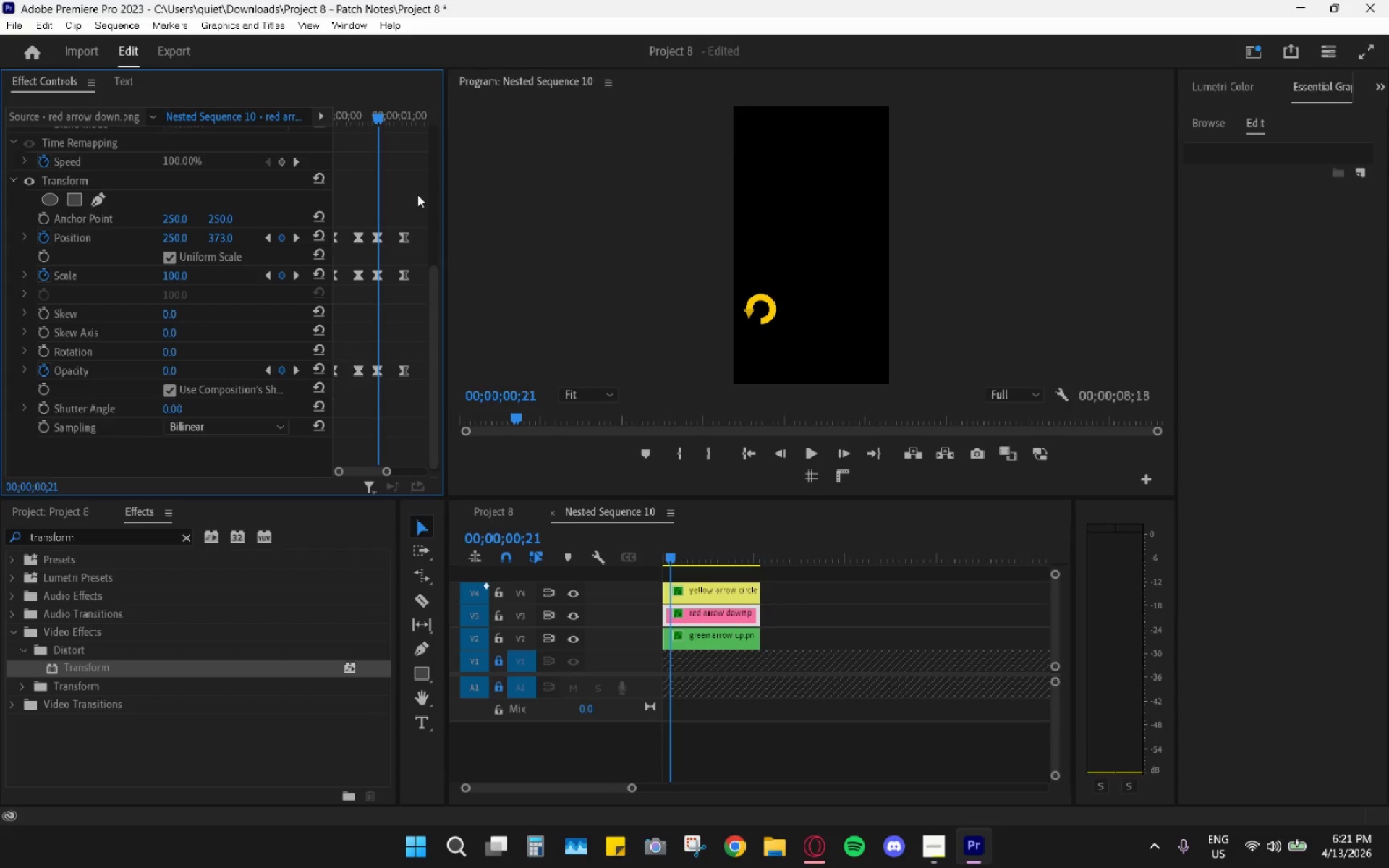 
left_click_drag(start_coordinate=[417, 195], to_coordinate=[292, 433])
 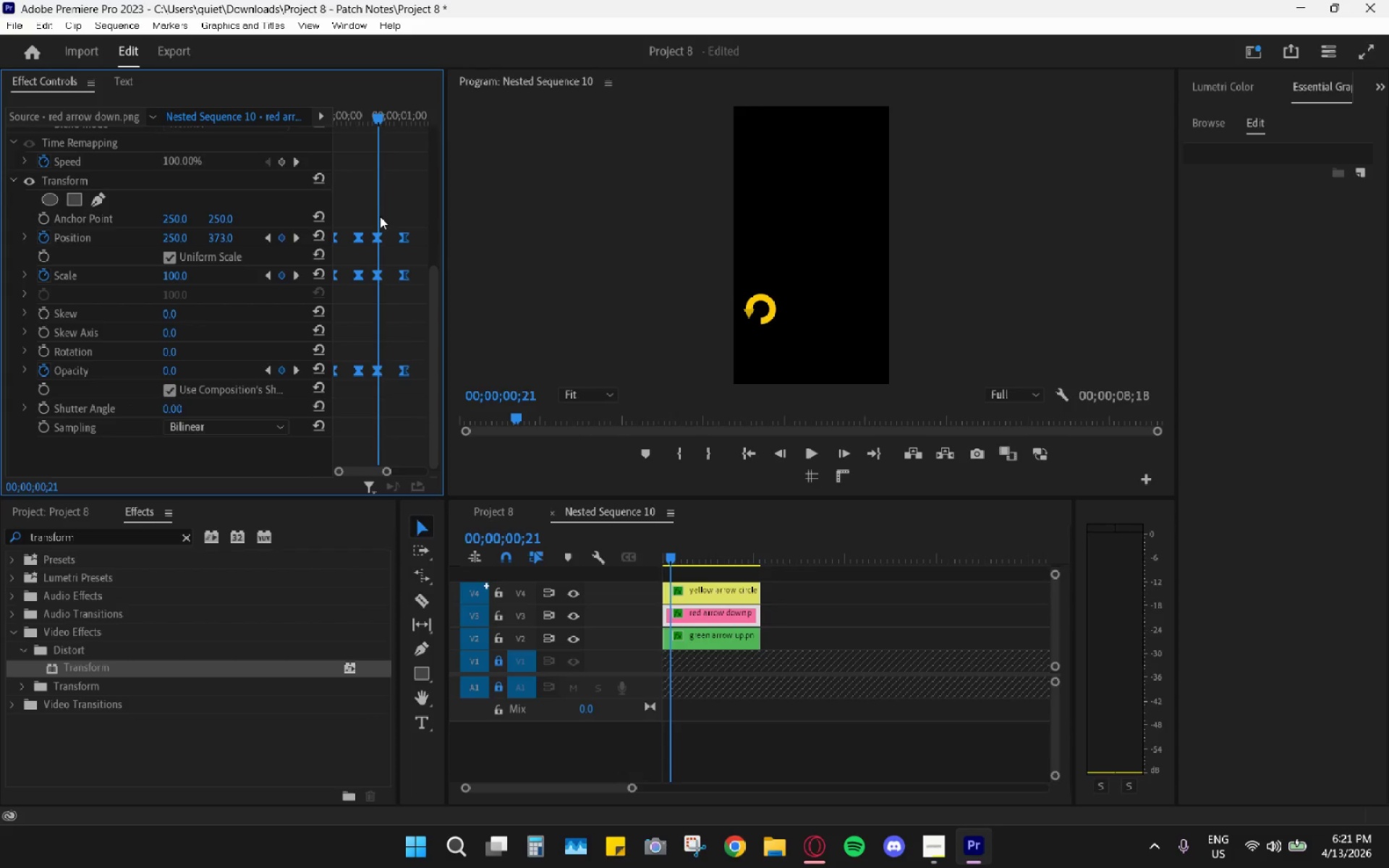 
right_click([381, 239])
 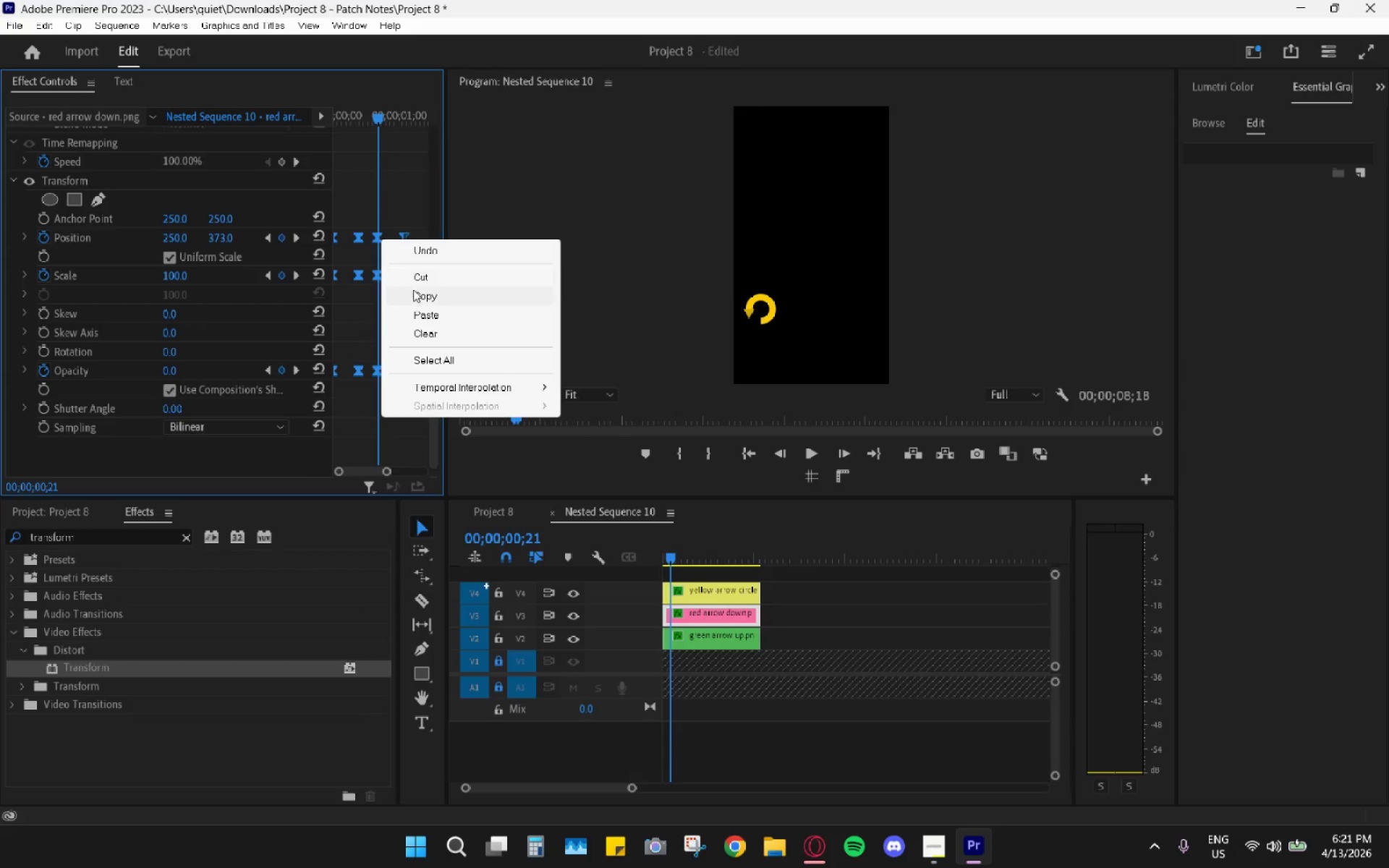 
left_click([415, 292])
 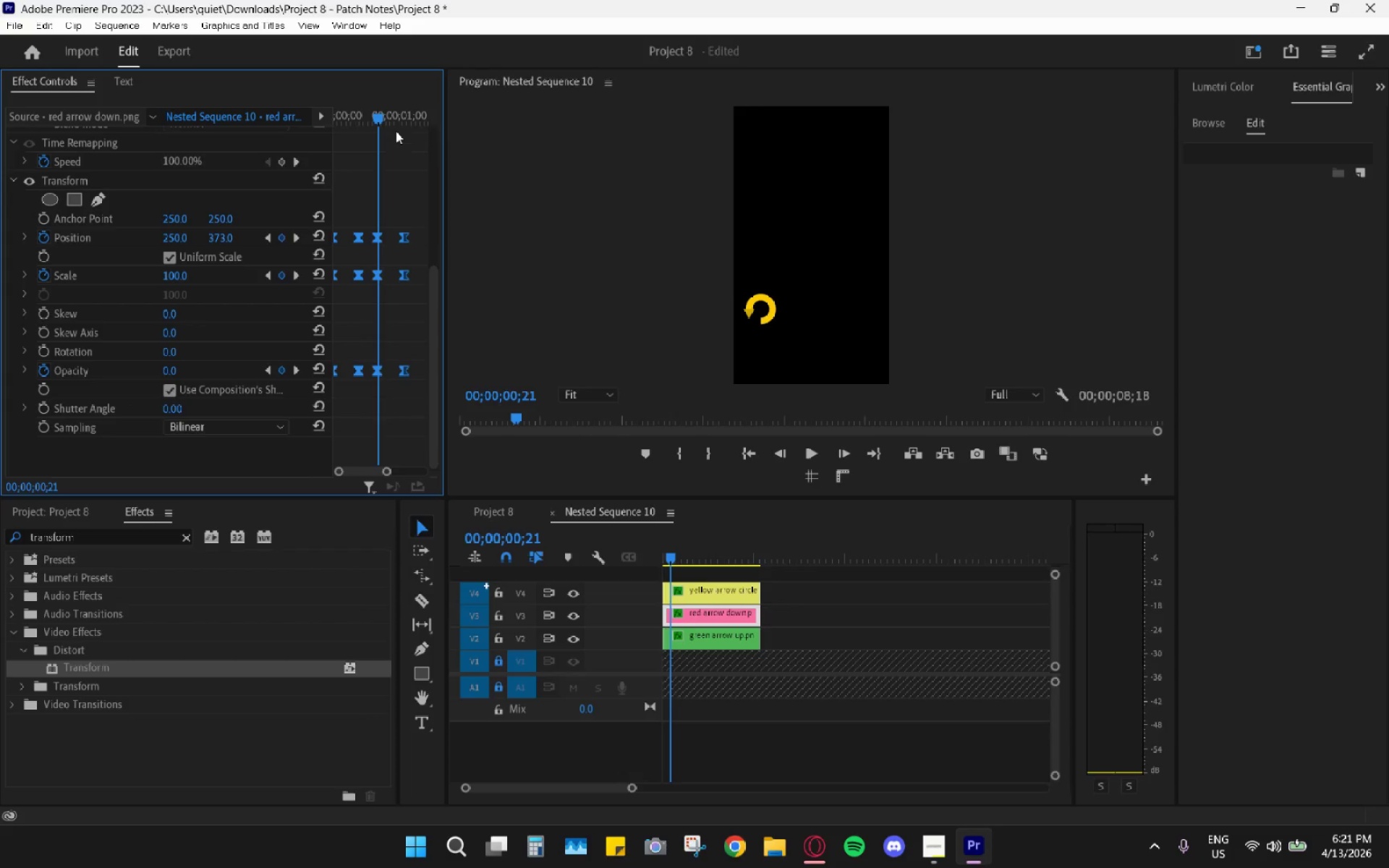 
left_click_drag(start_coordinate=[396, 113], to_coordinate=[405, 116])
 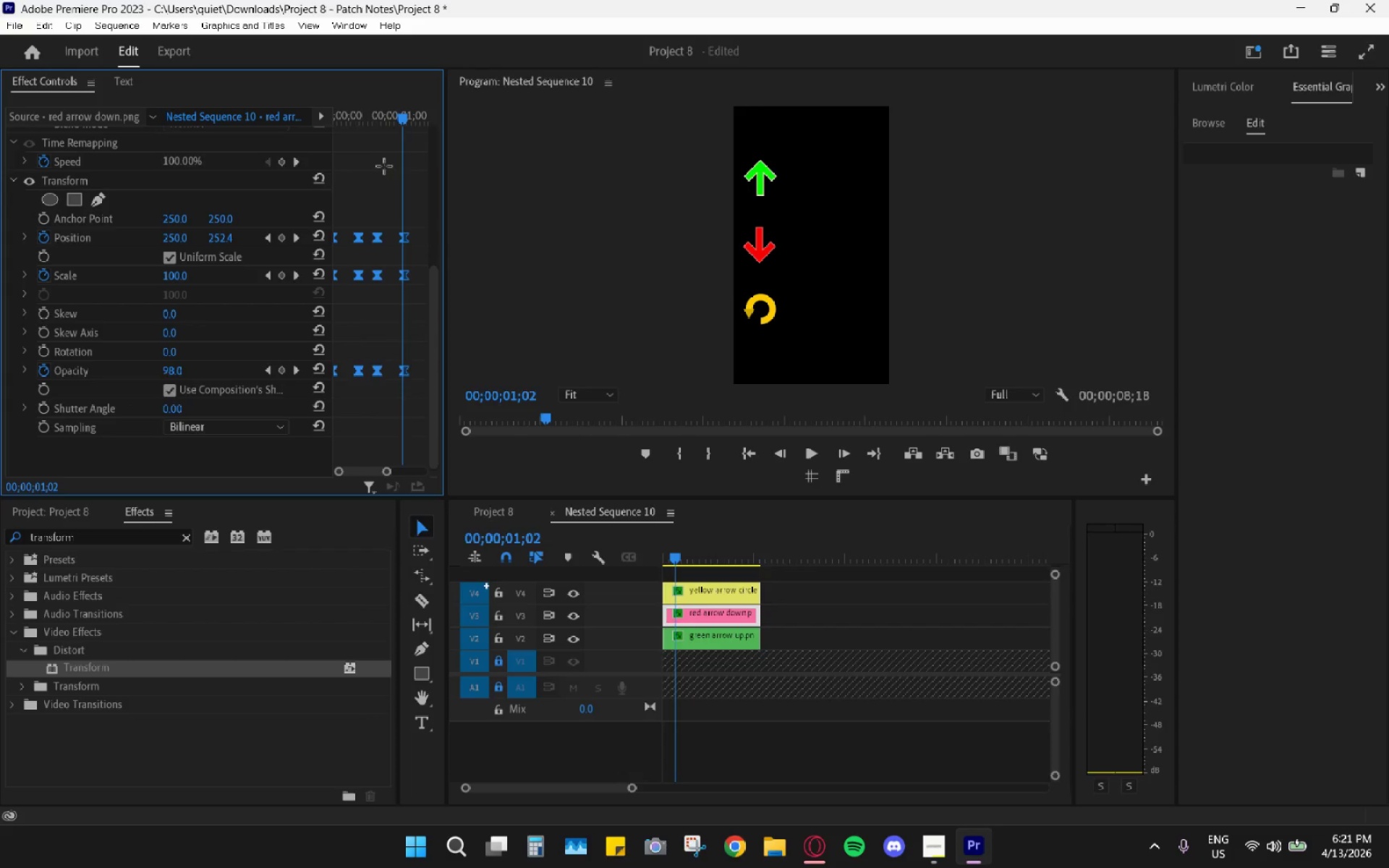 
left_click([384, 166])
 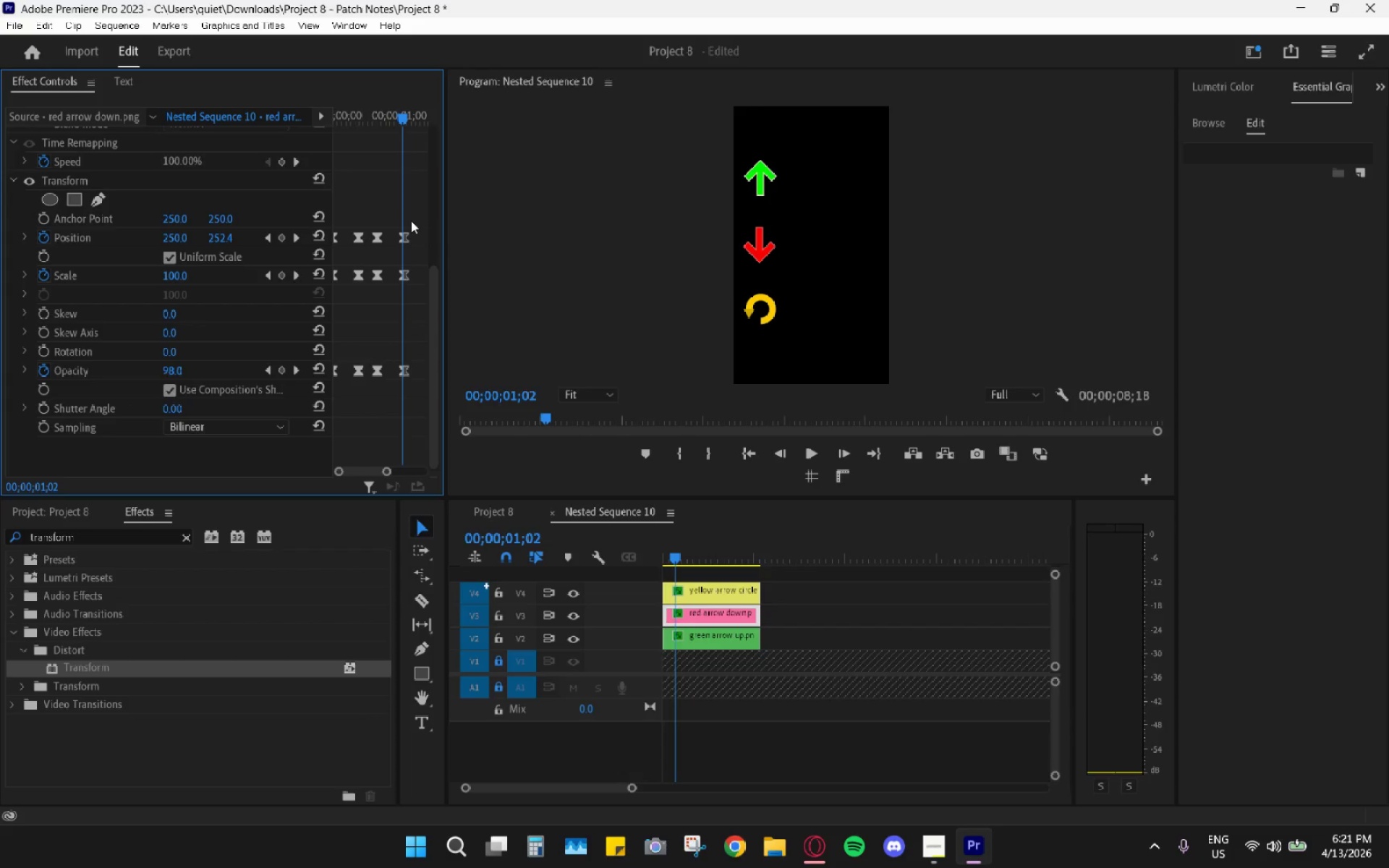 
key(ArrowRight)
 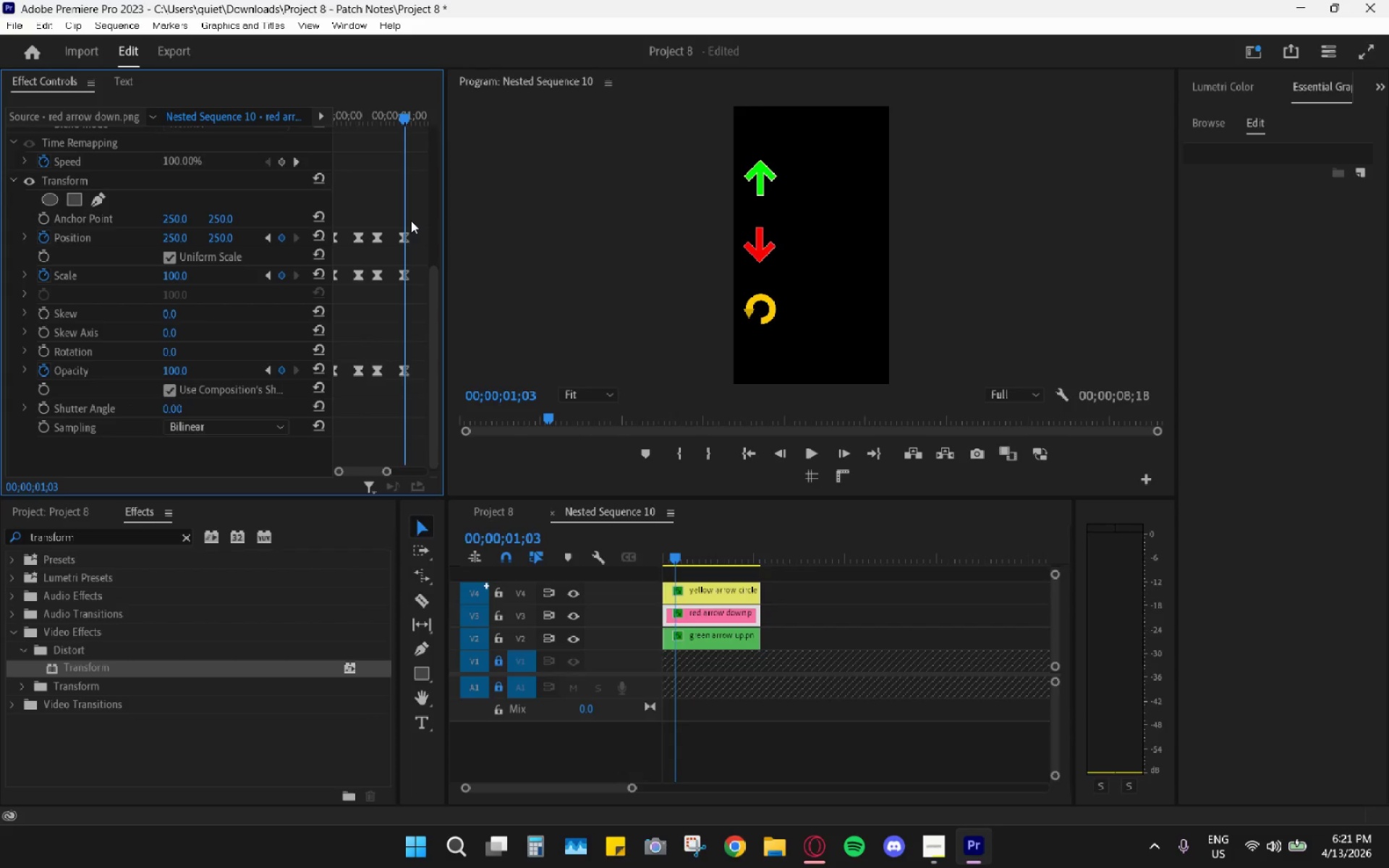 
key(ArrowRight)
 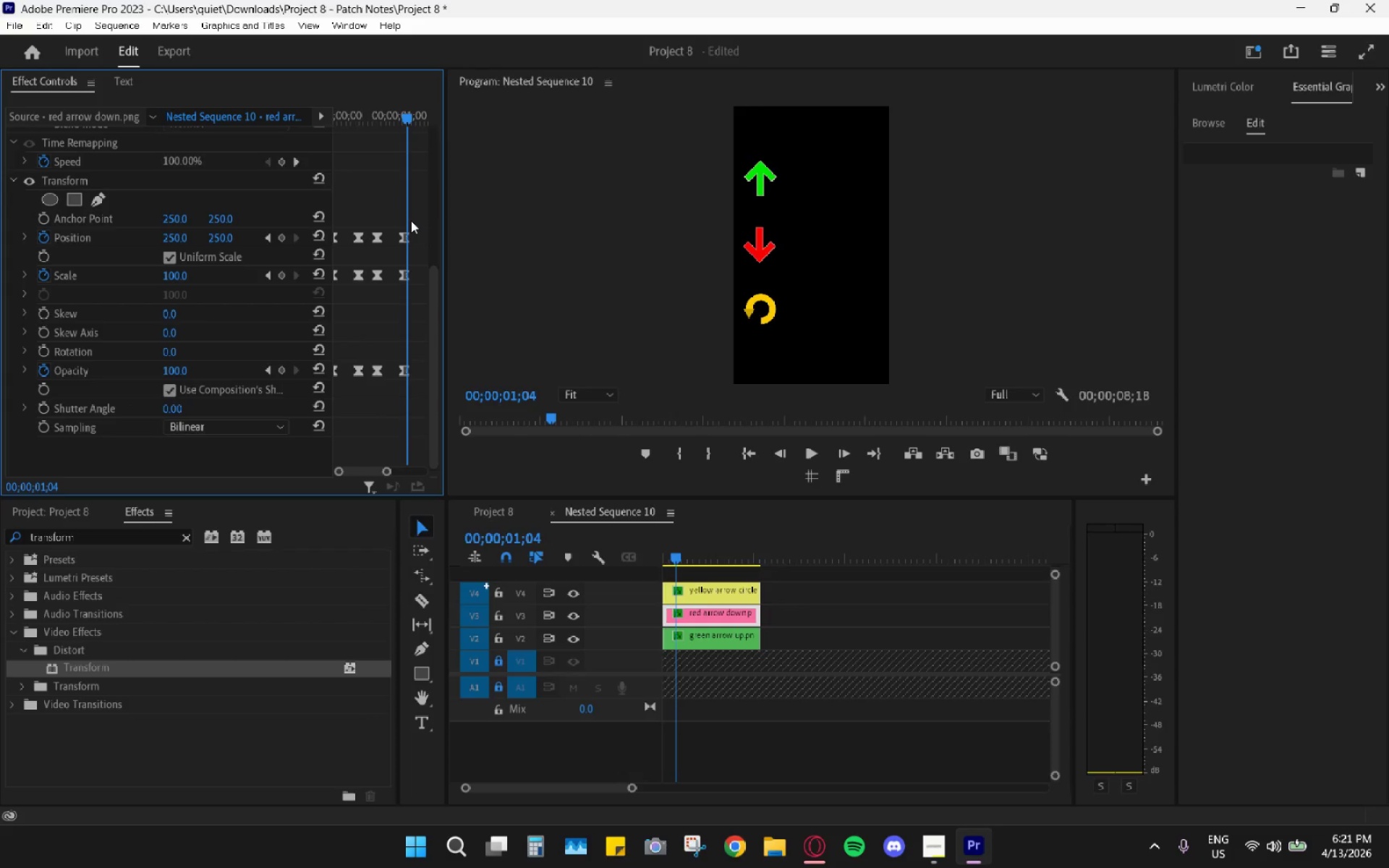 
key(ArrowRight)
 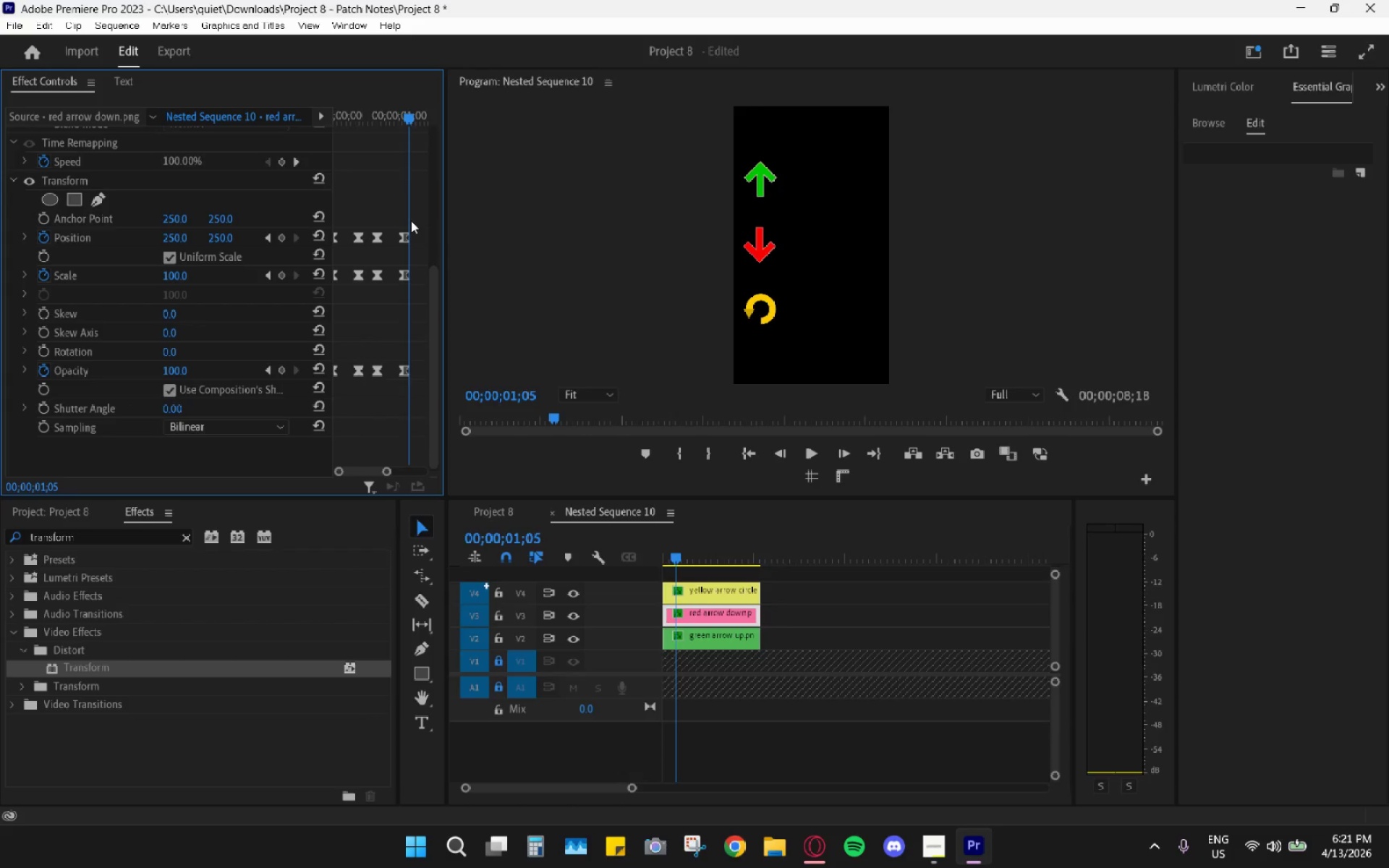 
key(ArrowRight)
 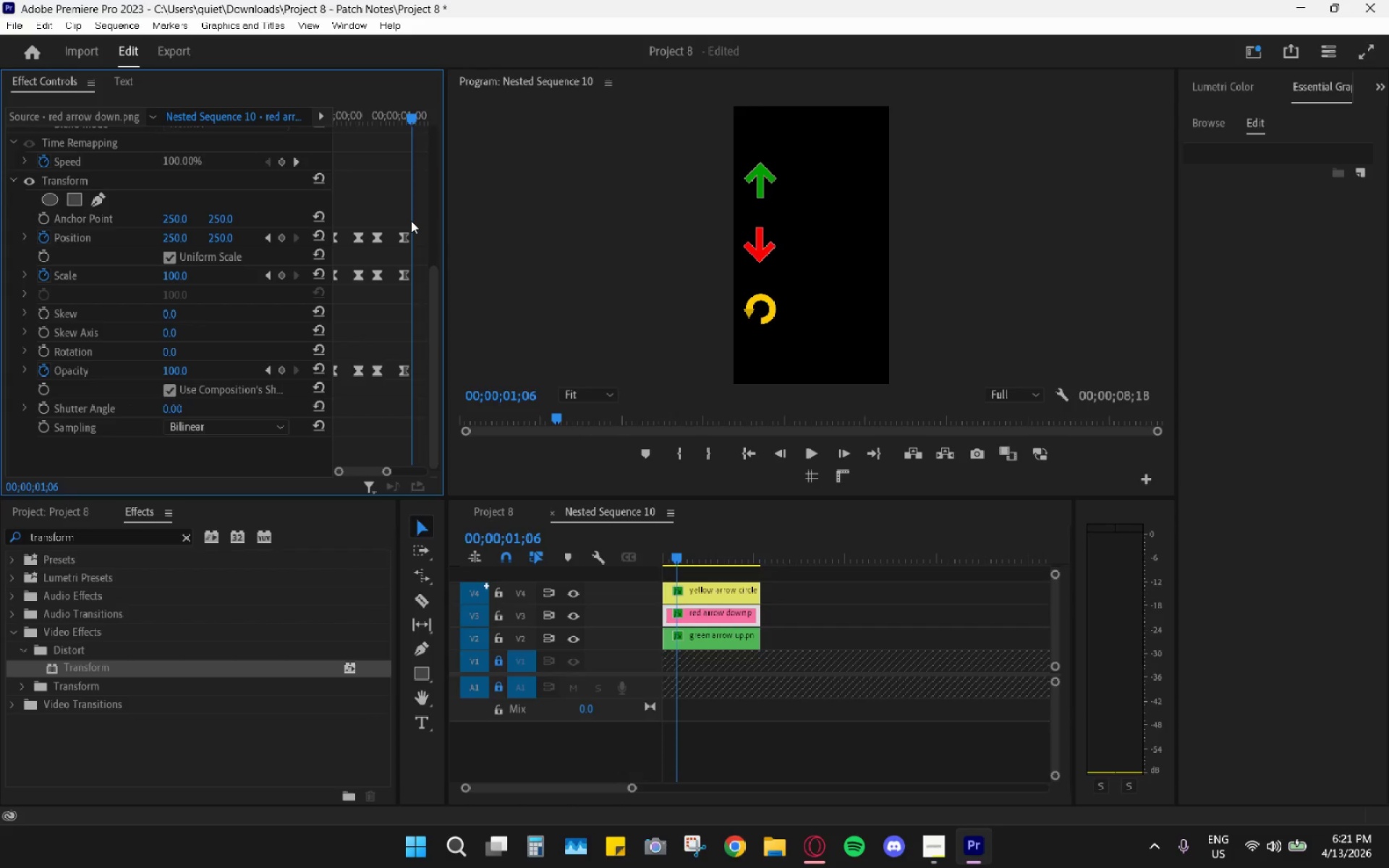 
key(ArrowRight)
 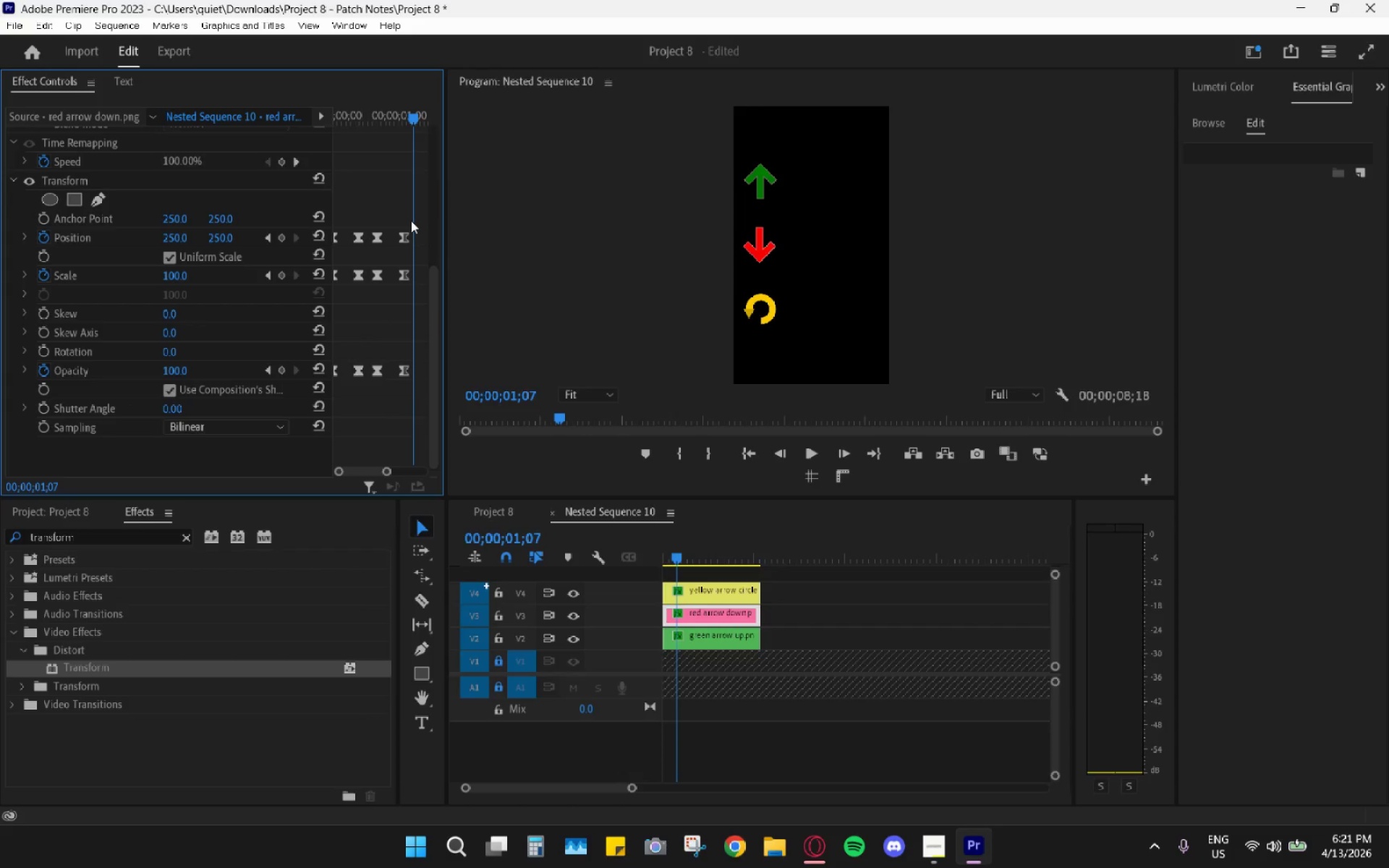 
key(ArrowRight)
 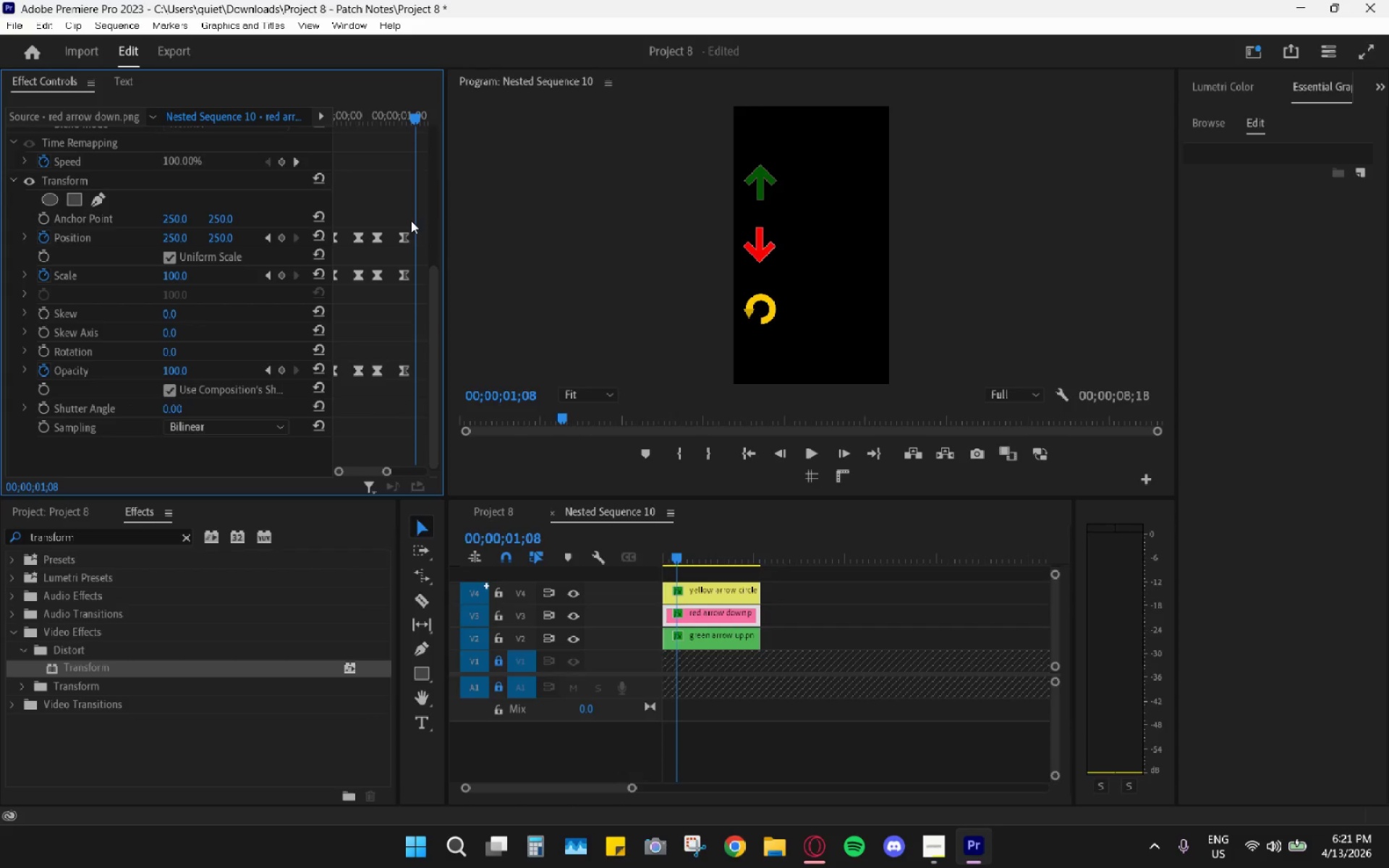 
key(ArrowRight)
 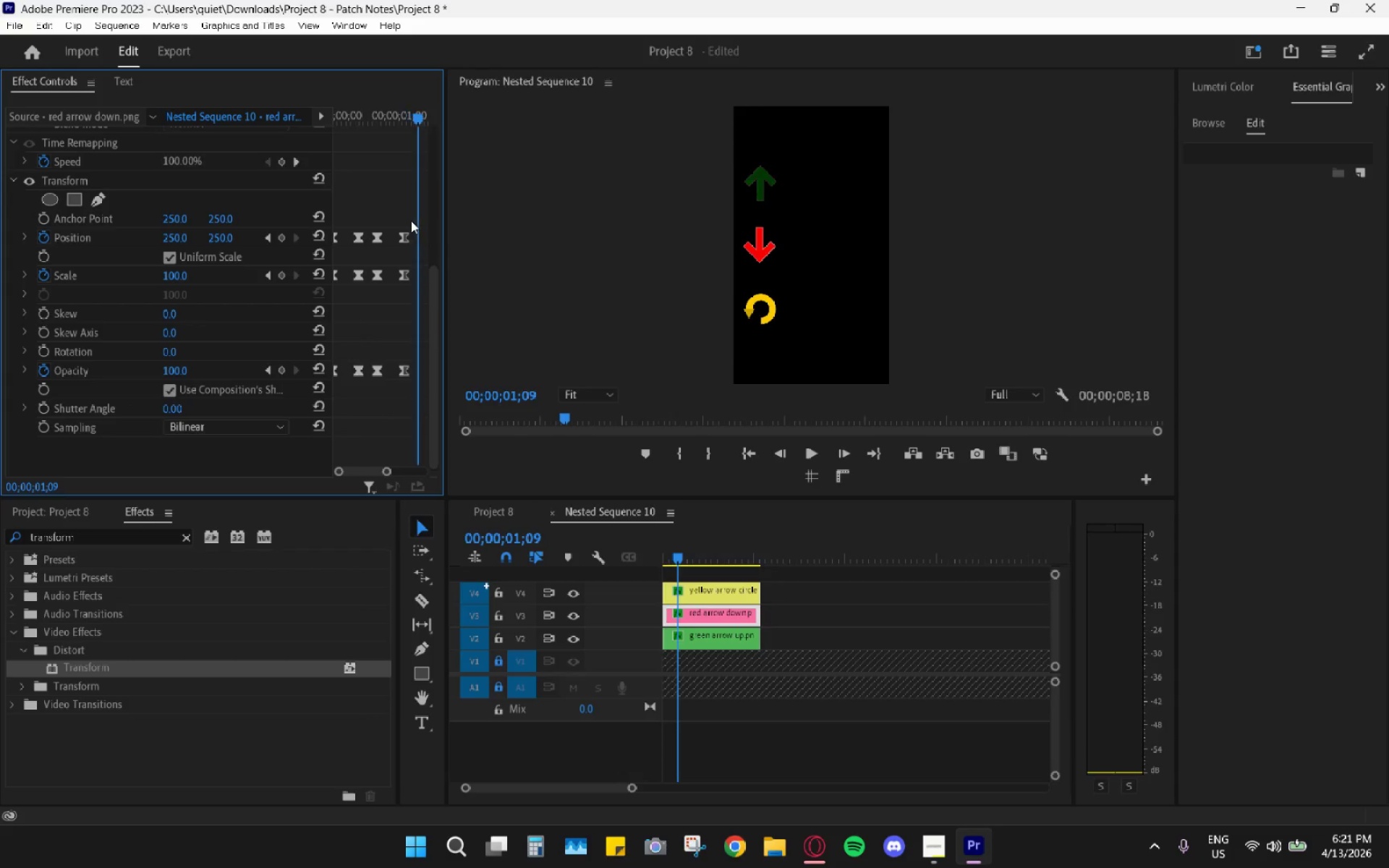 
key(ArrowRight)
 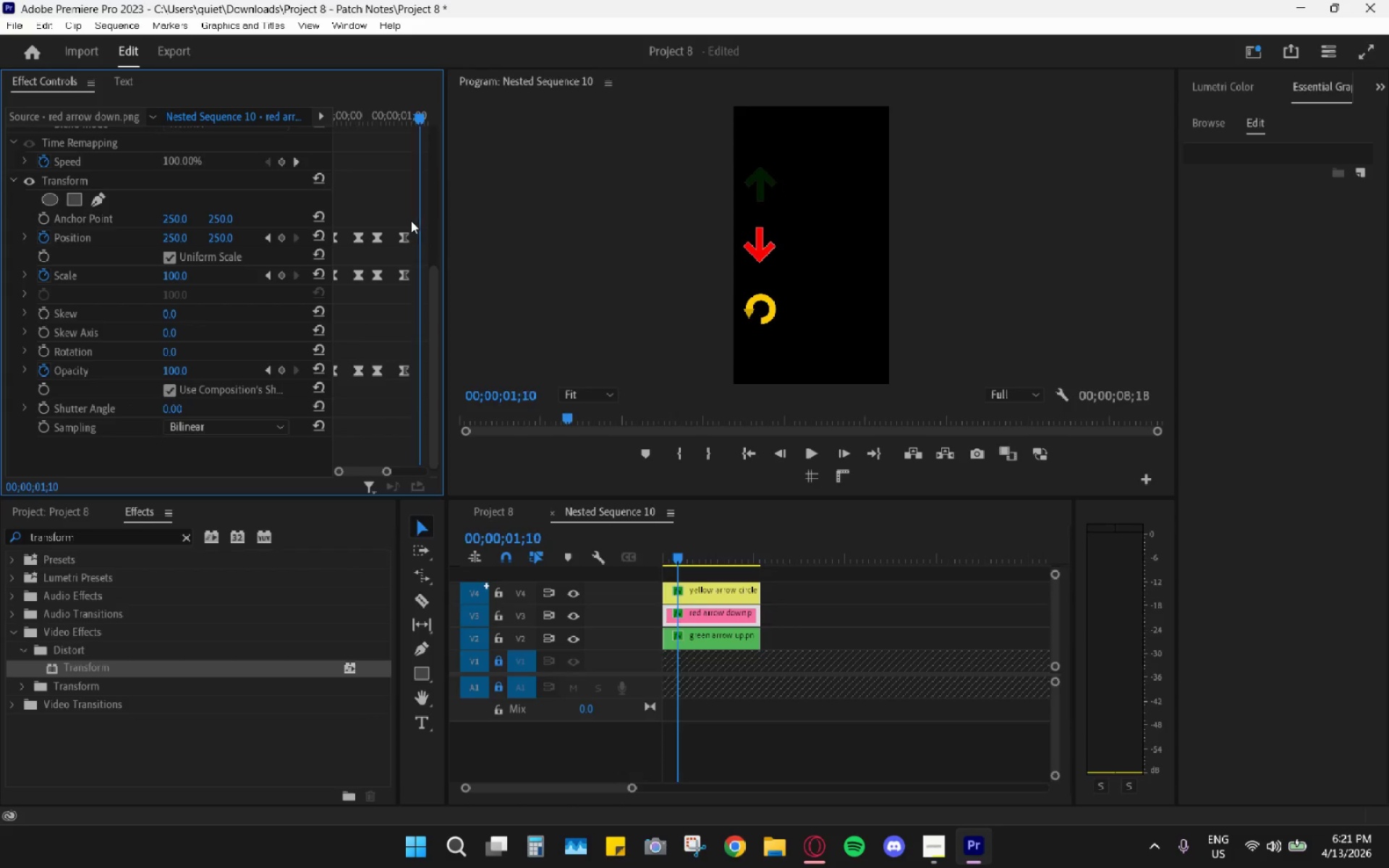 
key(ArrowRight)
 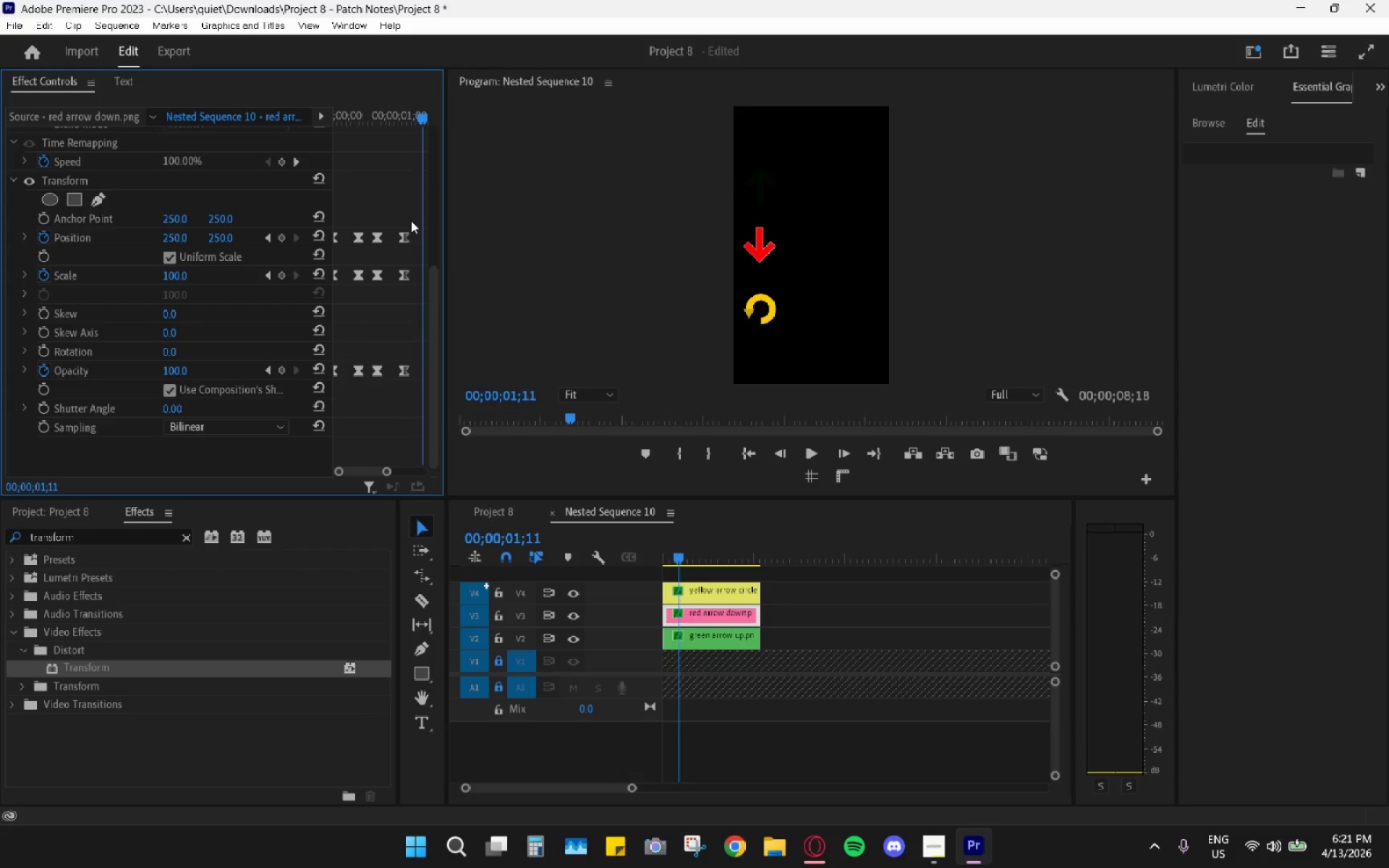 
key(ArrowRight)
 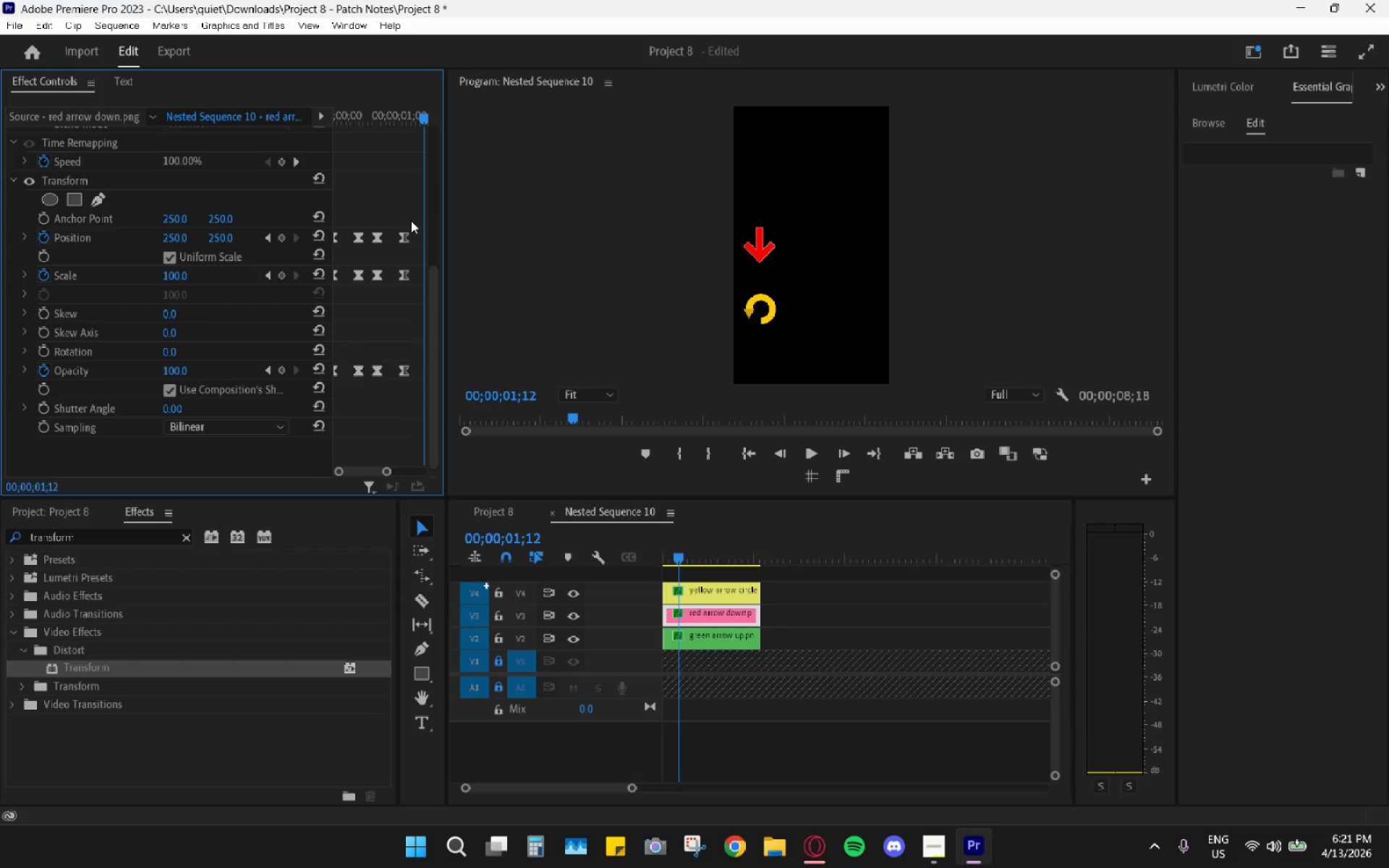 
scroll: coordinate [411, 221], scroll_direction: down, amount: 5.0
 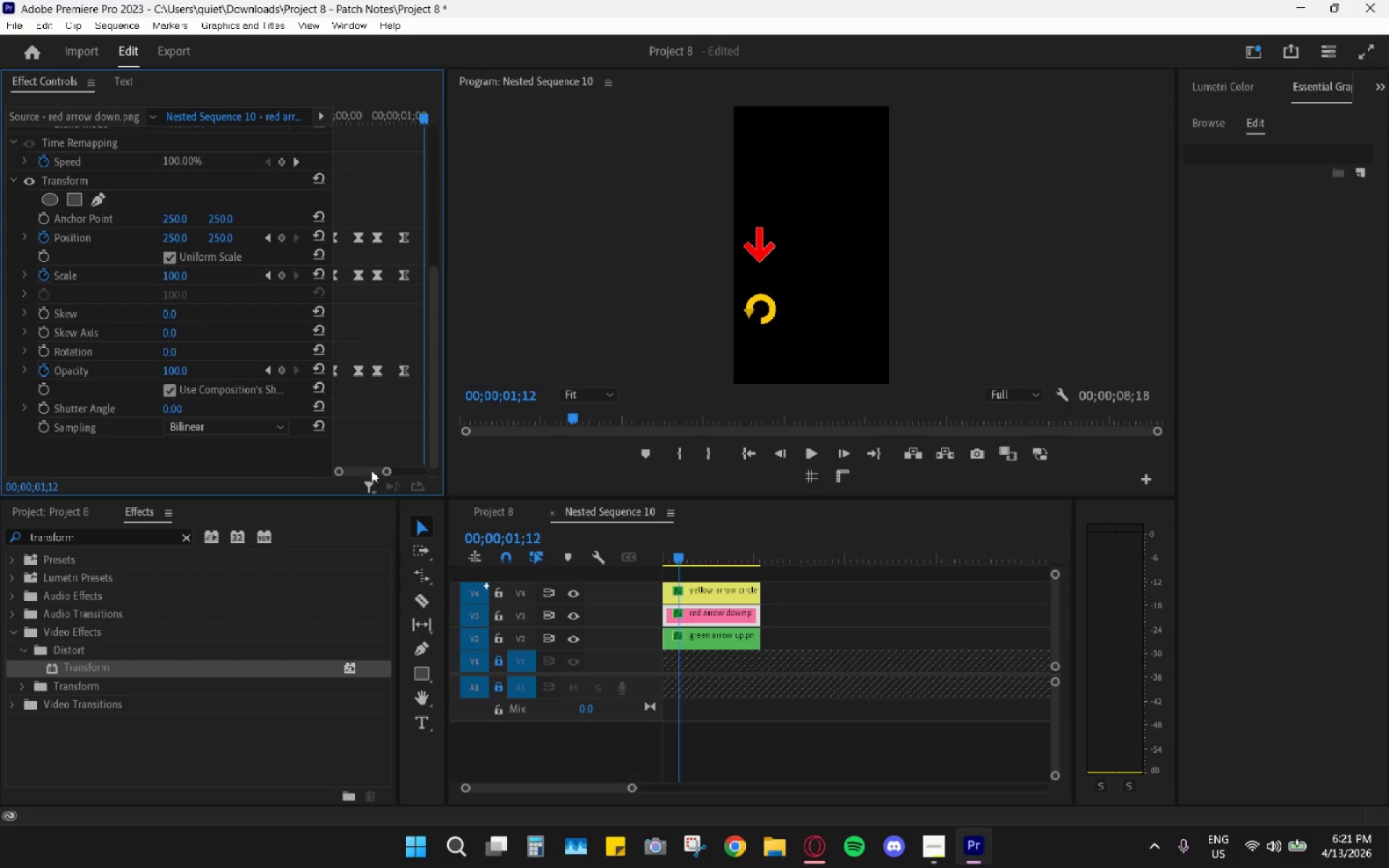 
left_click_drag(start_coordinate=[383, 473], to_coordinate=[389, 472])
 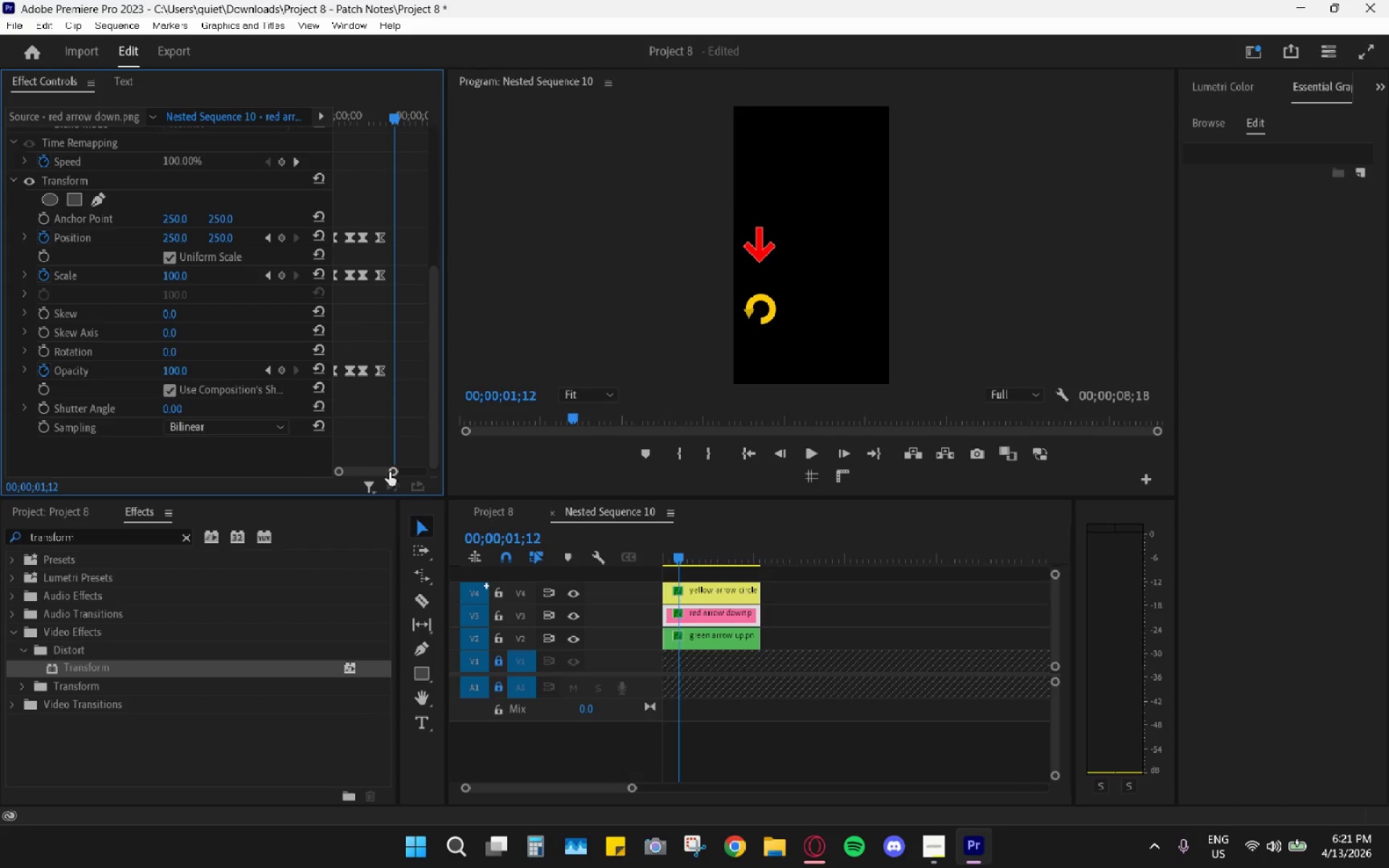 
key(Control+V)
 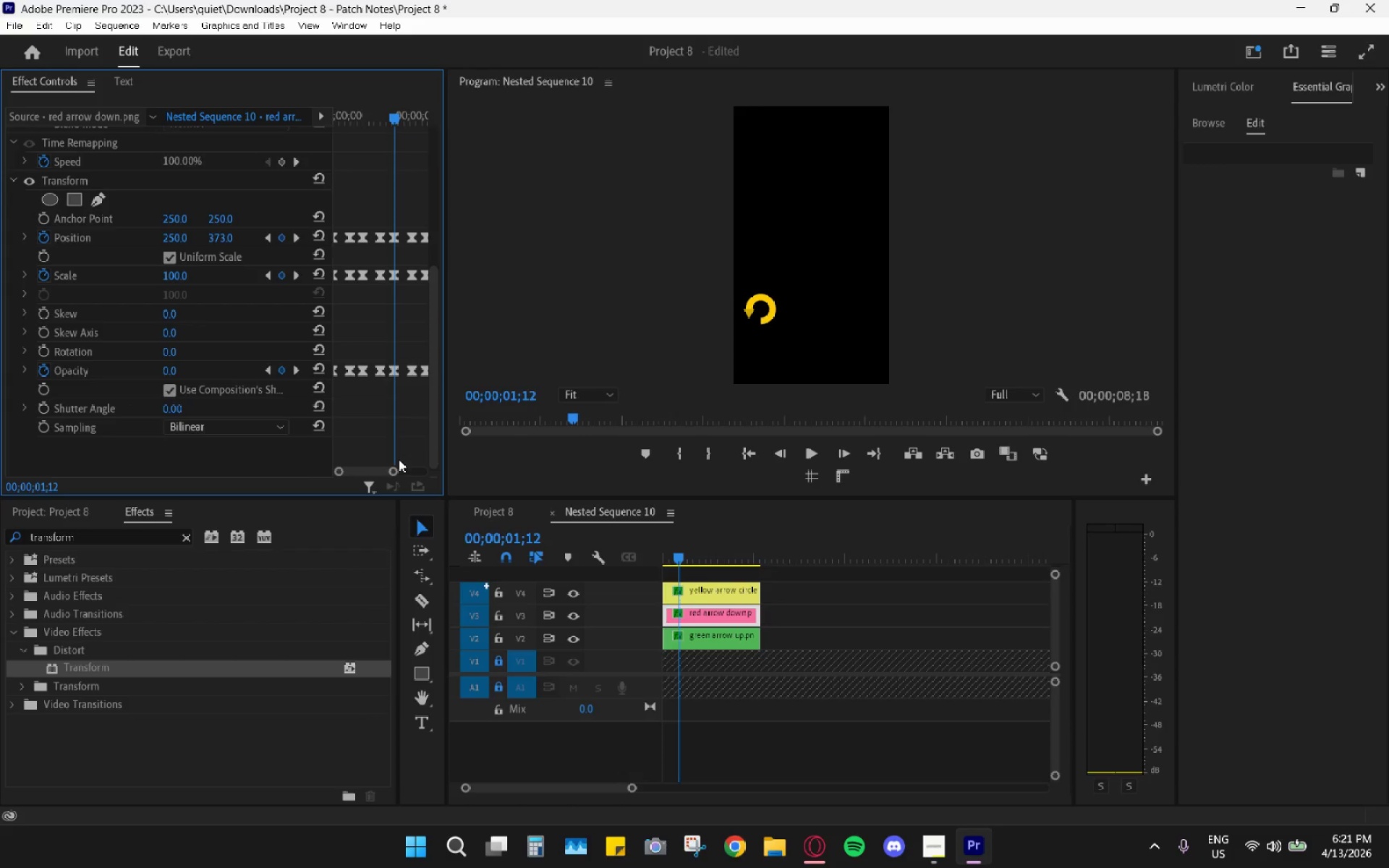 
left_click_drag(start_coordinate=[394, 474], to_coordinate=[404, 475])
 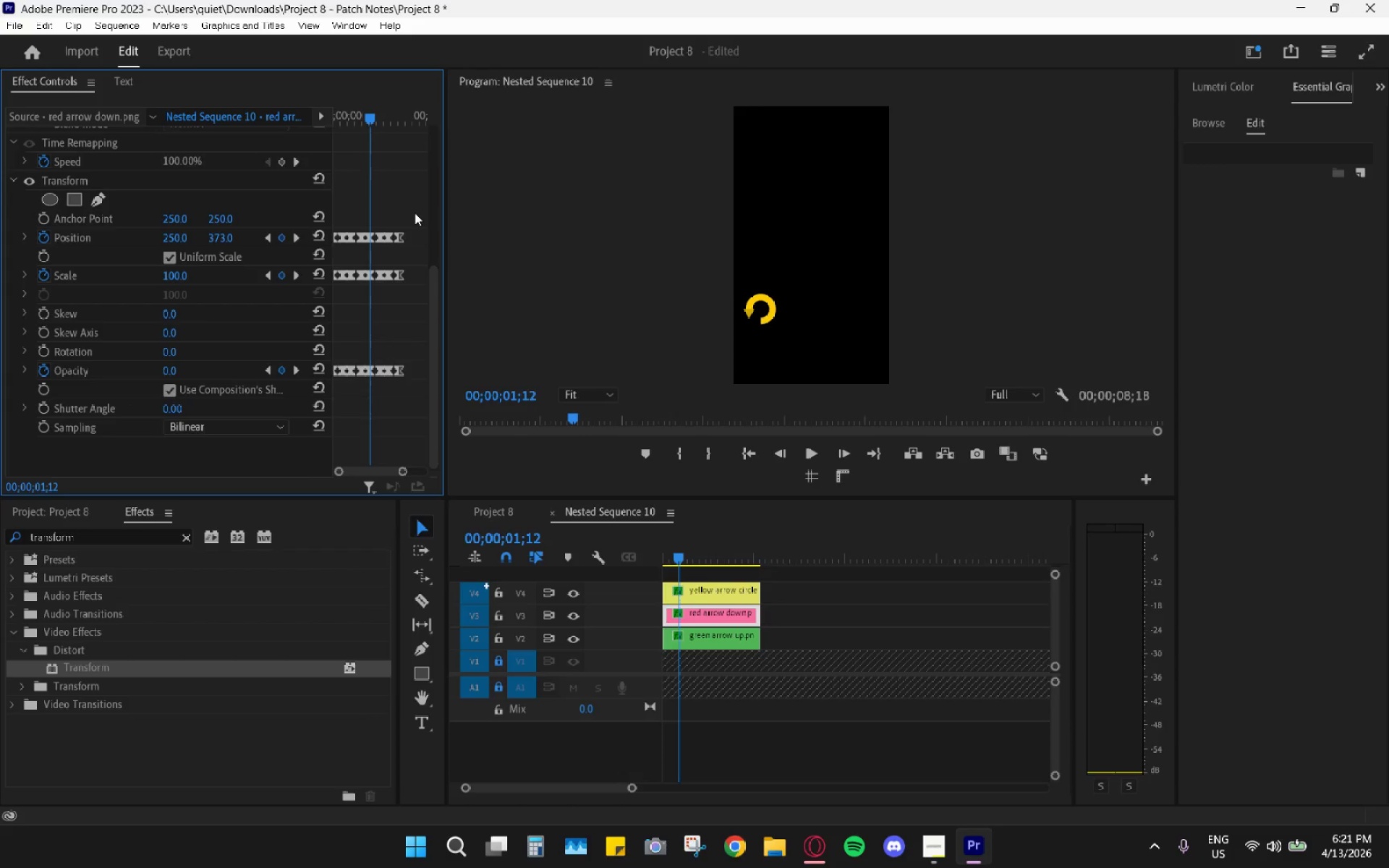 
double_click([416, 210])
 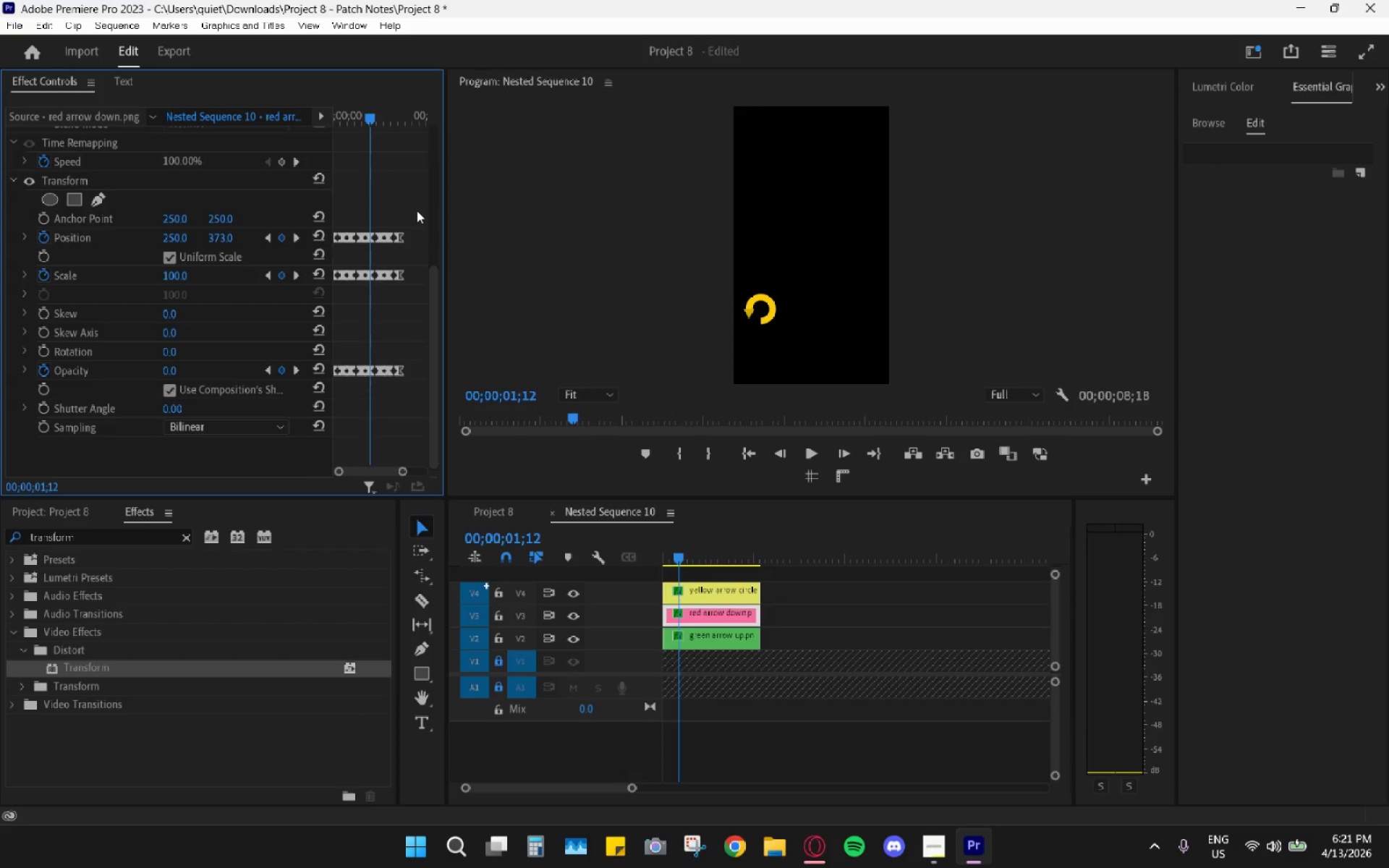 
left_click_drag(start_coordinate=[417, 210], to_coordinate=[413, 324])
 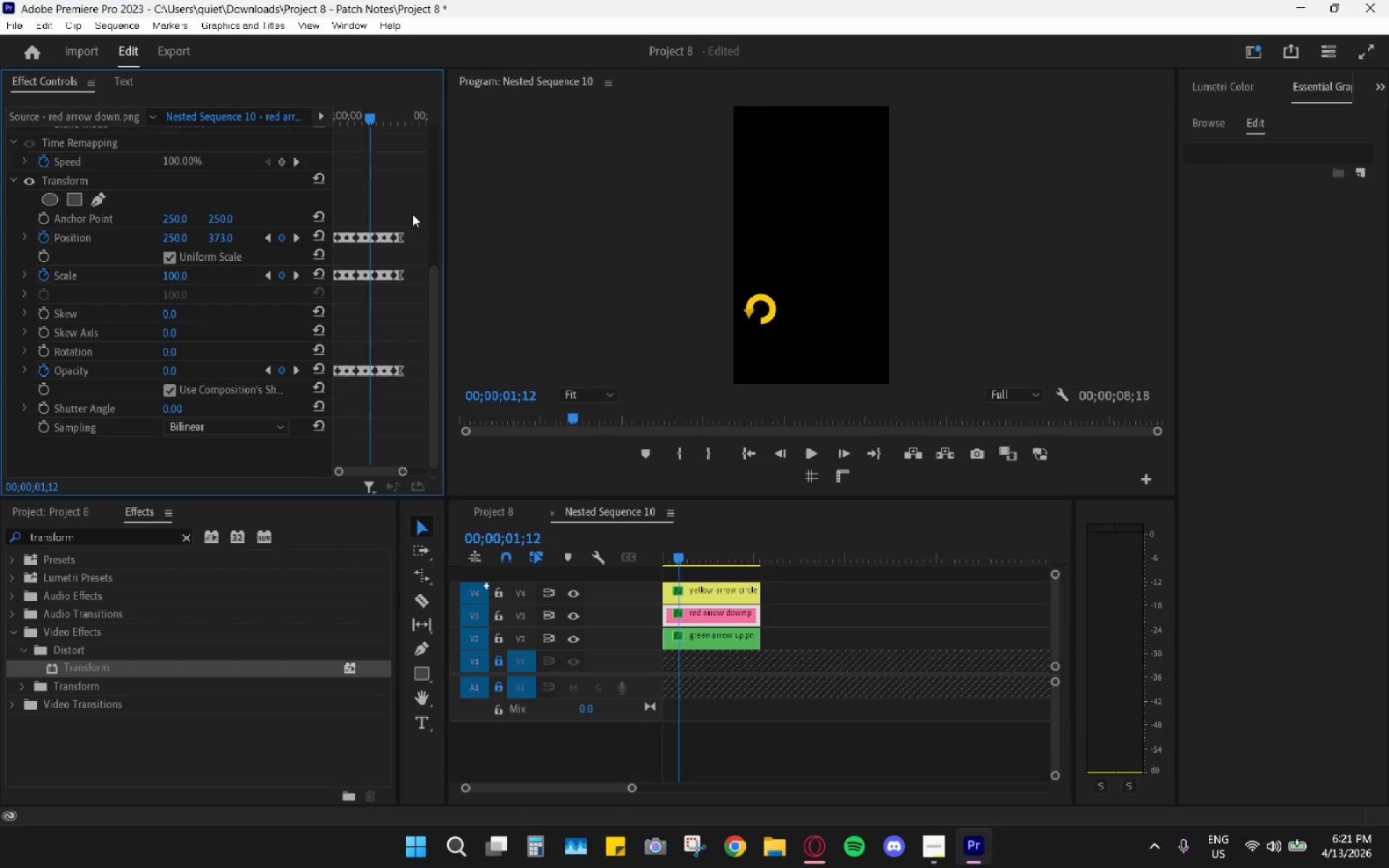 
left_click_drag(start_coordinate=[412, 214], to_coordinate=[412, 286])
 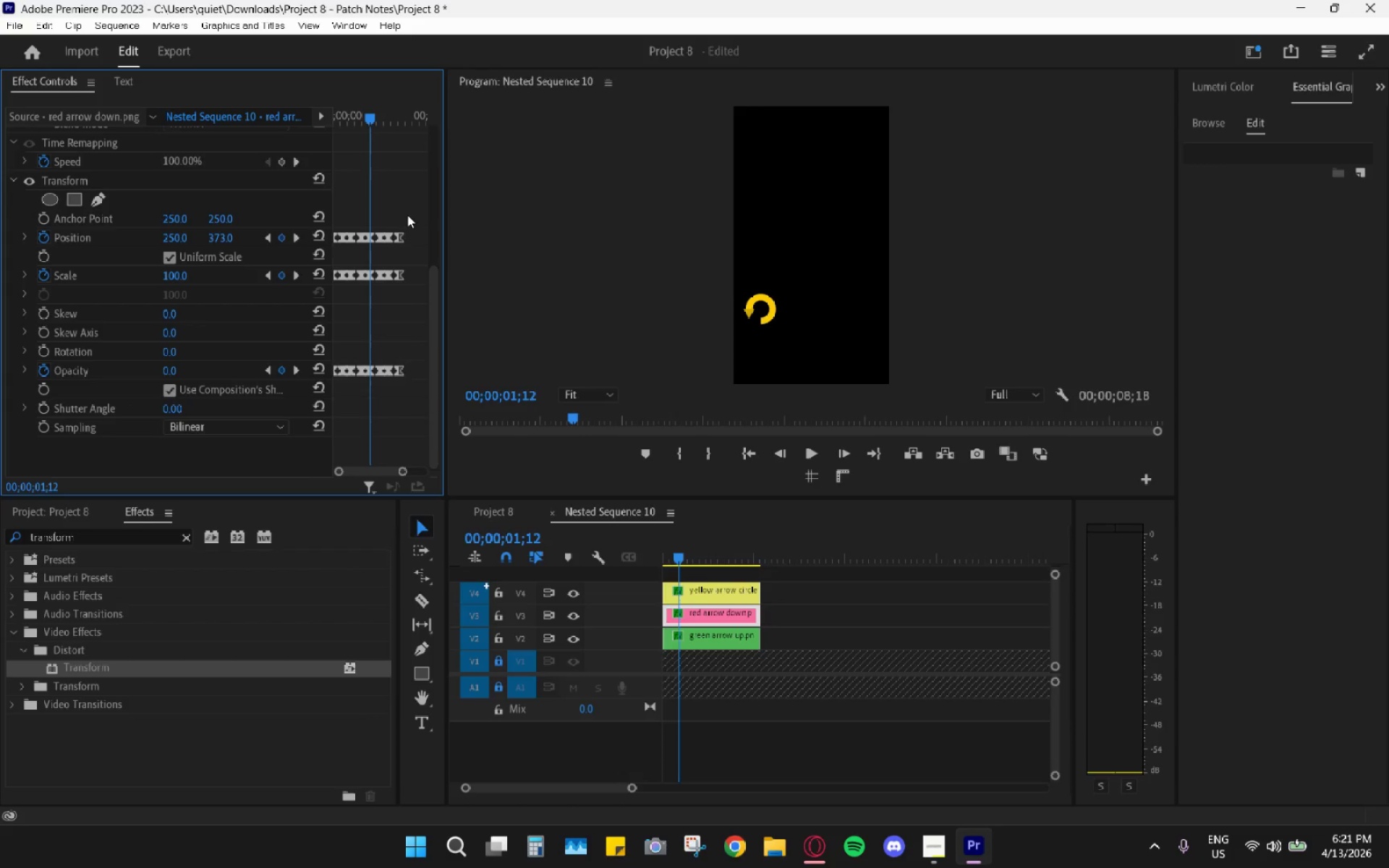 
left_click_drag(start_coordinate=[407, 215], to_coordinate=[276, 400])
 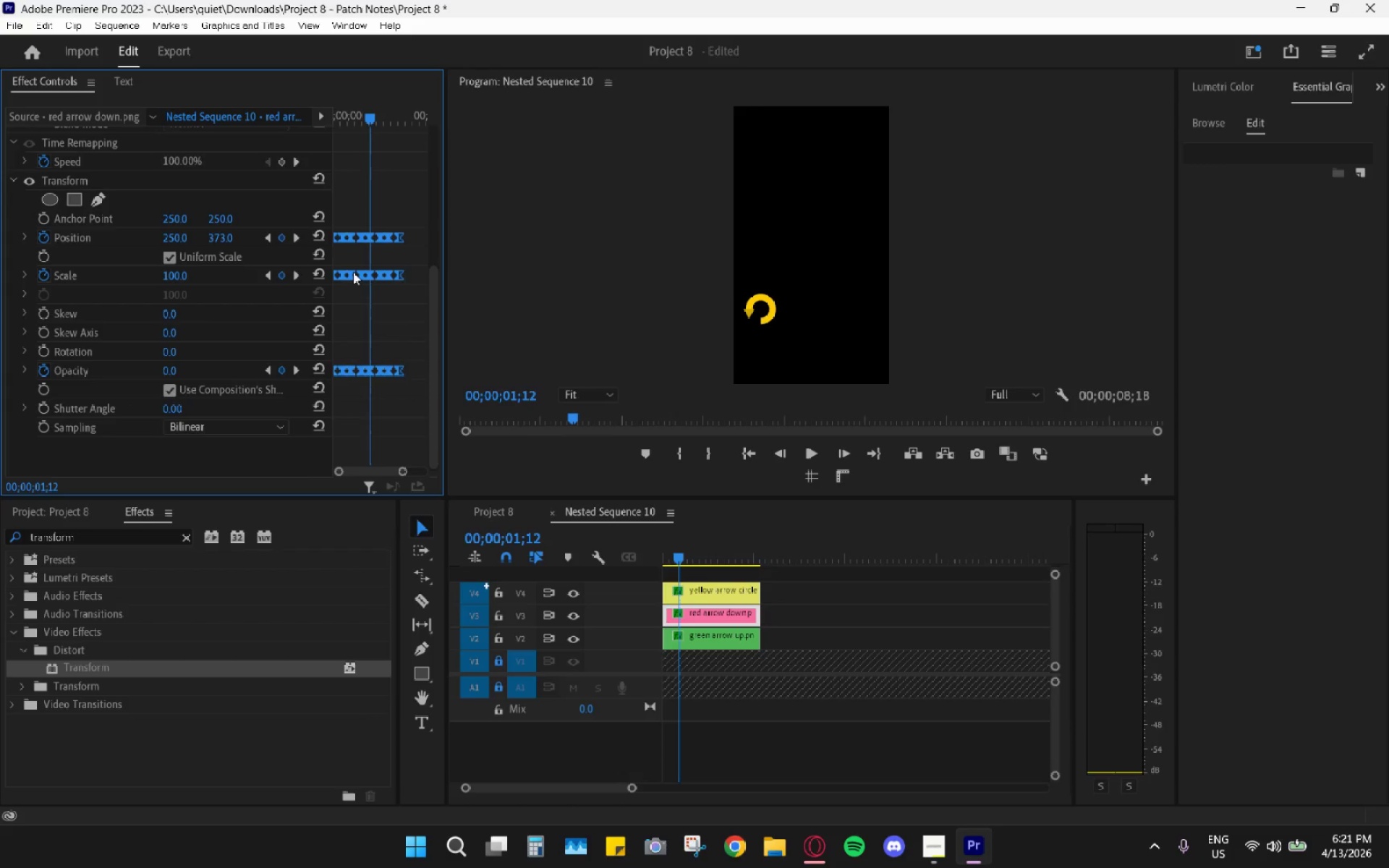 
right_click([353, 272])
 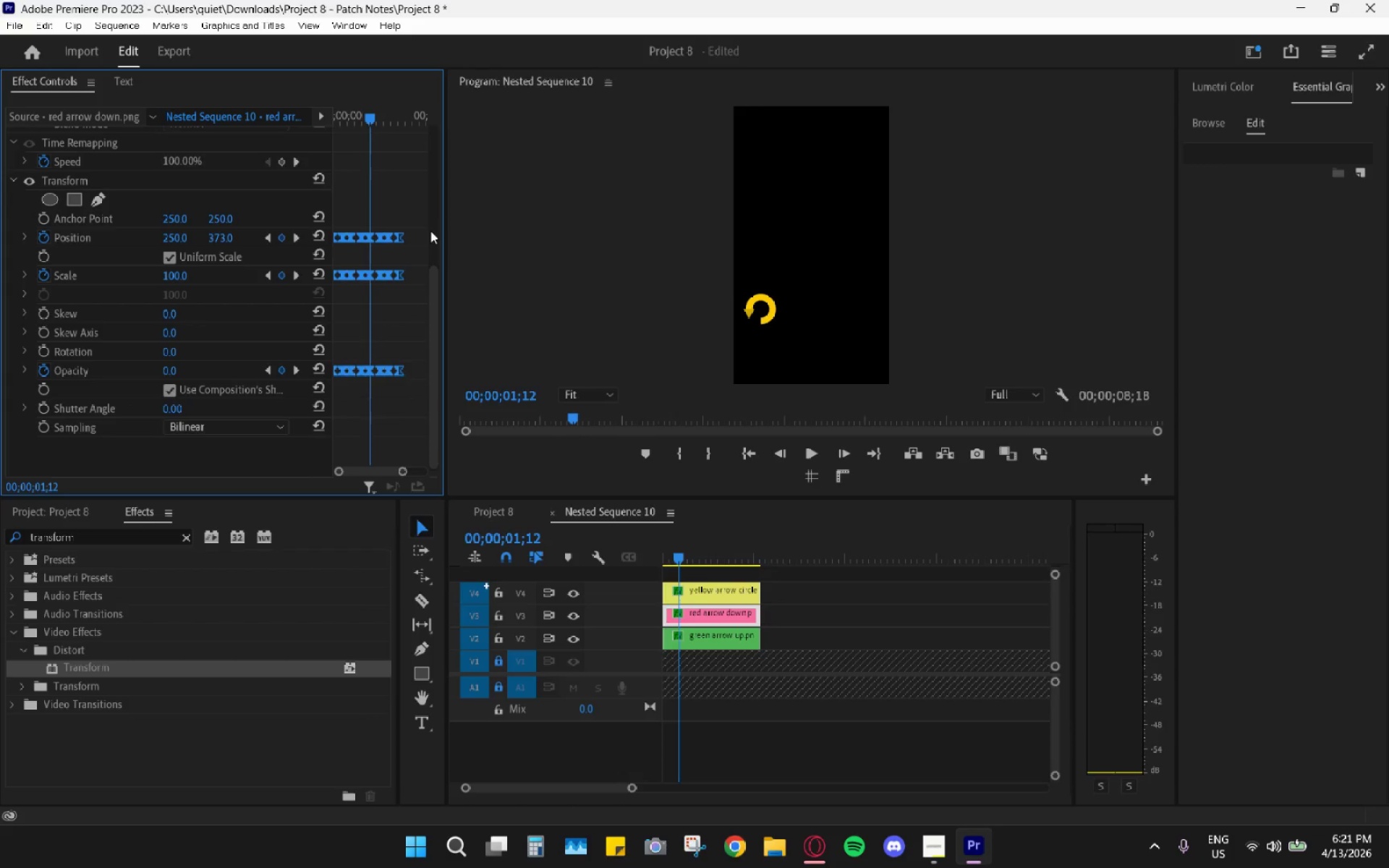 
left_click([391, 137])
 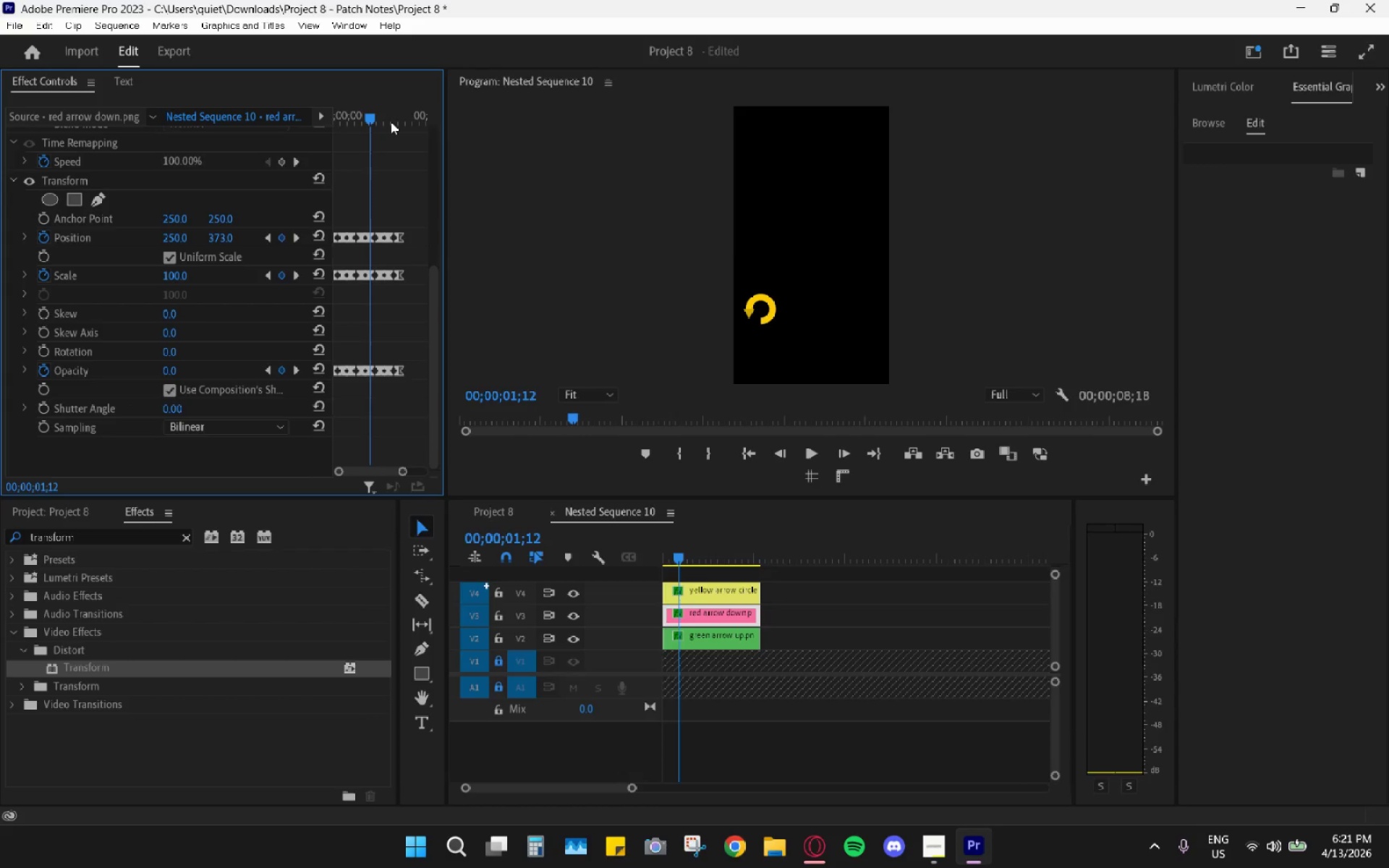 
left_click_drag(start_coordinate=[391, 120], to_coordinate=[404, 124])
 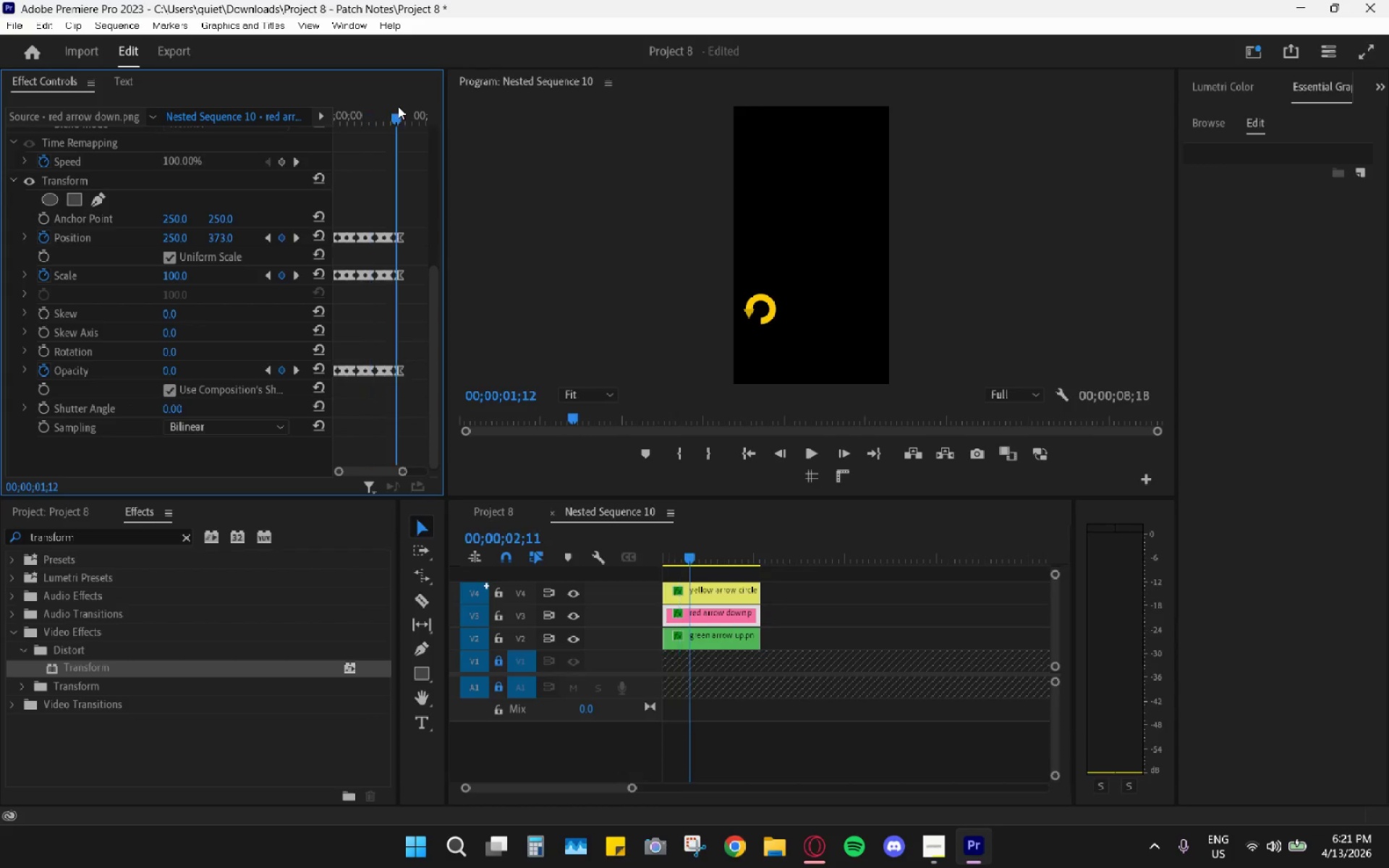 
left_click_drag(start_coordinate=[398, 106], to_coordinate=[402, 113])
 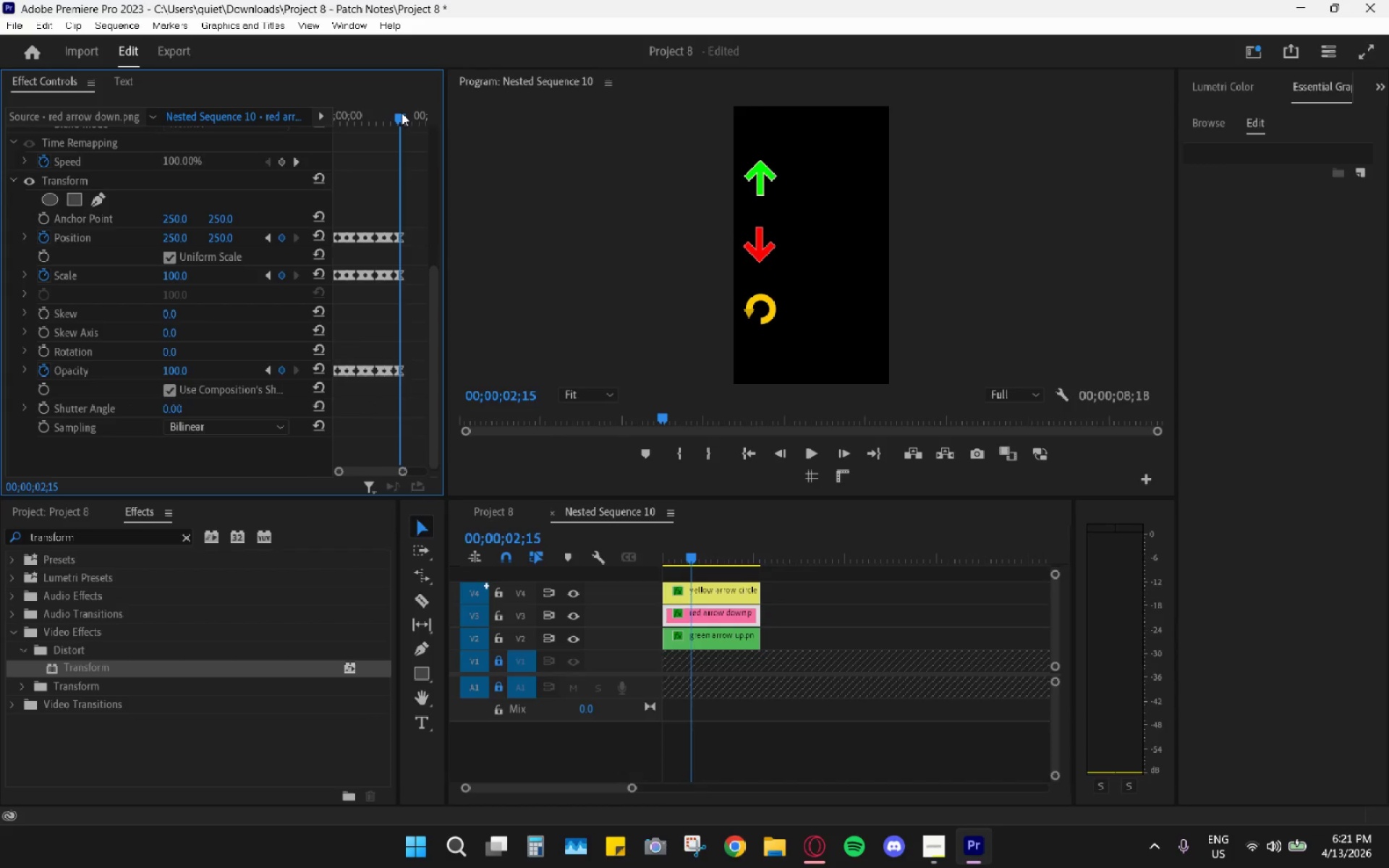 
key(ArrowRight)
 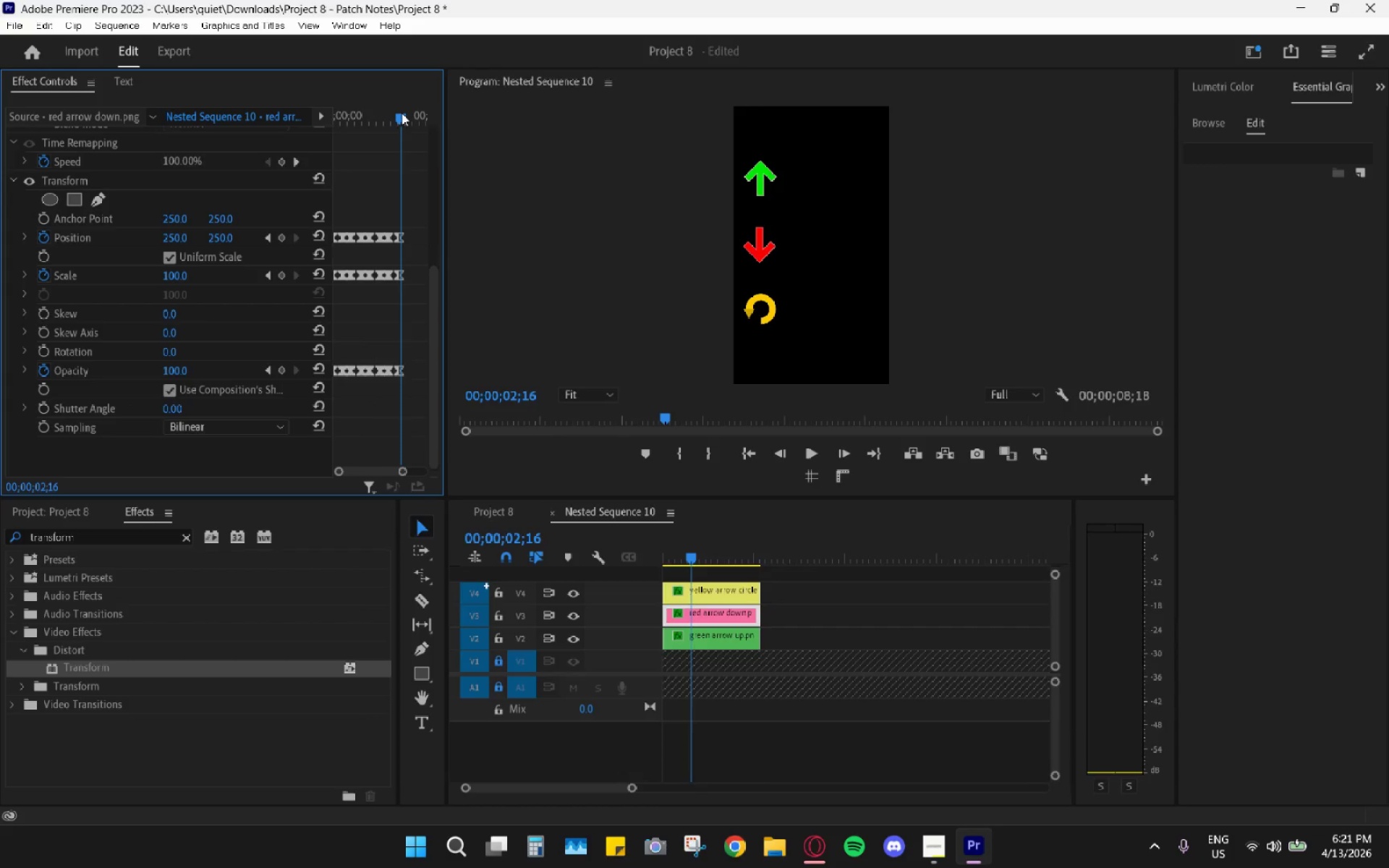 
key(ArrowRight)
 